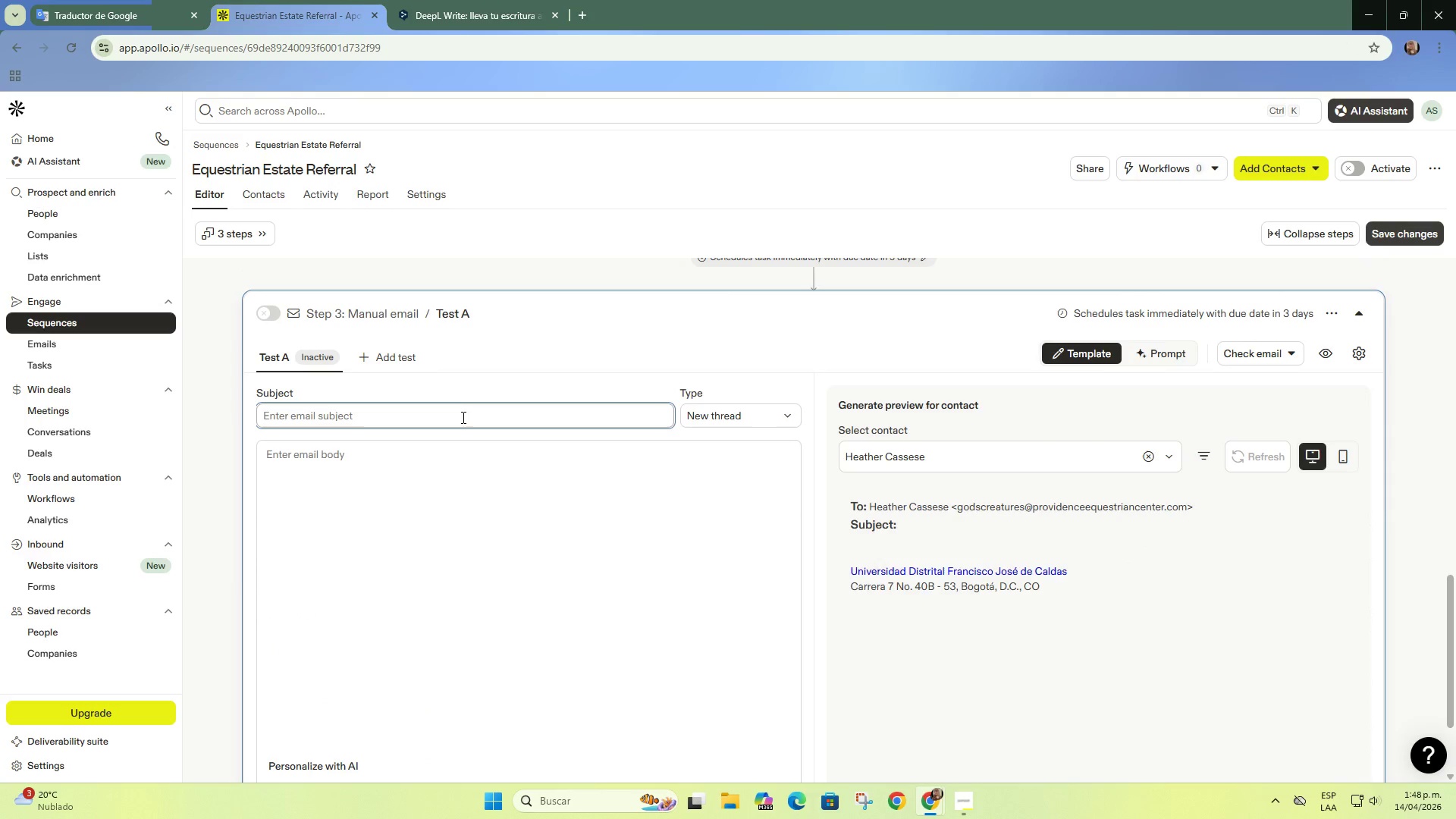 
type(Just checking in)
 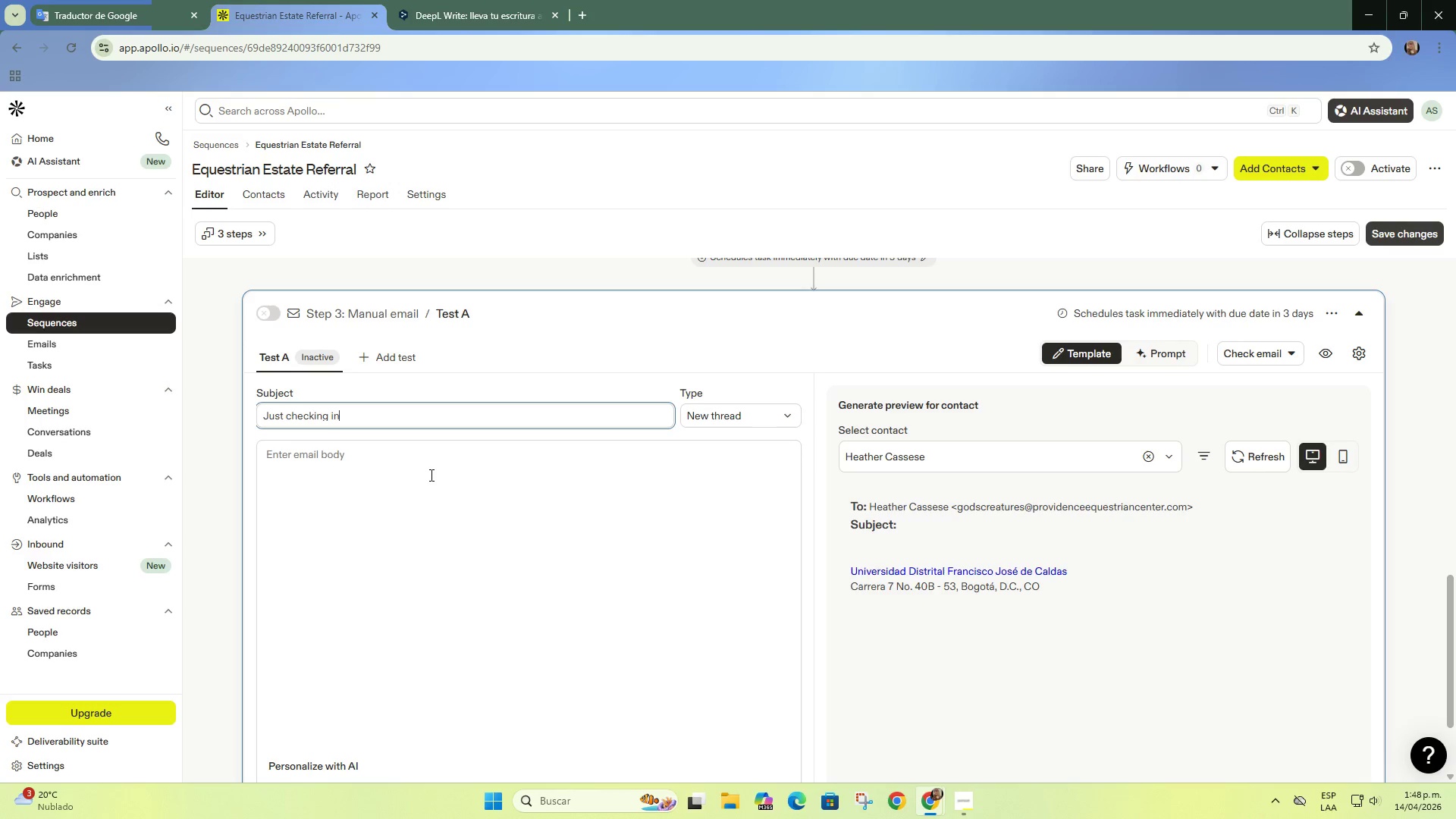 
left_click([430, 462])
 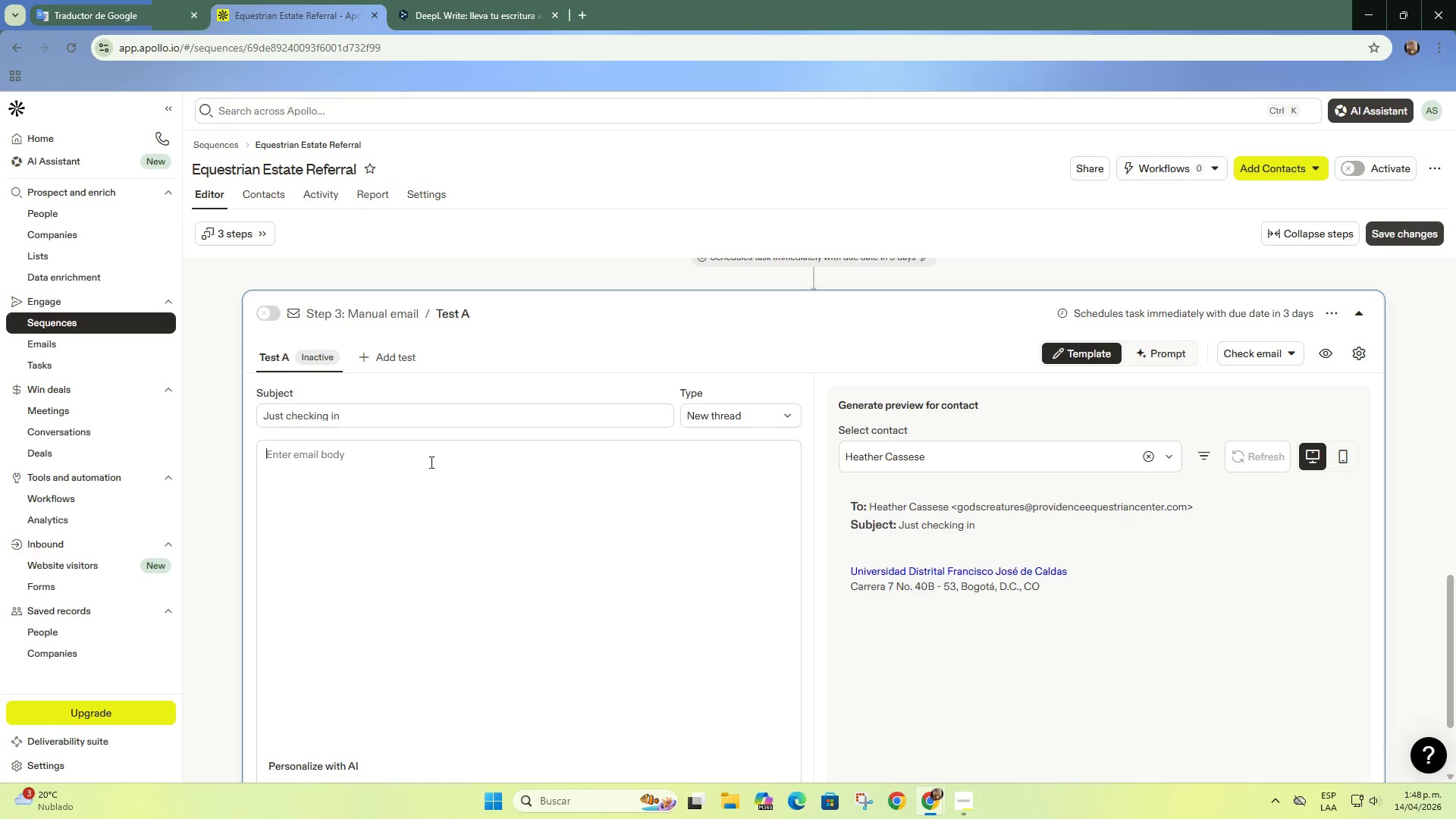 
key(CapsLock)
 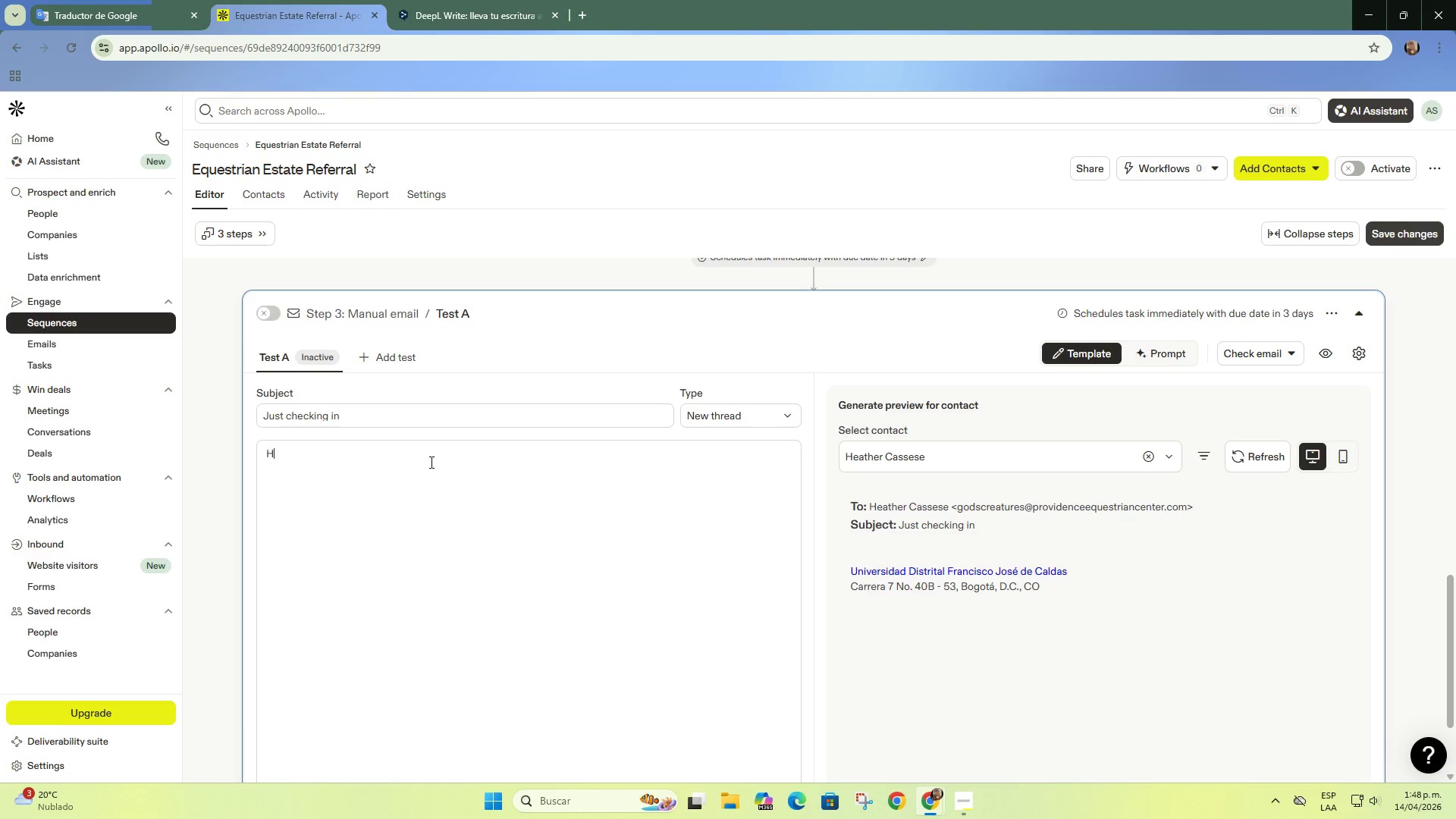 
key(H)
 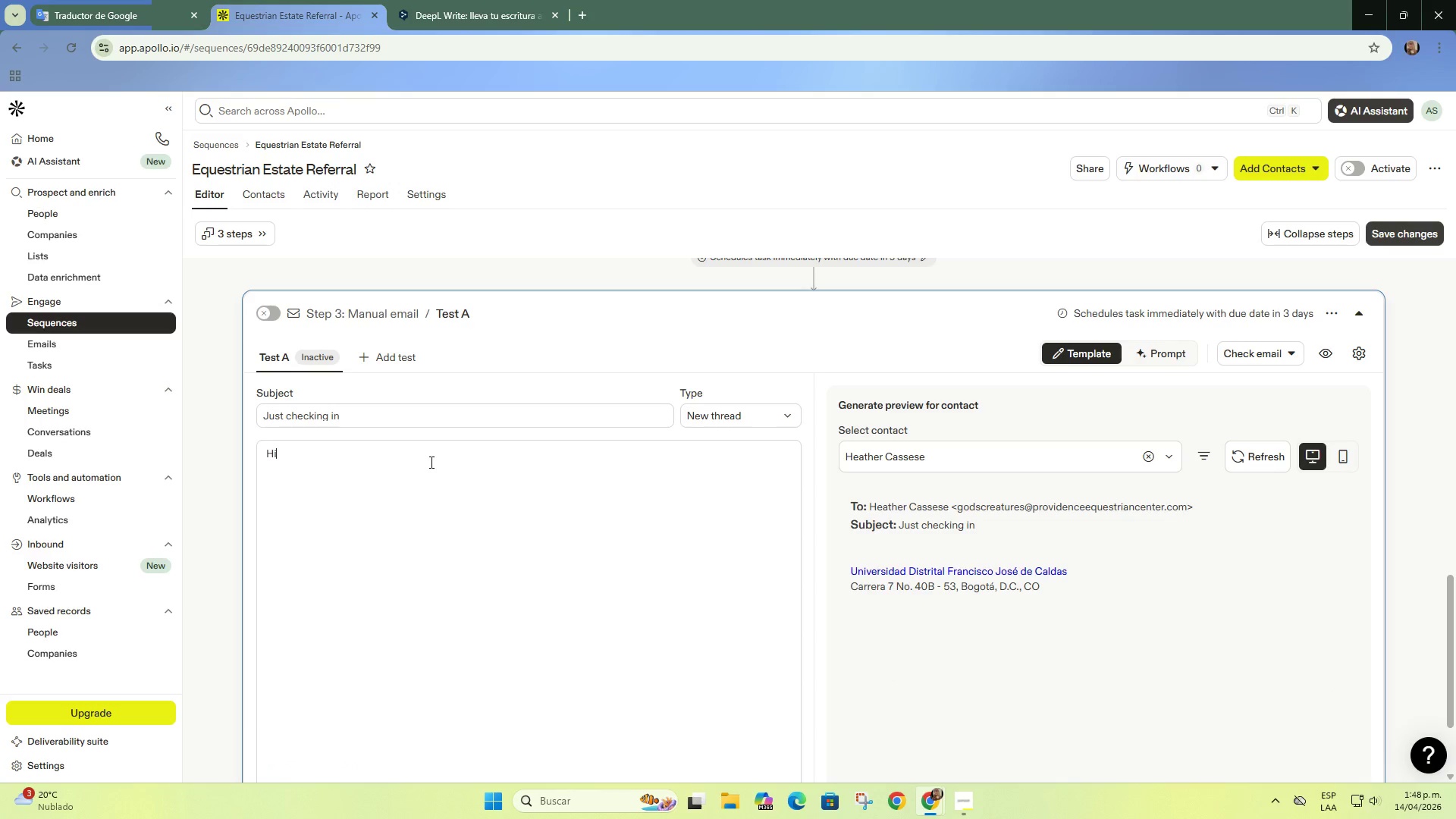 
key(CapsLock)
 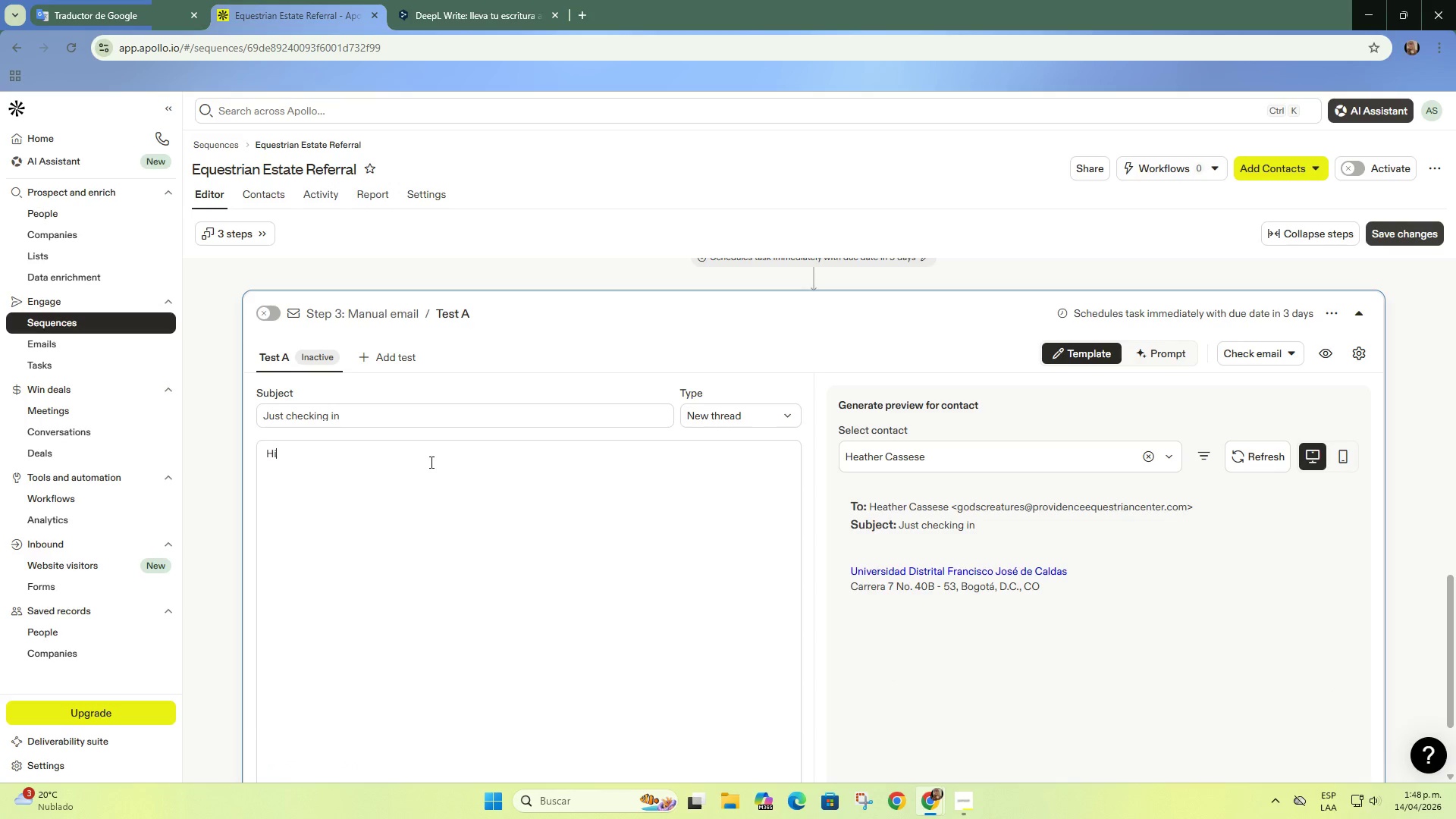 
key(I)
 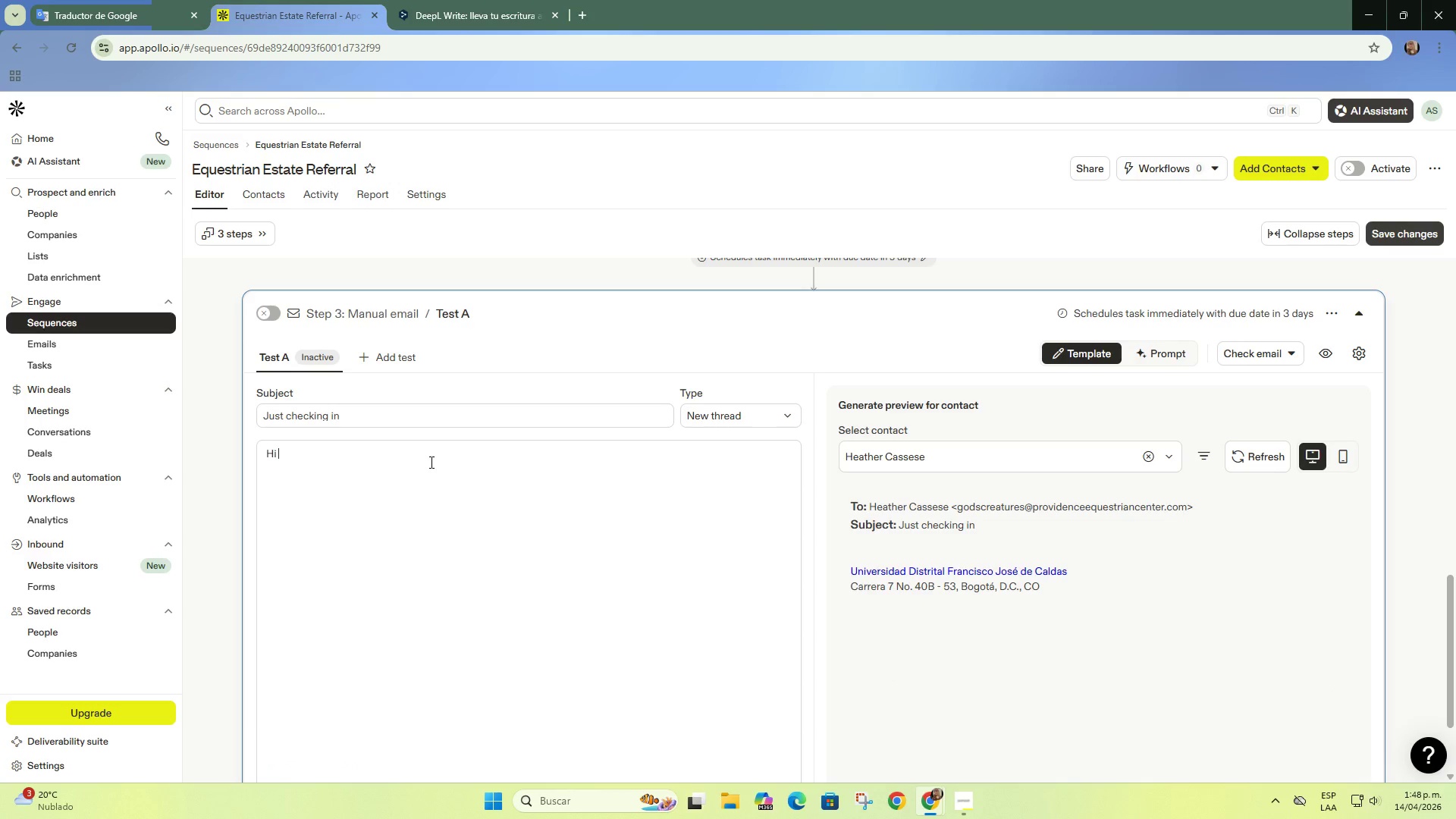 
key(Space)
 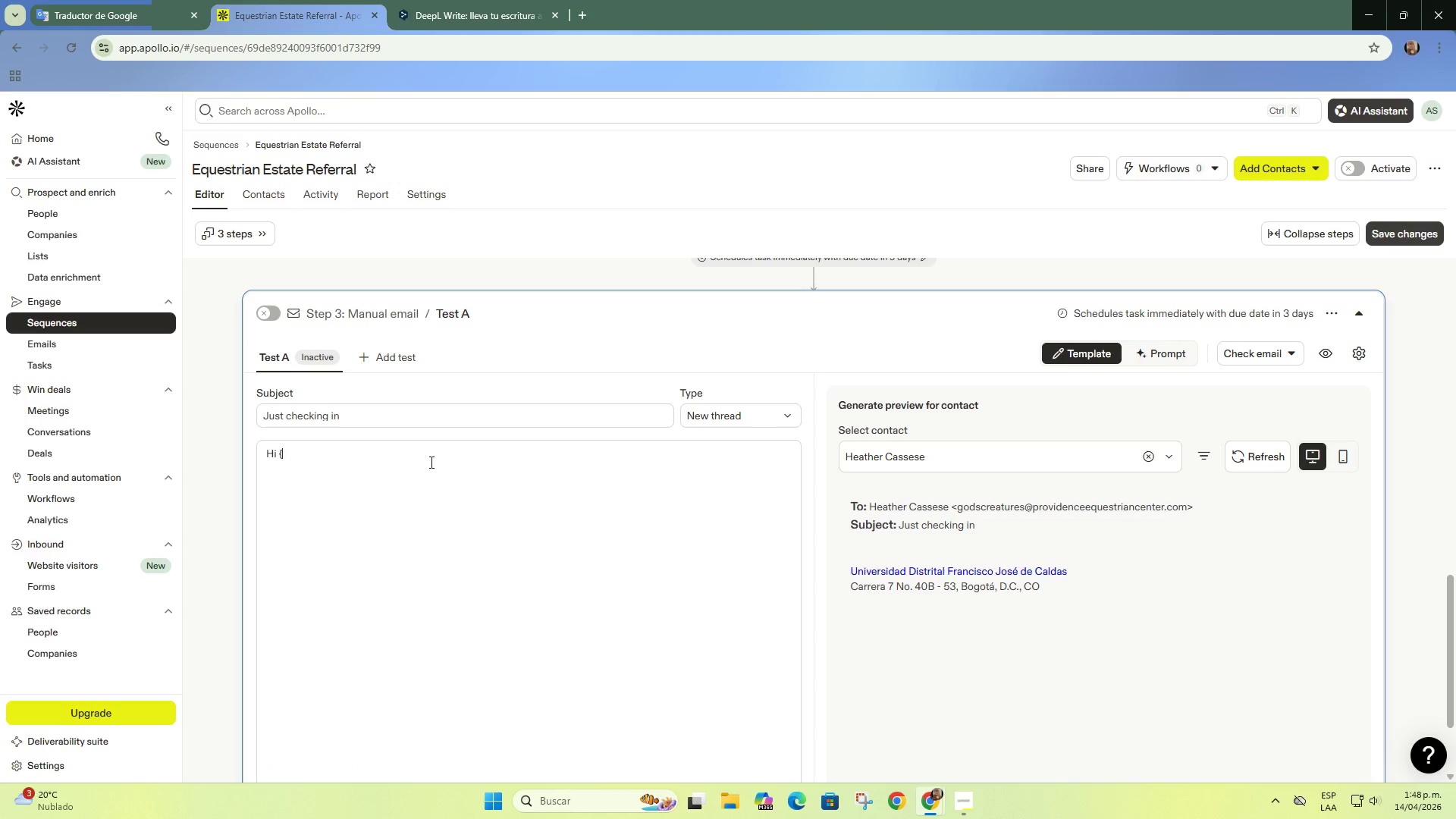 
key(Quote)
 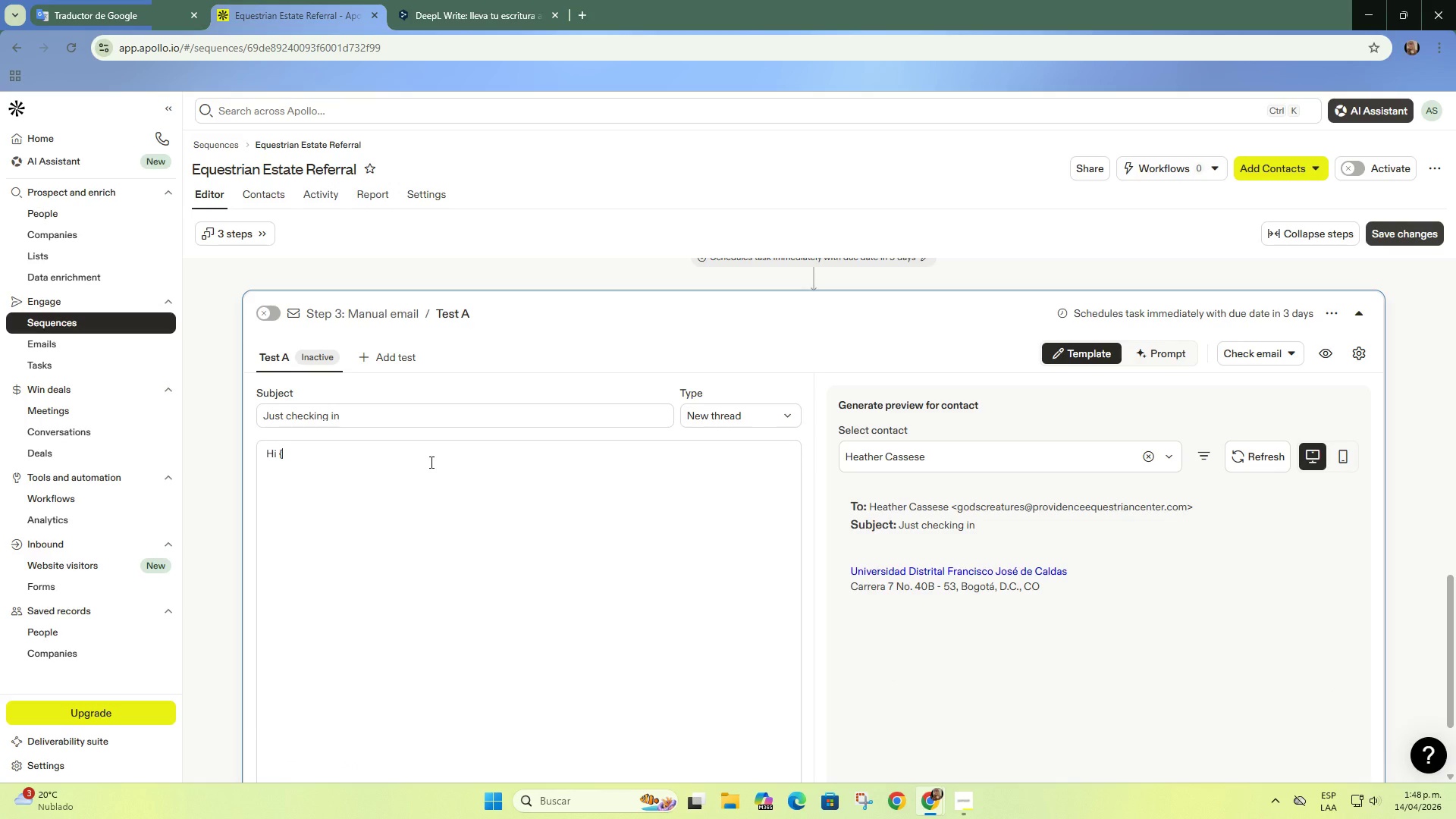 
key(Quote)
 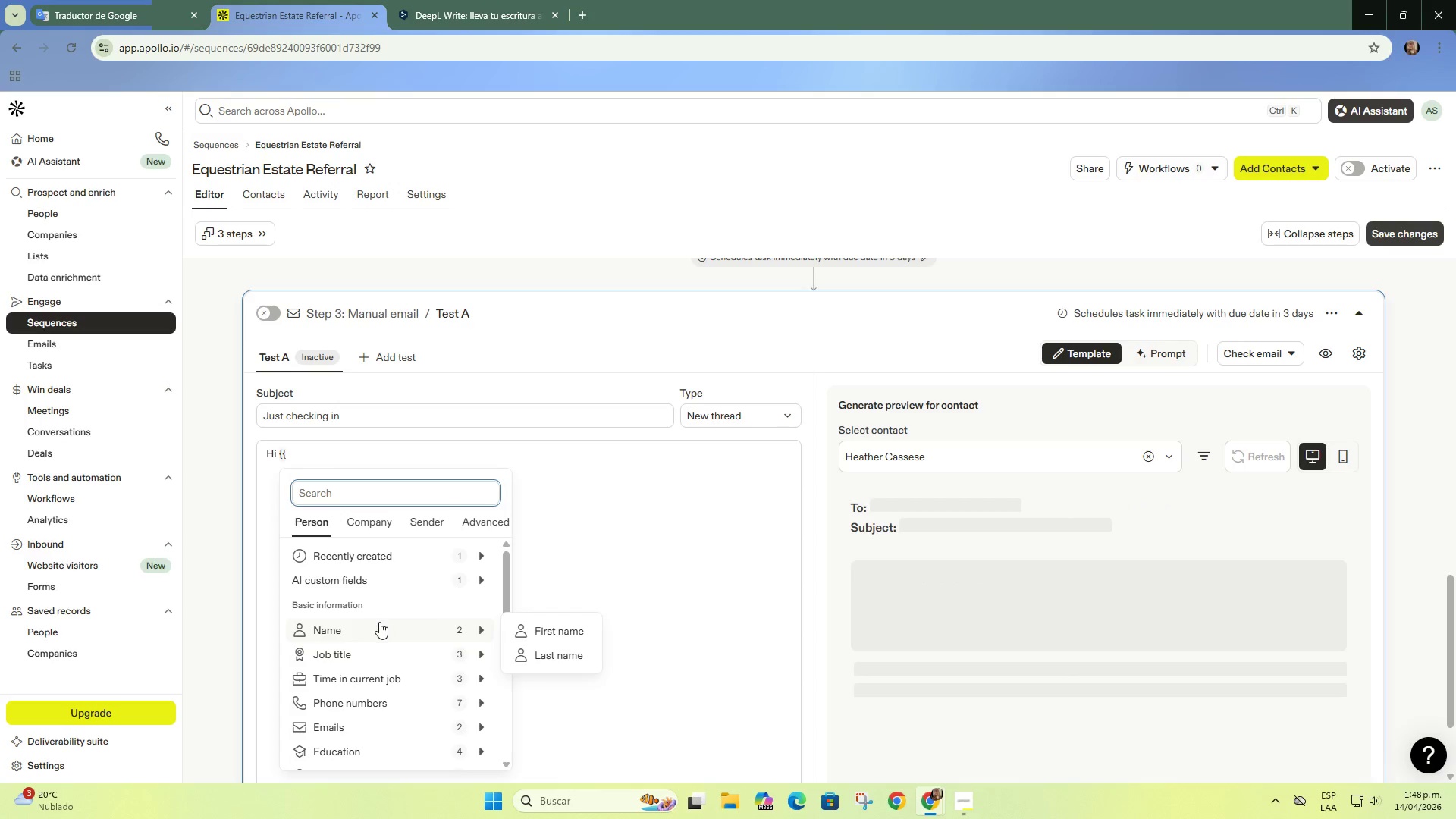 
left_click([530, 620])
 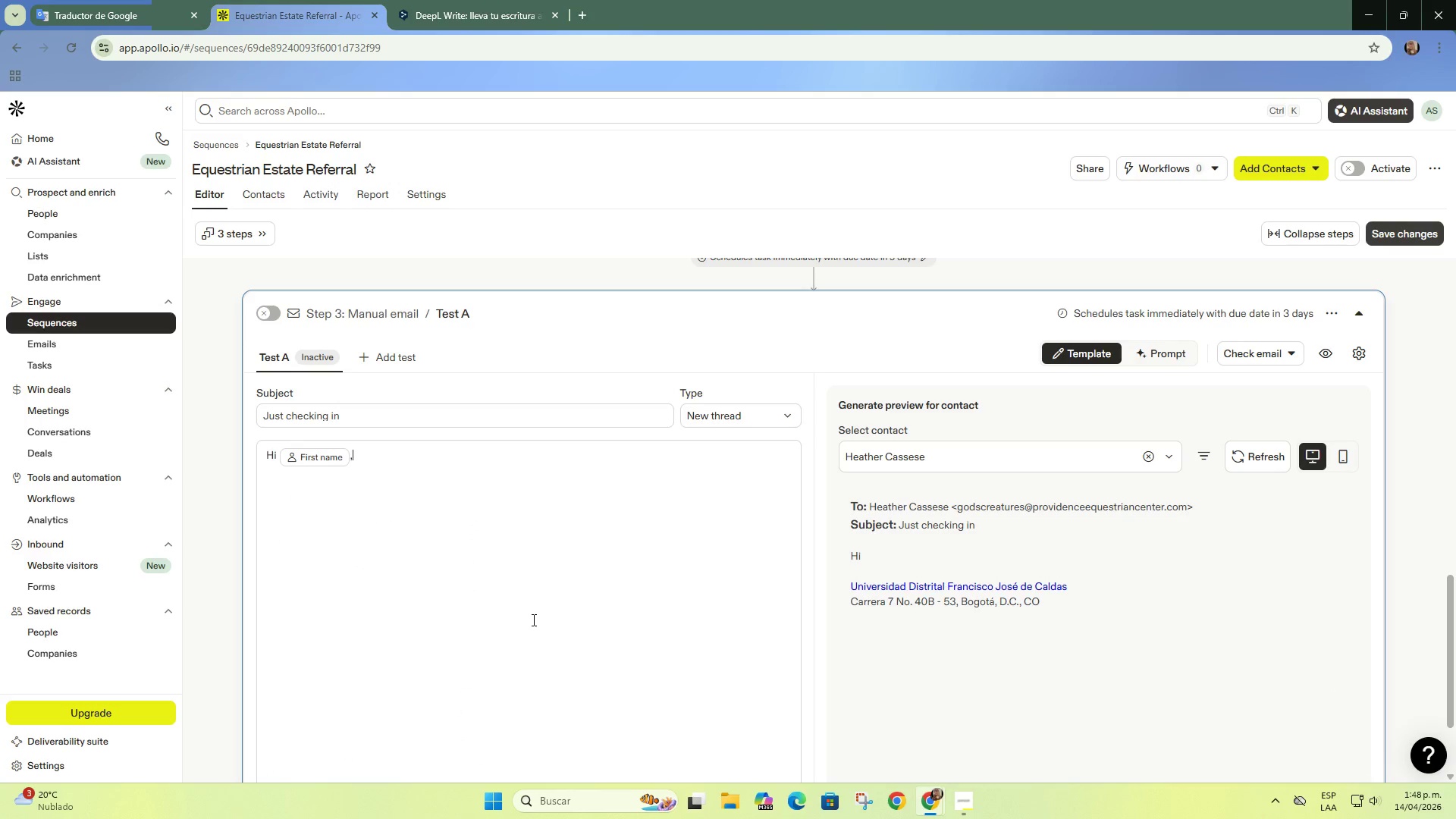 
key(Comma)
 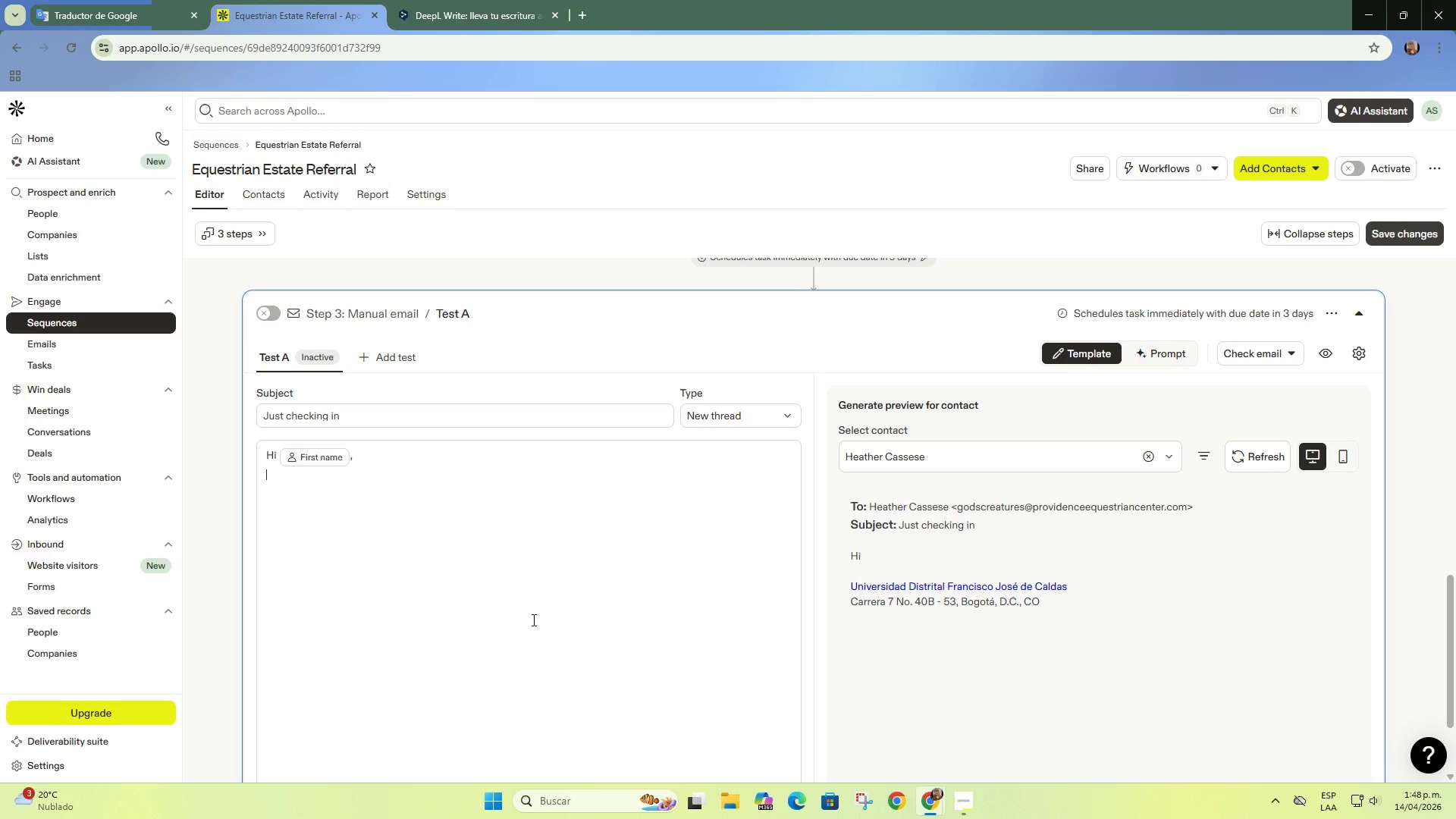 
key(Enter)
 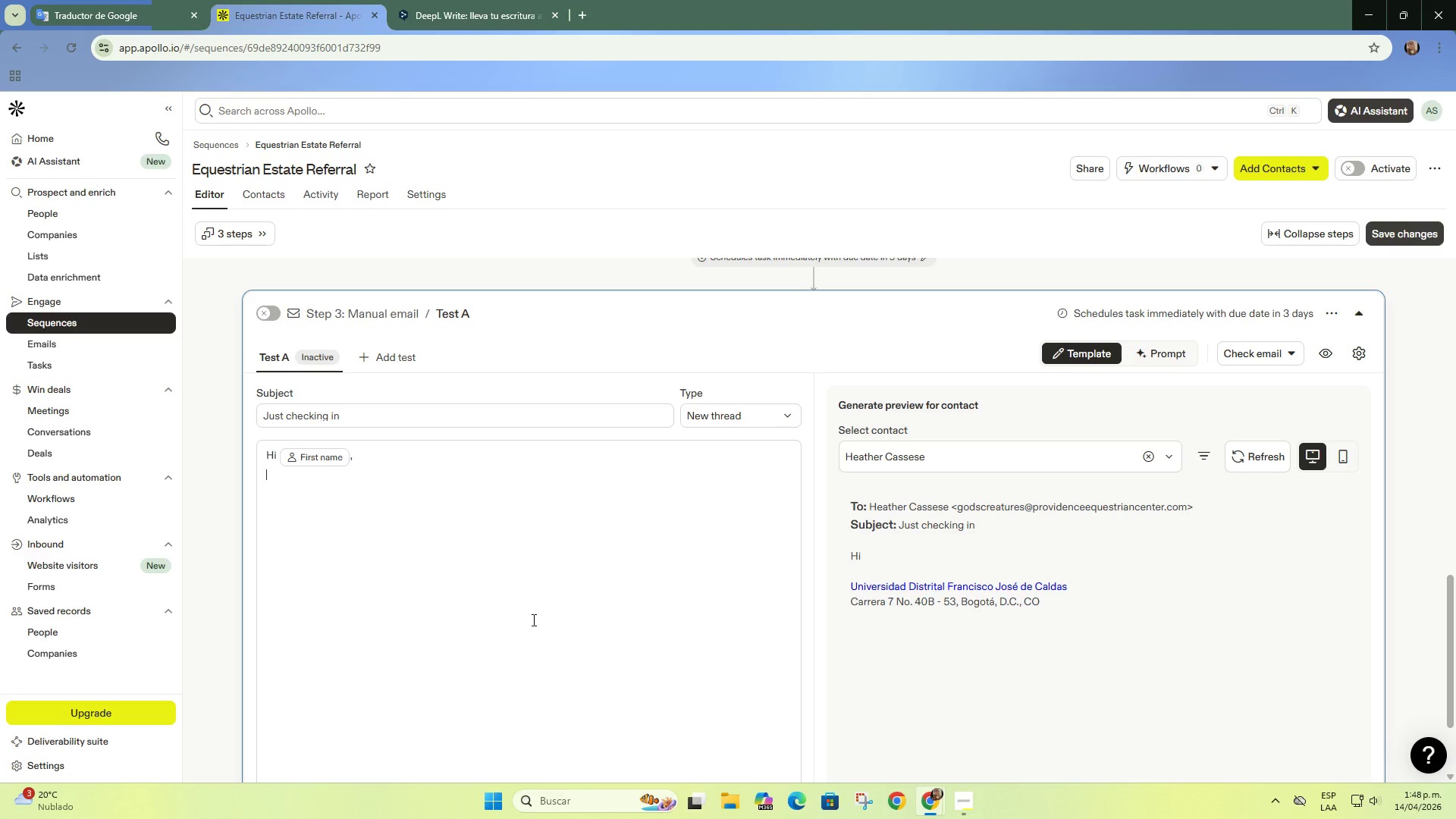 
key(Enter)
 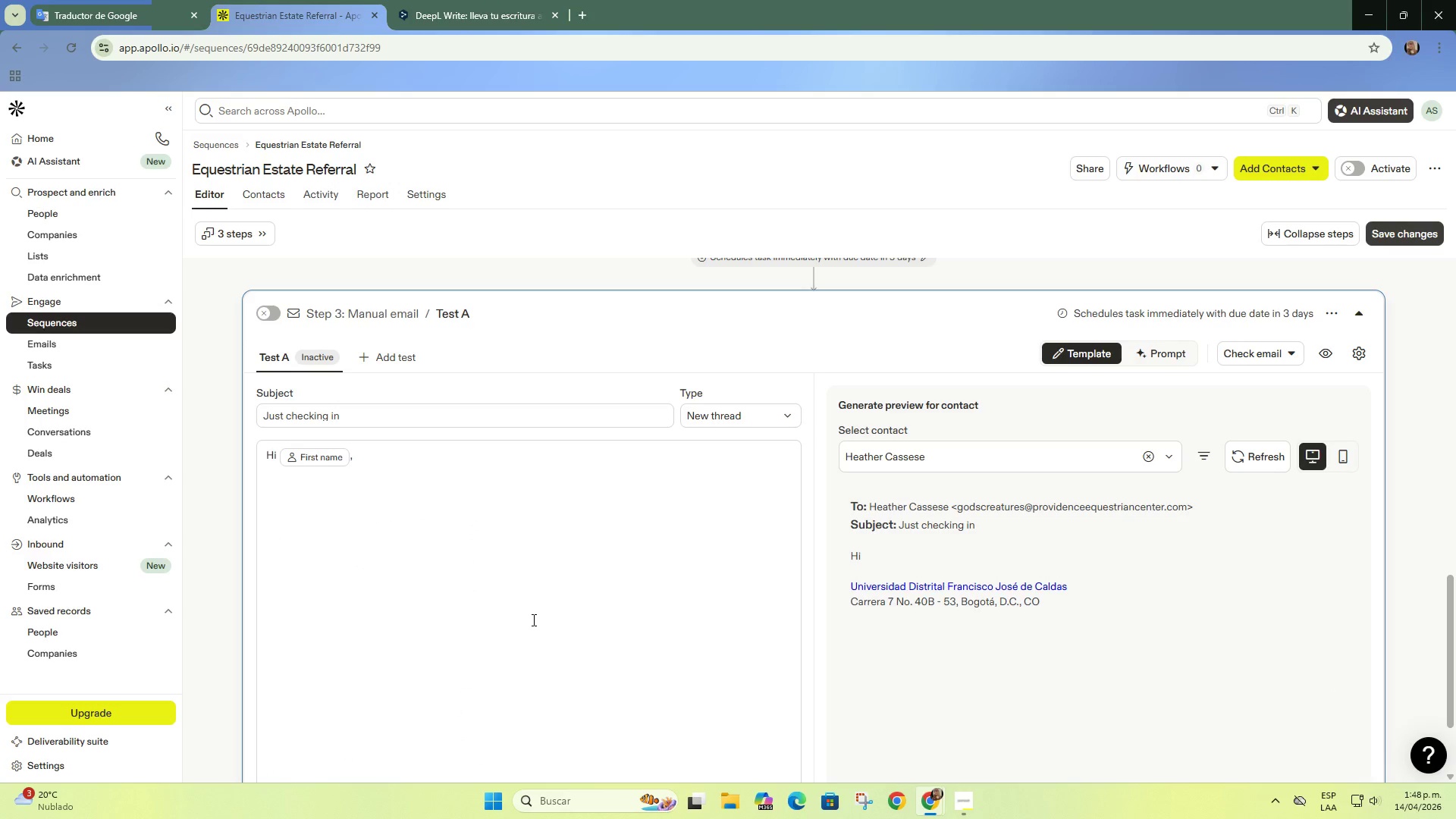 
type(Just wnated )
key(Backspace)
key(Backspace)
key(Backspace)
key(Backspace)
key(Backspace)
key(Backspace)
type(anted to cic)
key(Backspace)
type(rcle back in case this got buried.)
 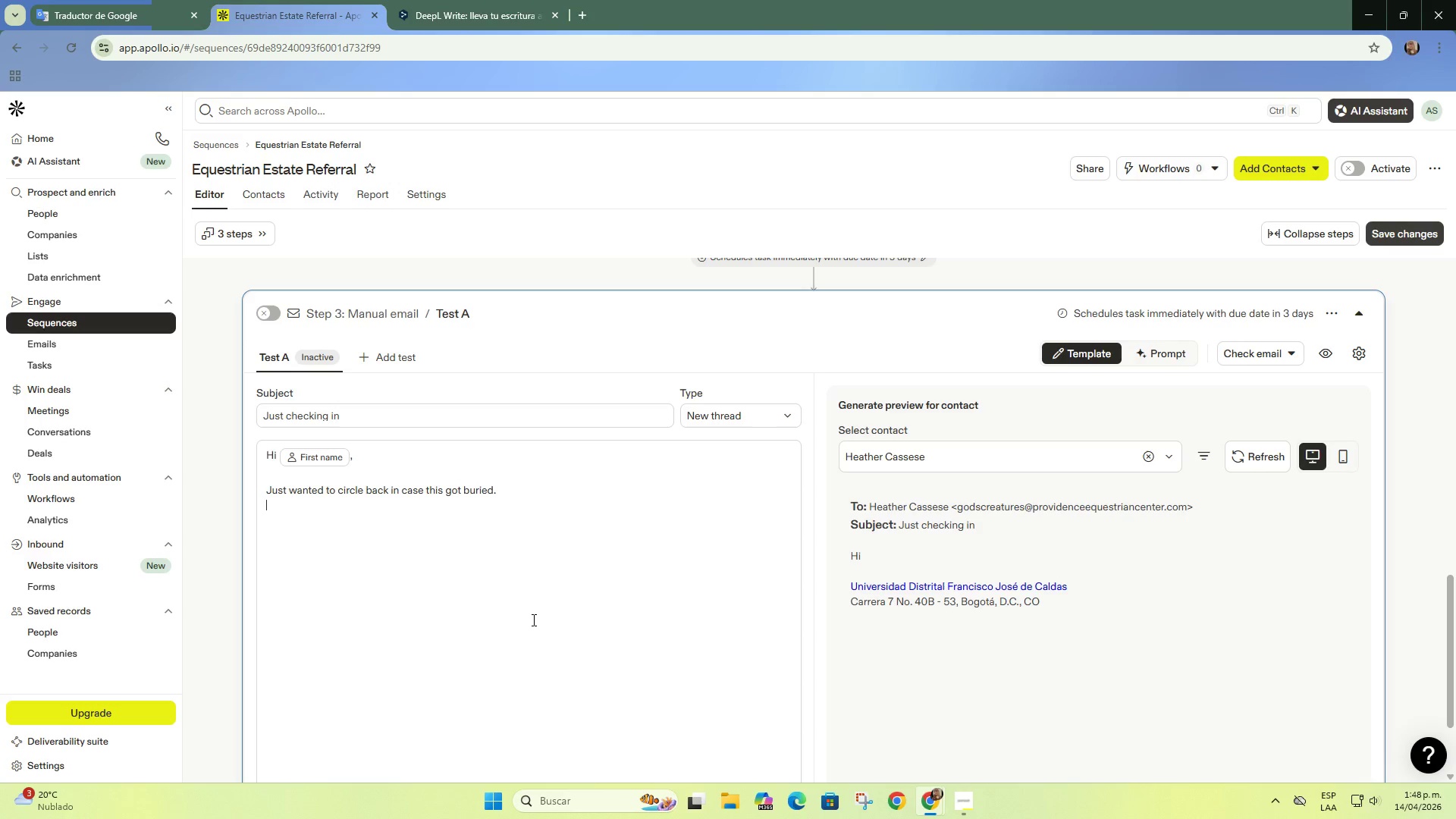 
key(Enter)
 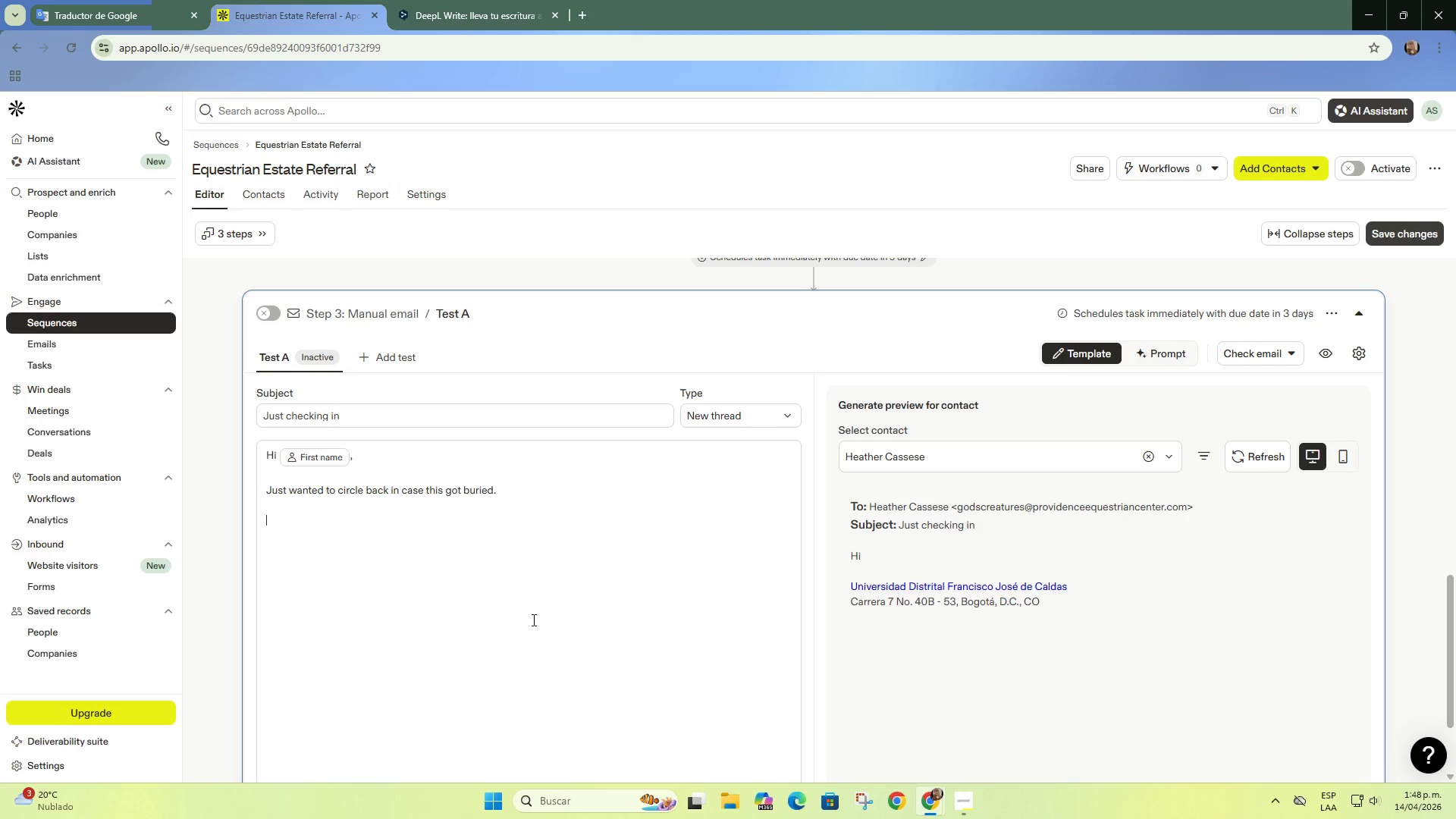 
key(Enter)
 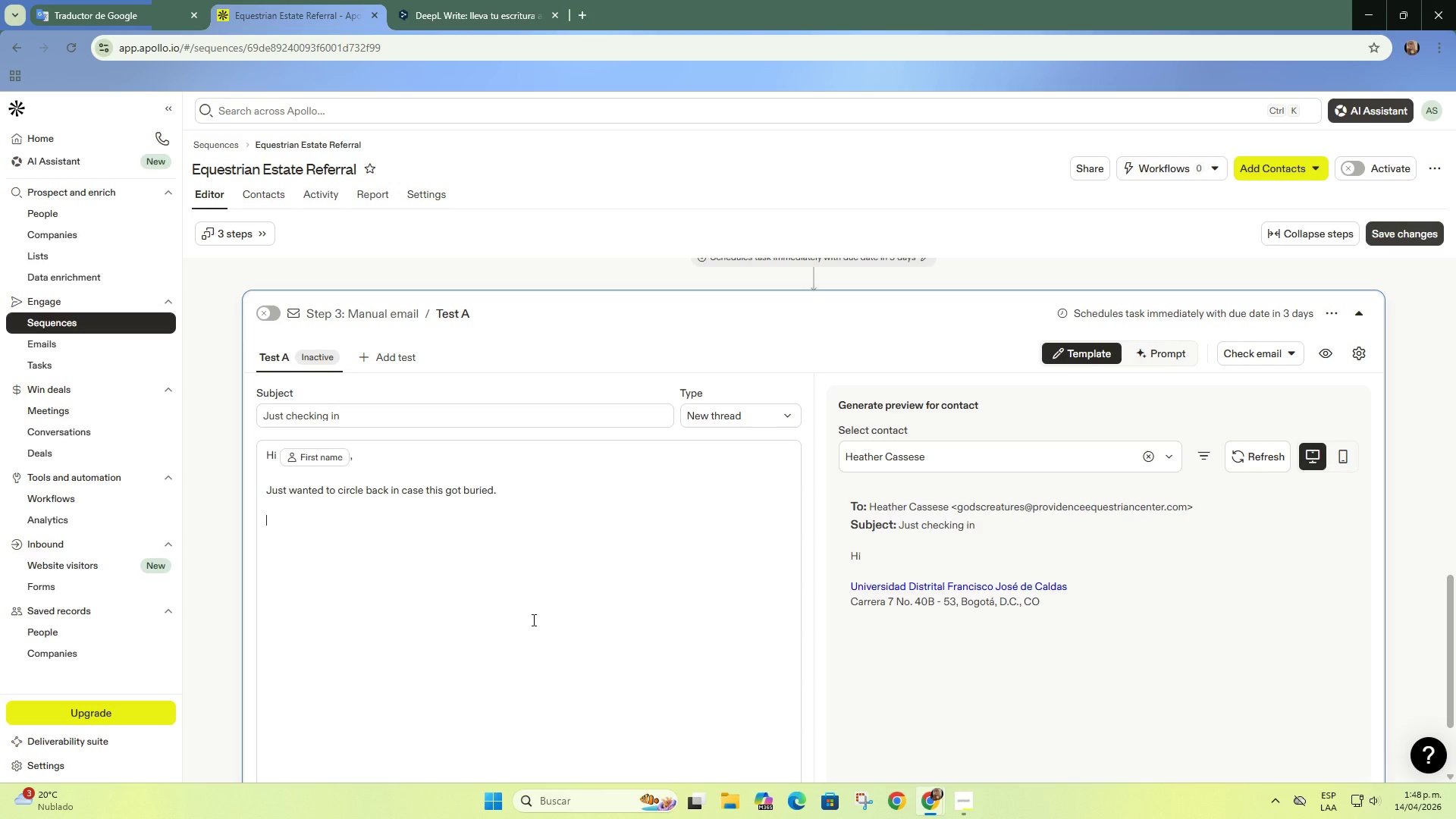 
type(Happy to connect whenever it[s convenient - no rush al)
key(Backspace)
key(Backspace)
type(at all.)
 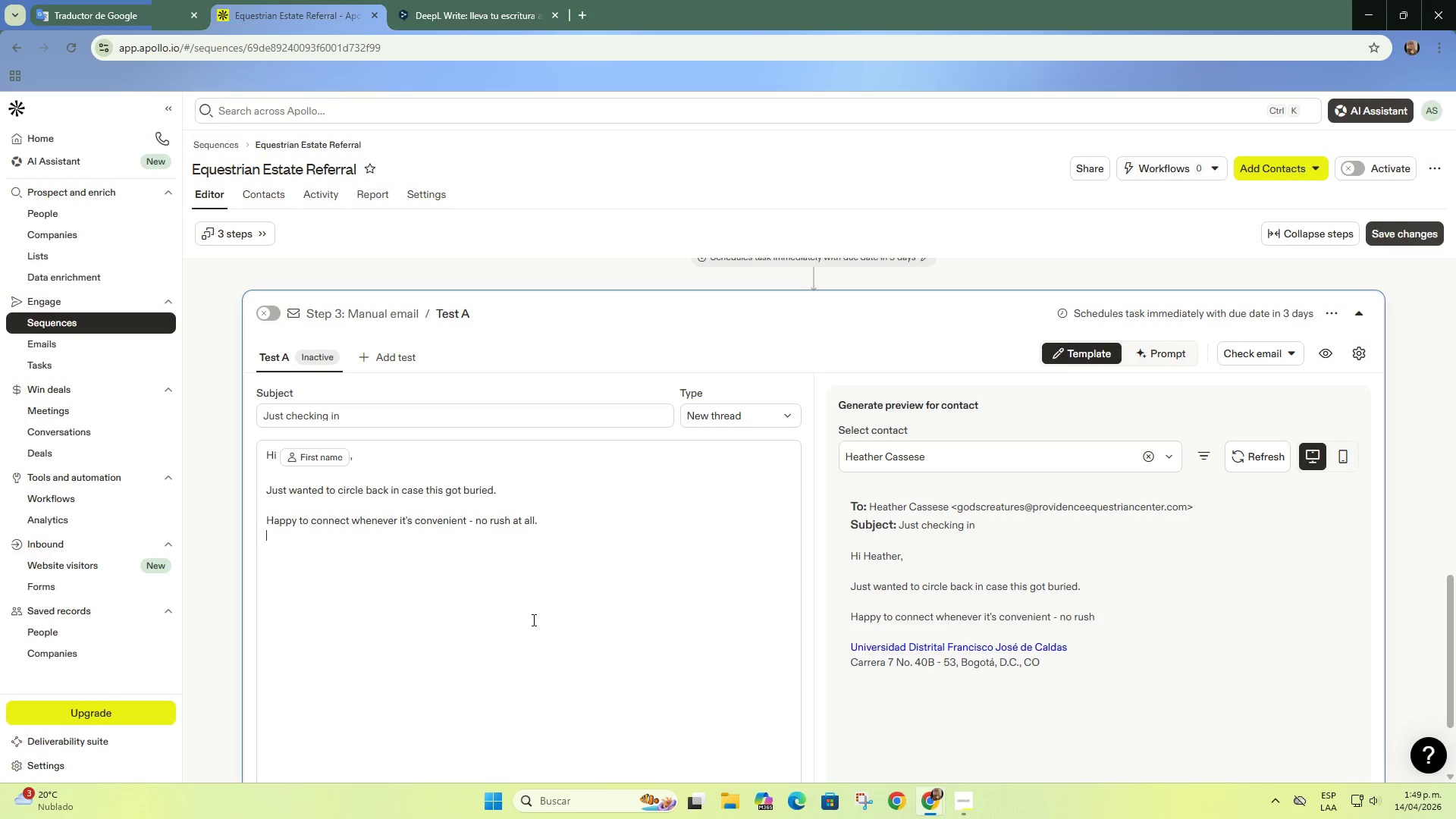 
key(Enter)
 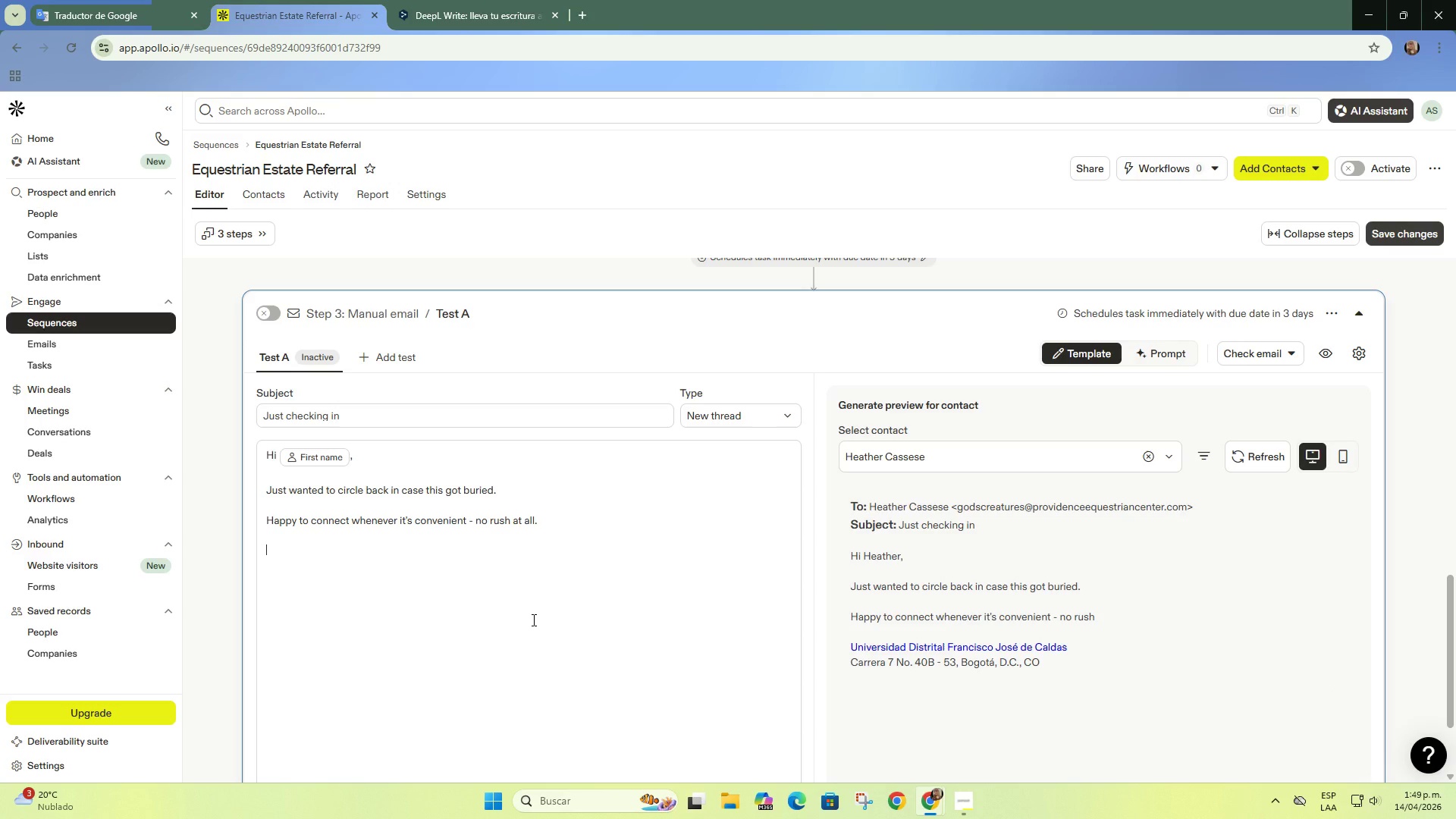 
key(Enter)
 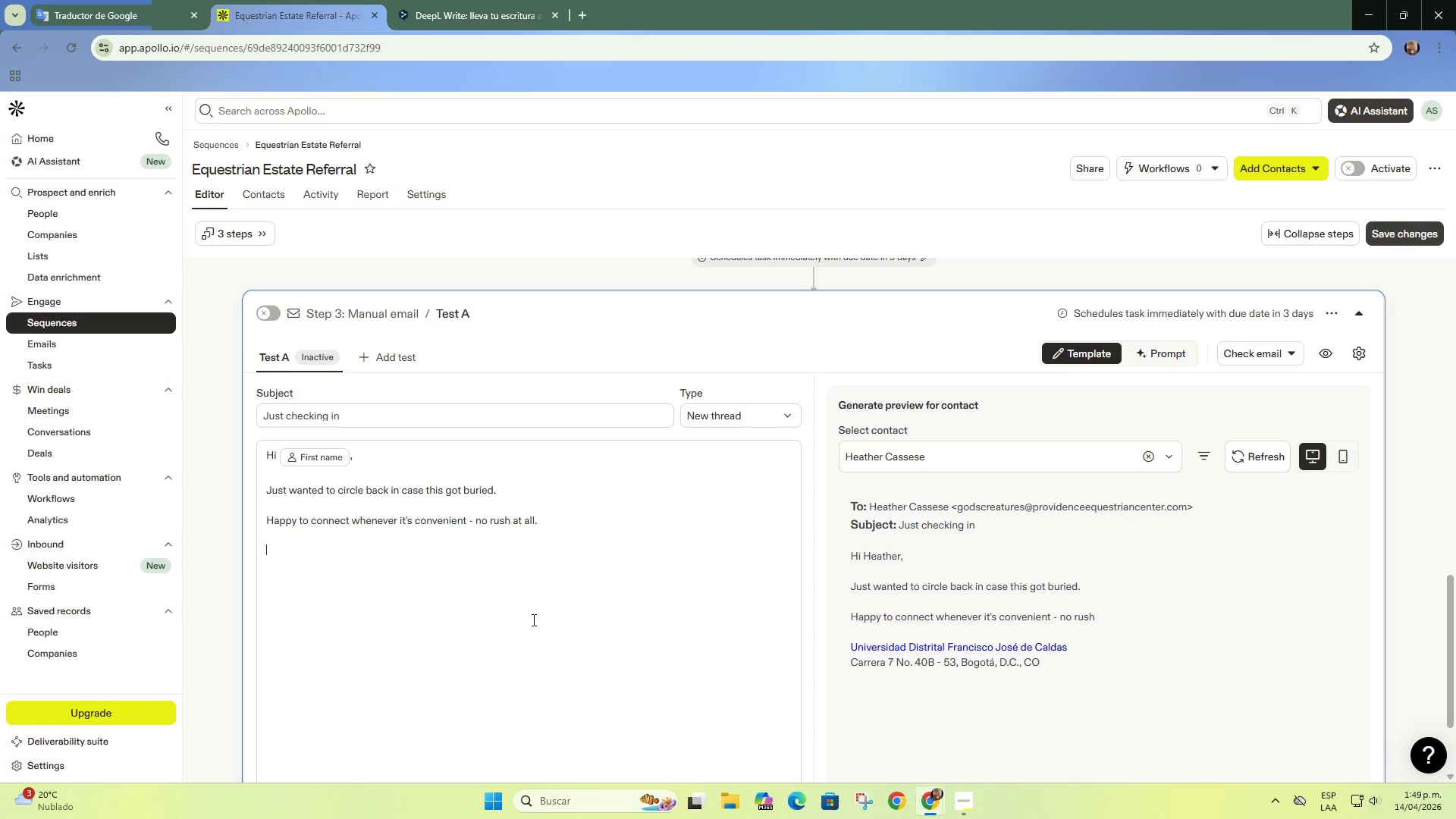 
type(Best, )
 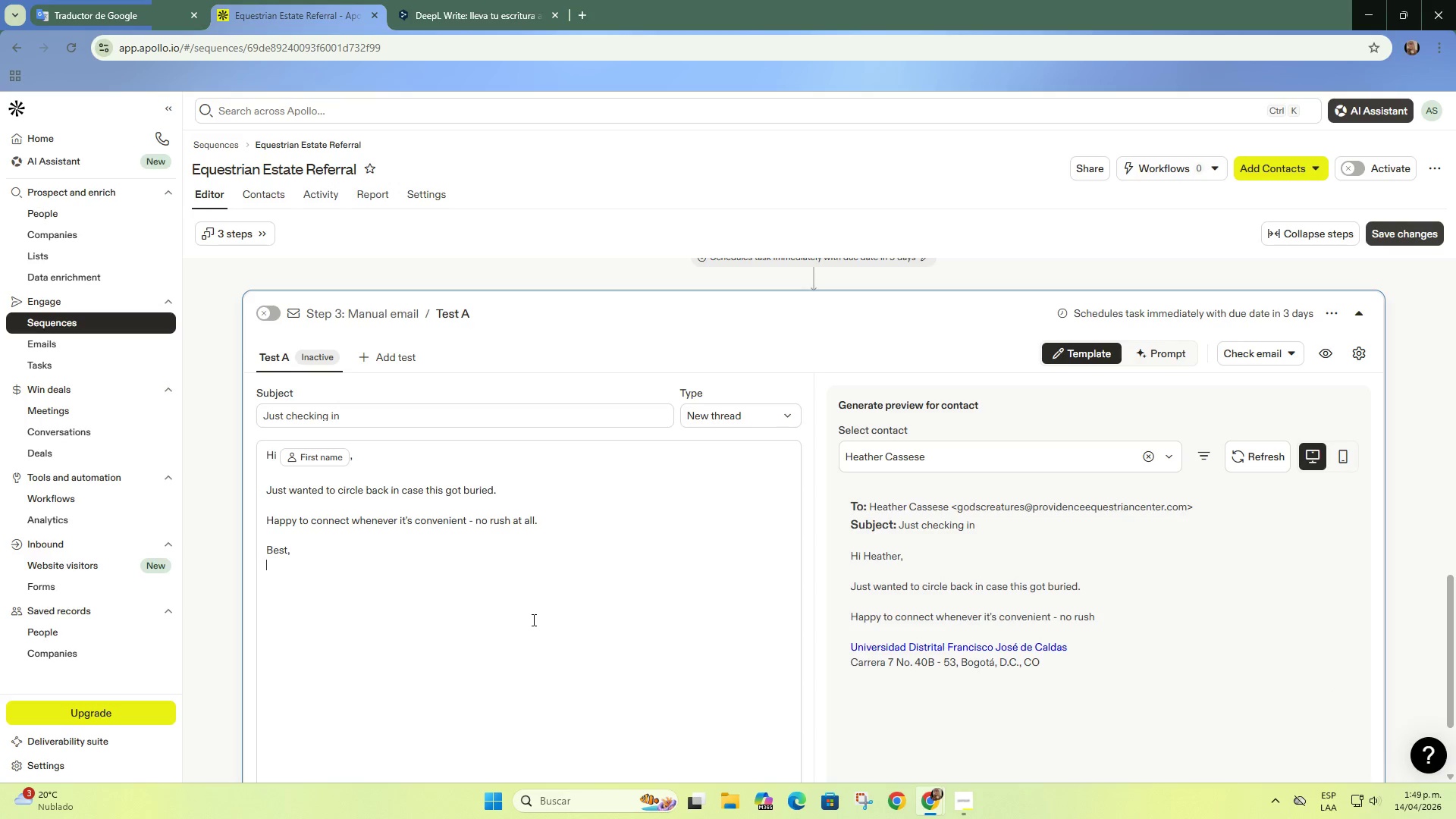 
key(Enter)
 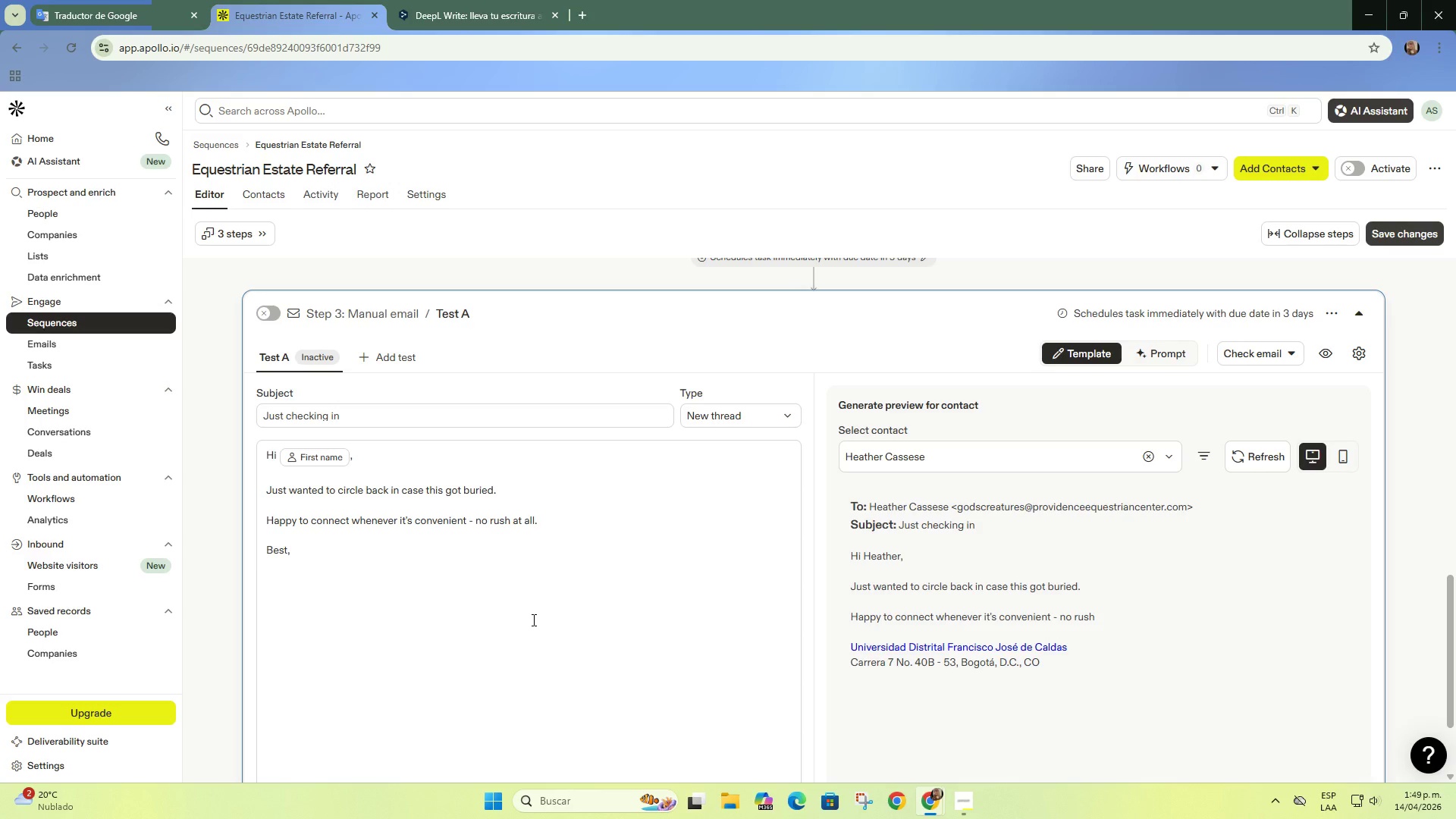 
type(Sith )
key(Backspace)
key(Backspace)
key(Backspace)
key(Backspace)
type(mith Cooper.)
 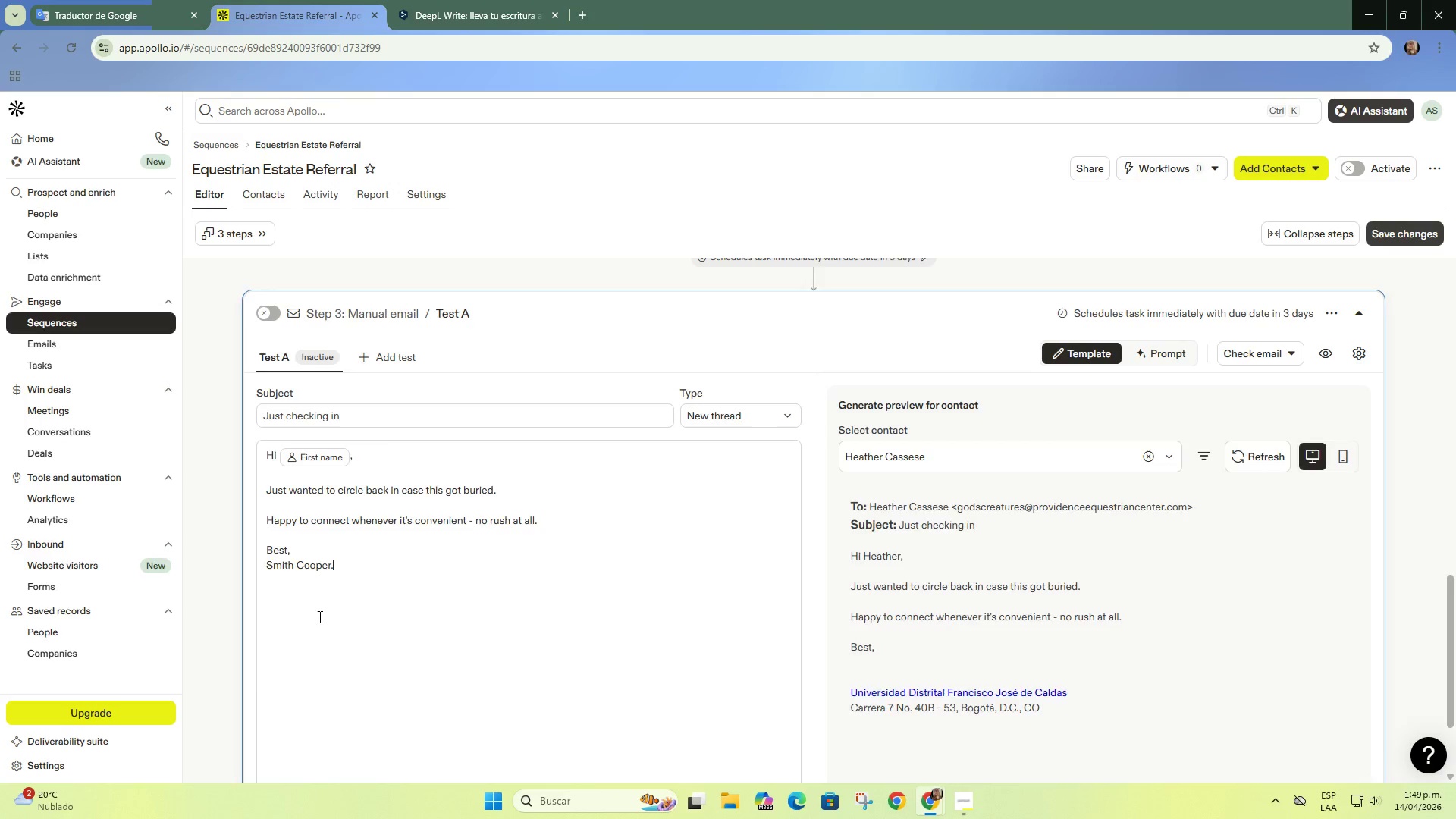 
left_click([334, 595])
 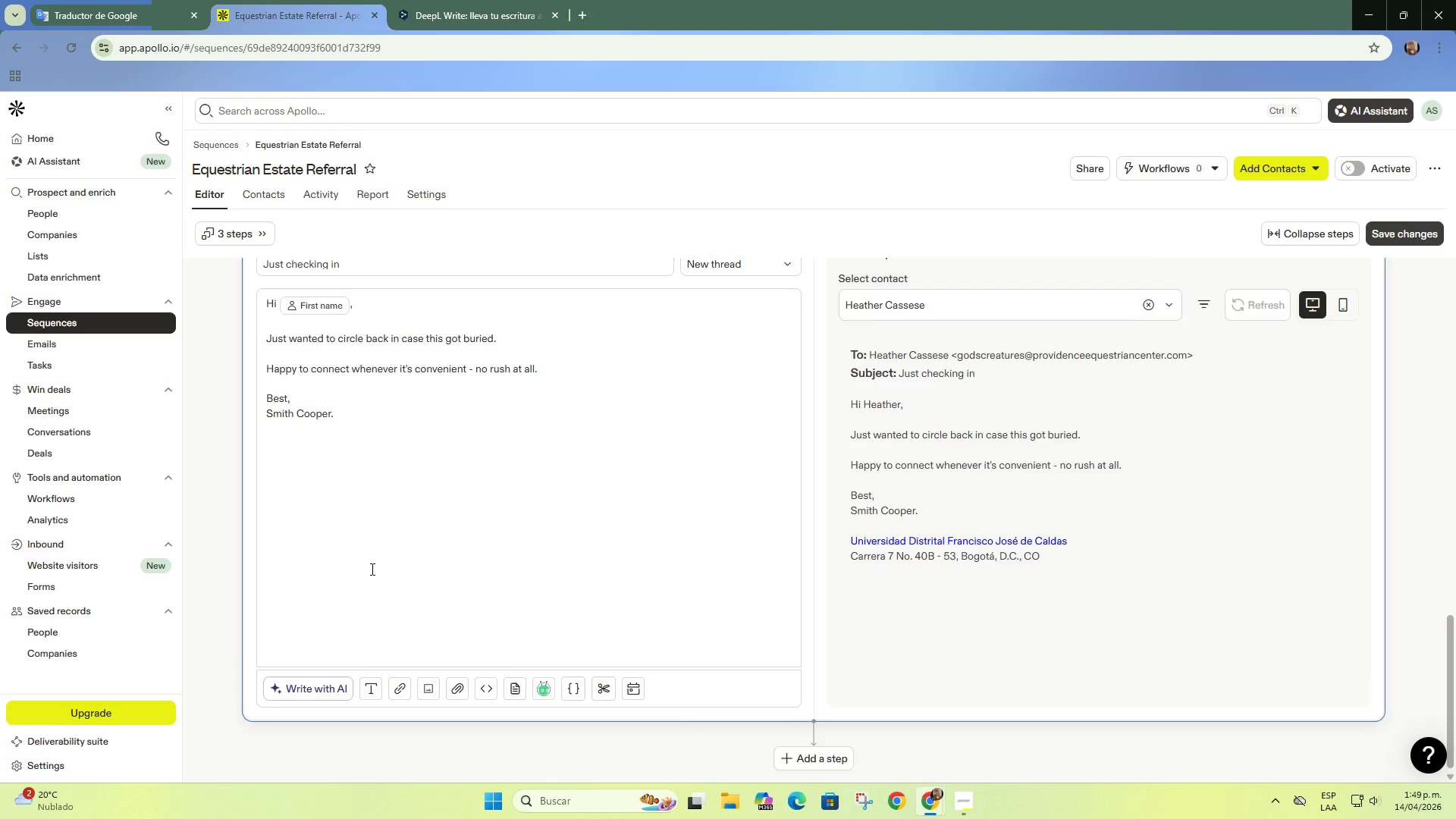 
scroll: coordinate [319, 616], scroll_direction: down, amount: 5.0
 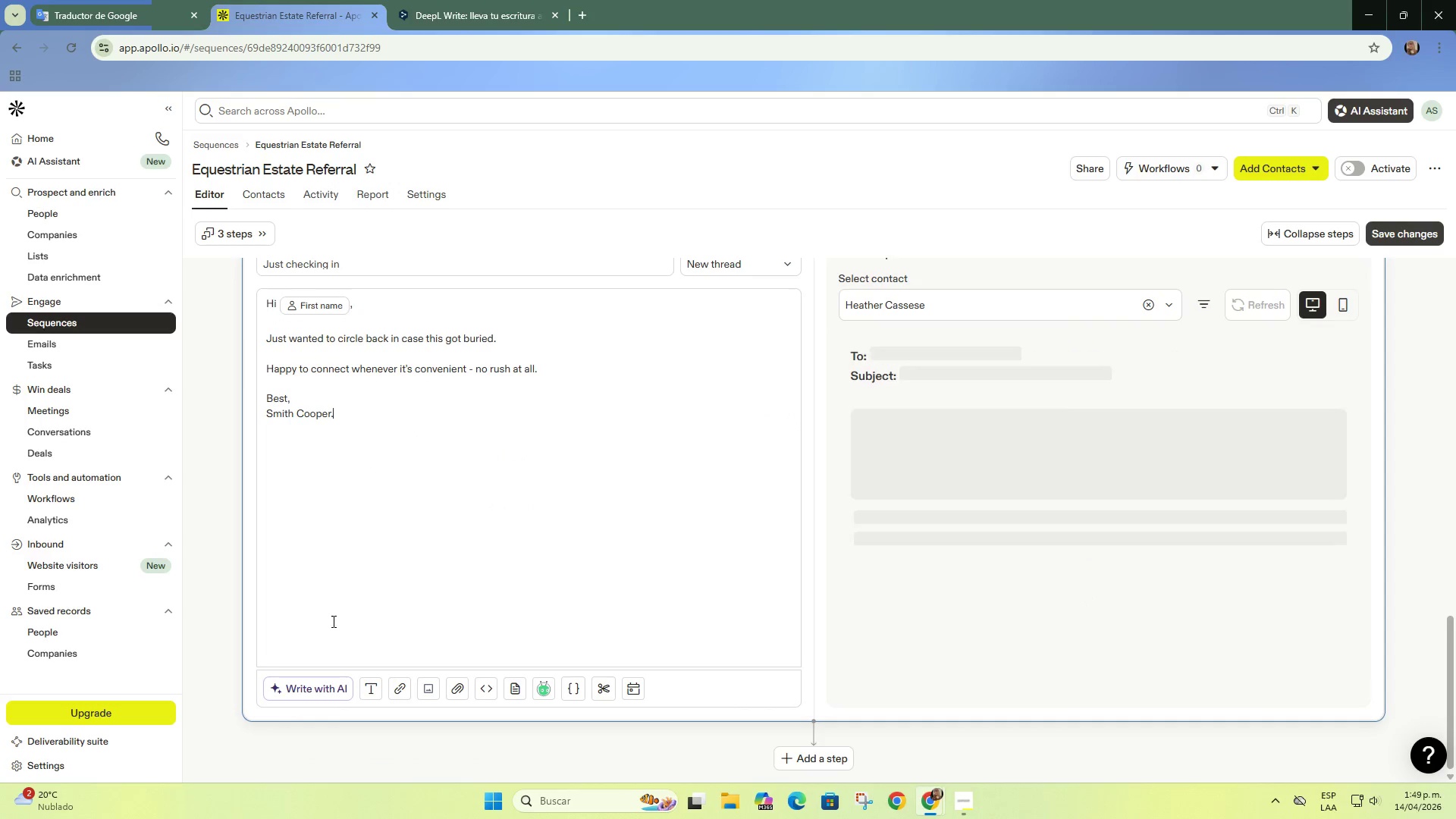 
scroll: coordinate [371, 570], scroll_direction: up, amount: 3.0
 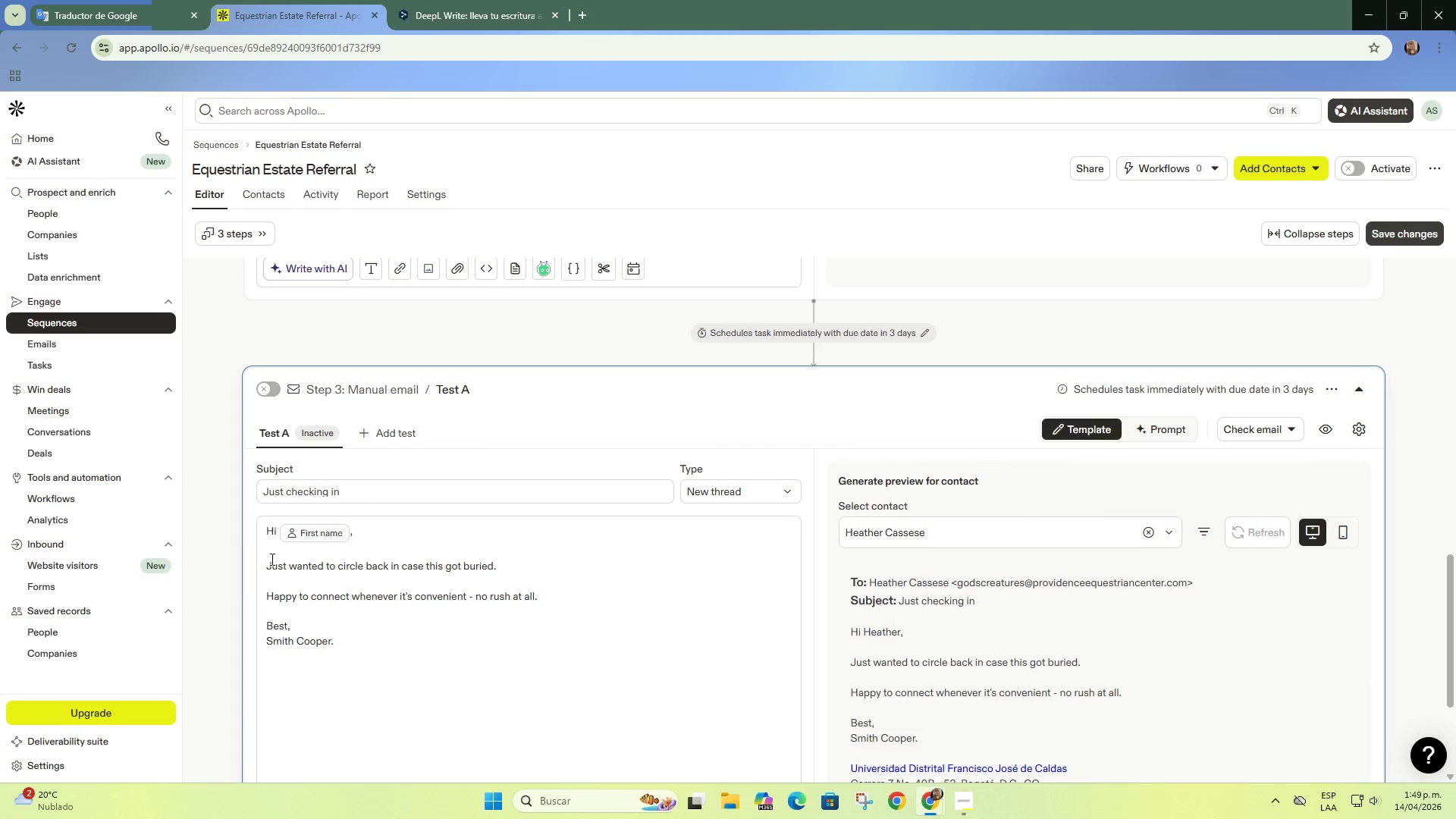 
left_click_drag(start_coordinate=[269, 559], to_coordinate=[596, 598])
 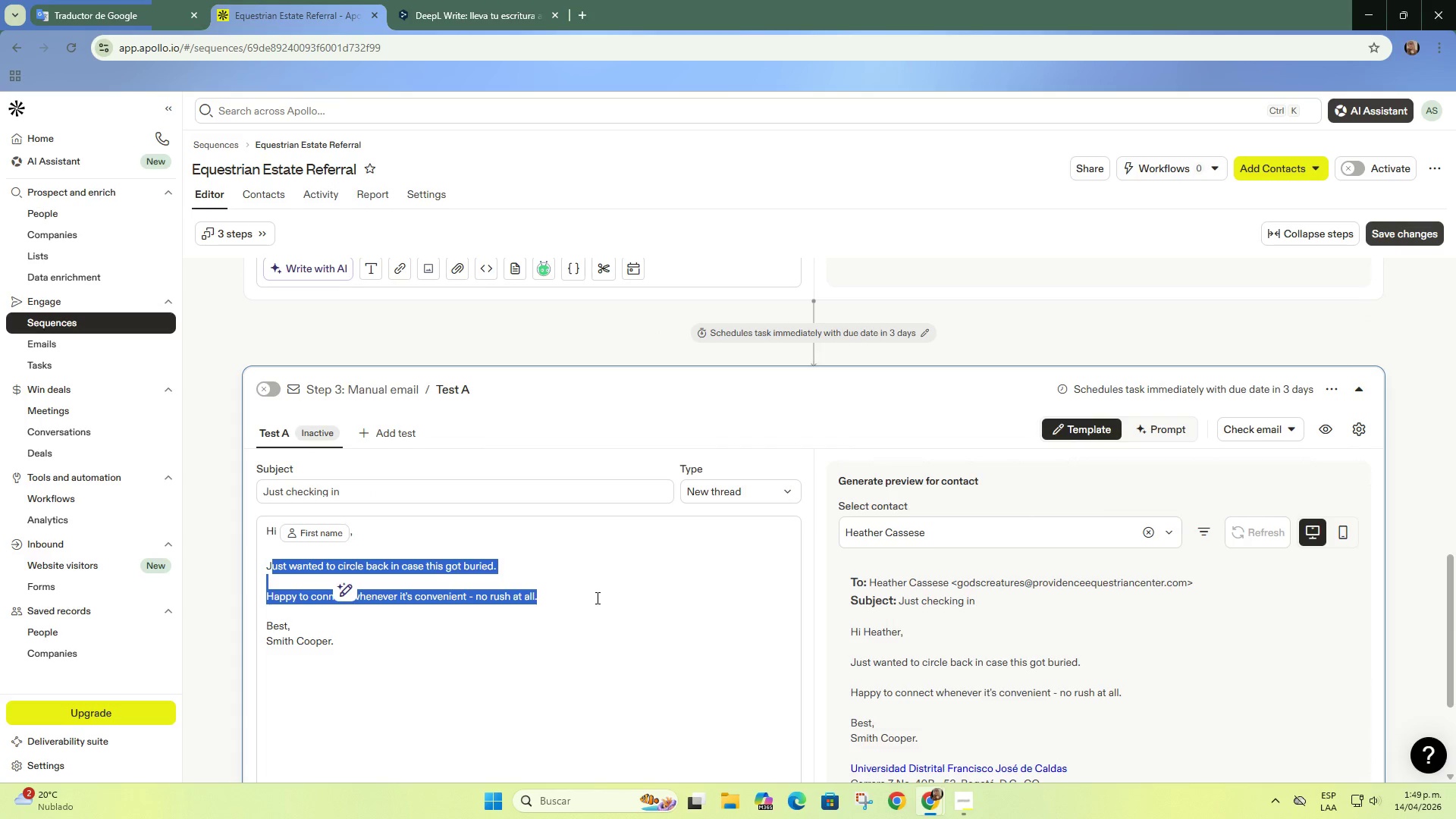 
key(Control+C)
 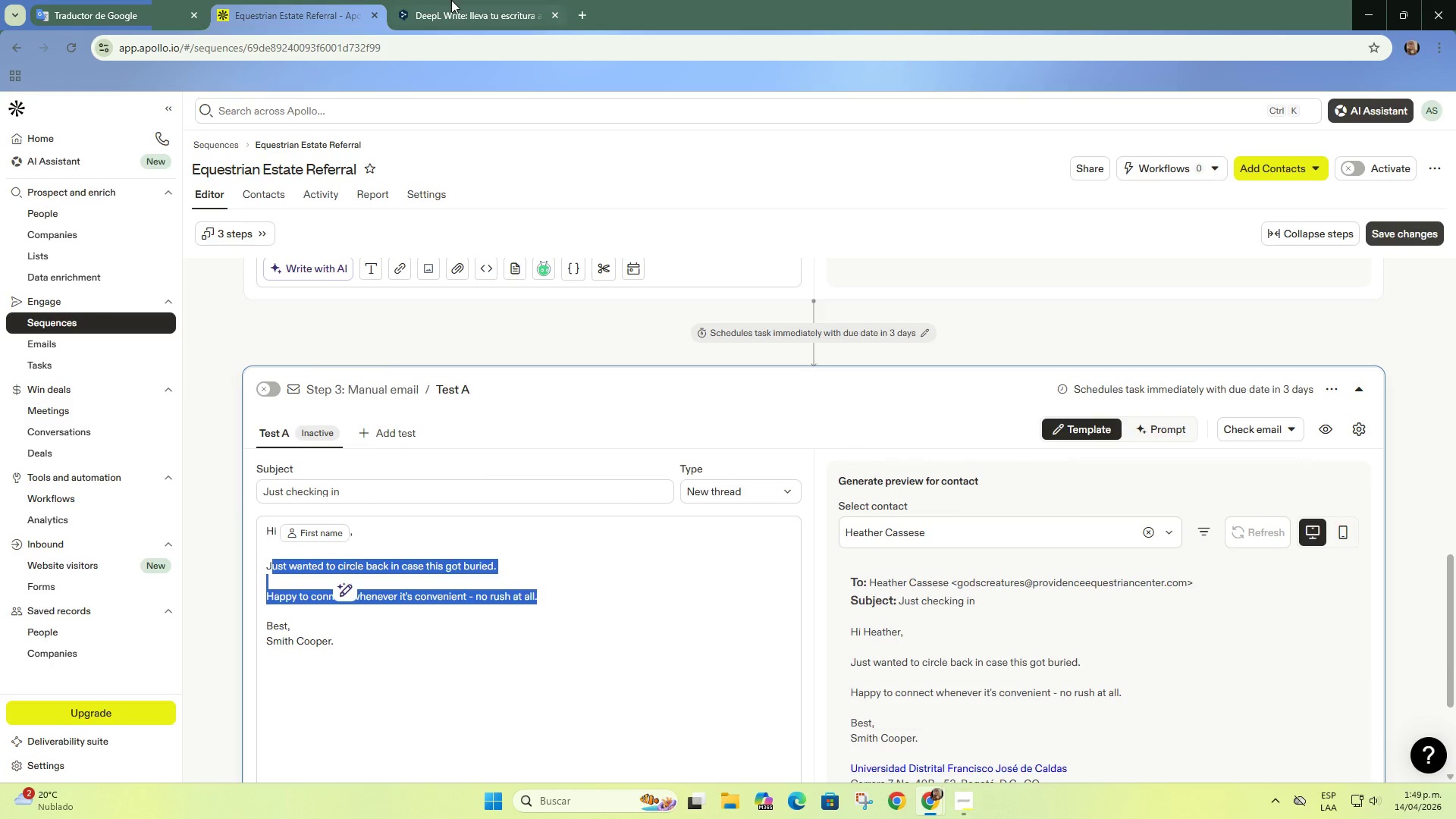 
left_click([451, 0])
 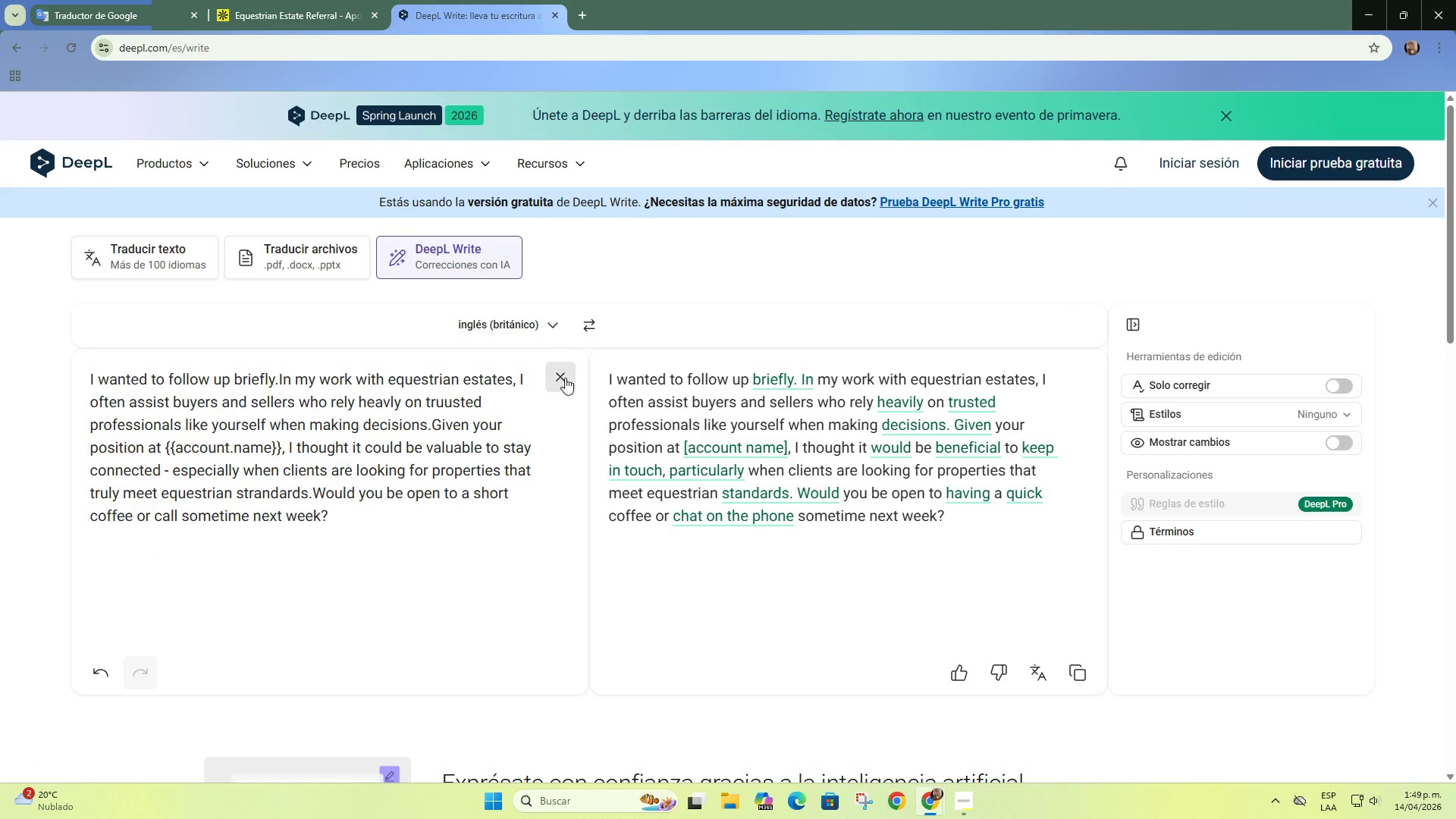 
left_click([565, 378])
 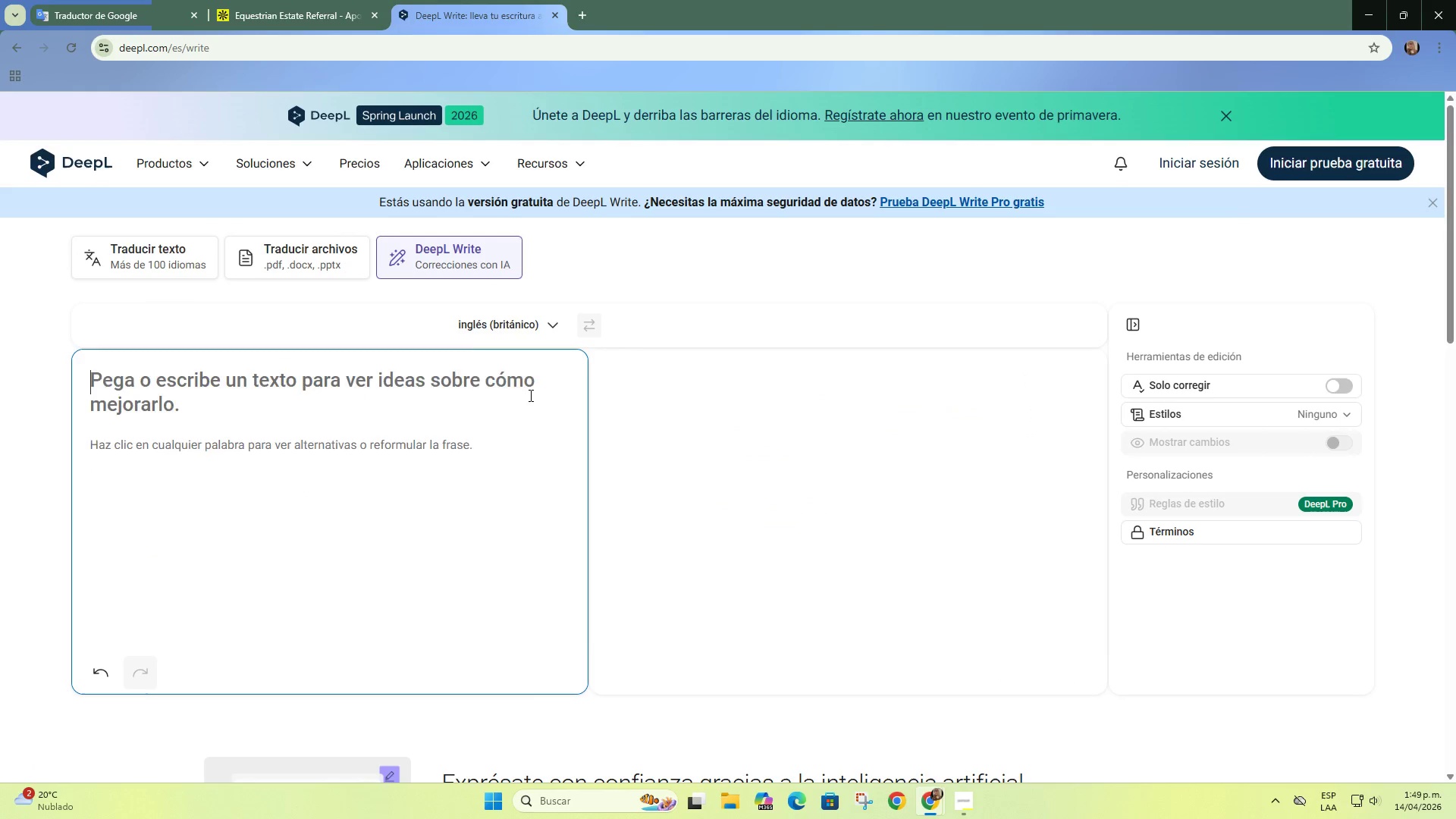 
key(Control+ControlLeft)
 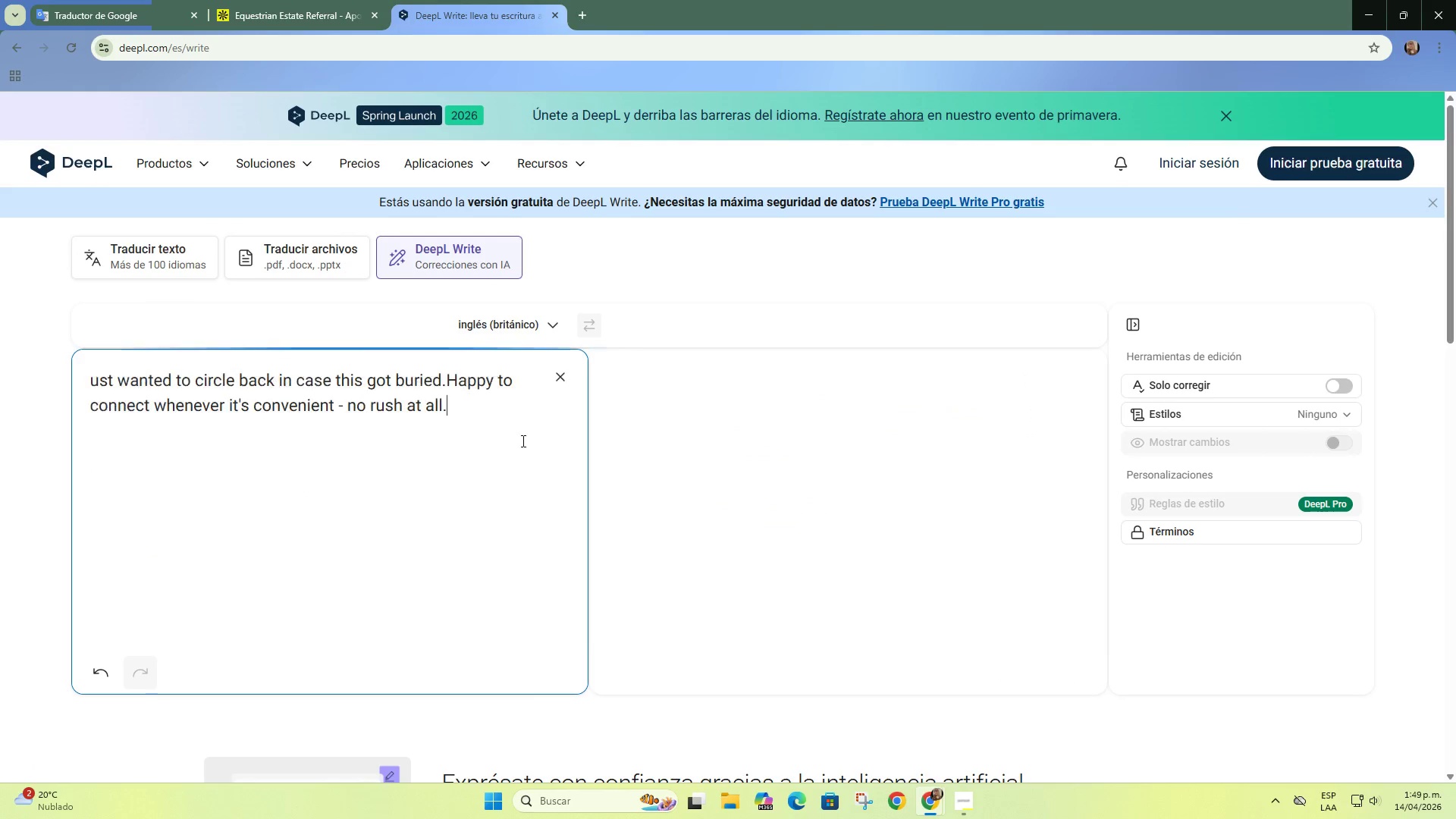 
key(Control+V)
 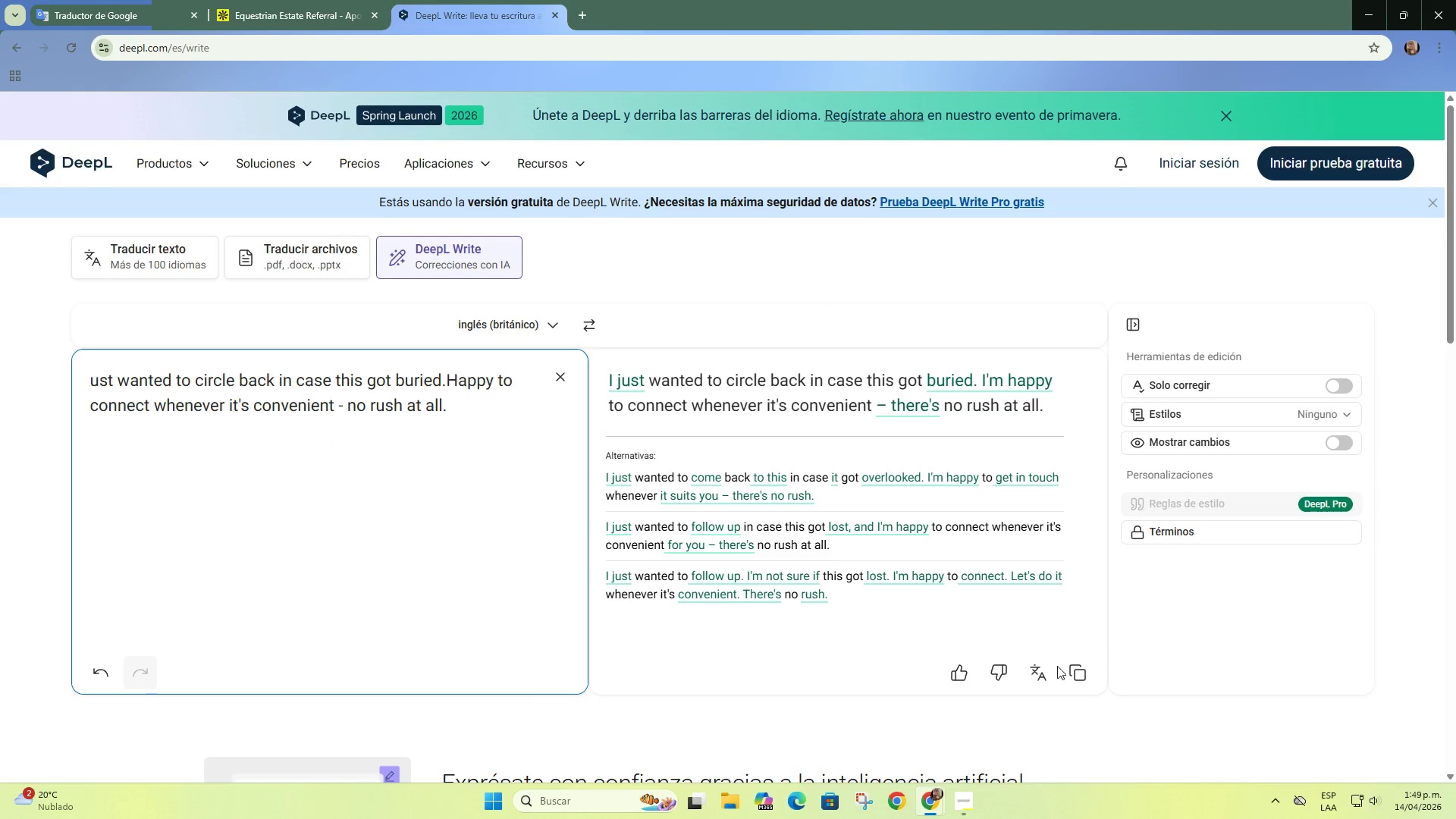 
left_click([1071, 664])
 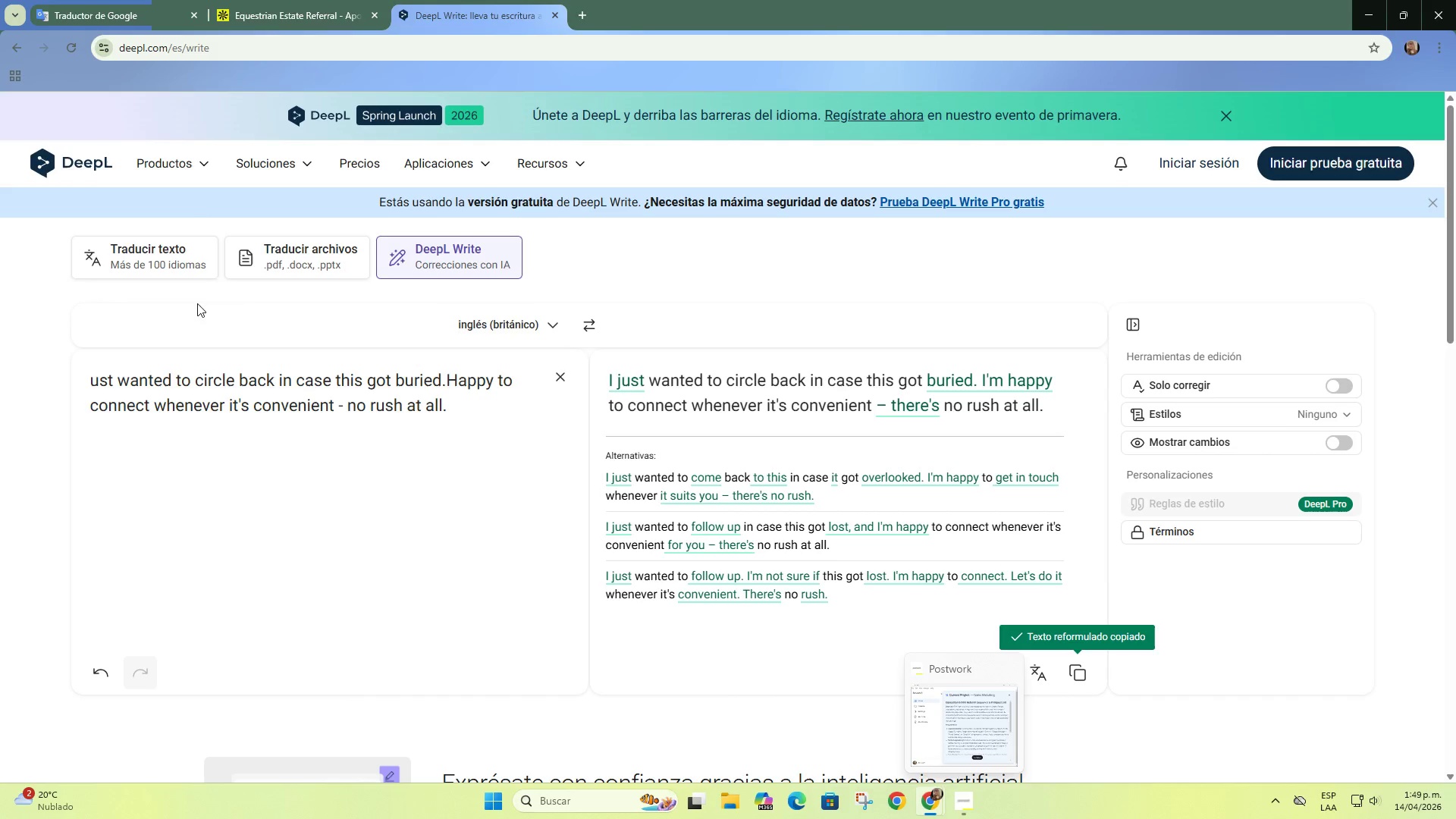 
left_click([277, 0])
 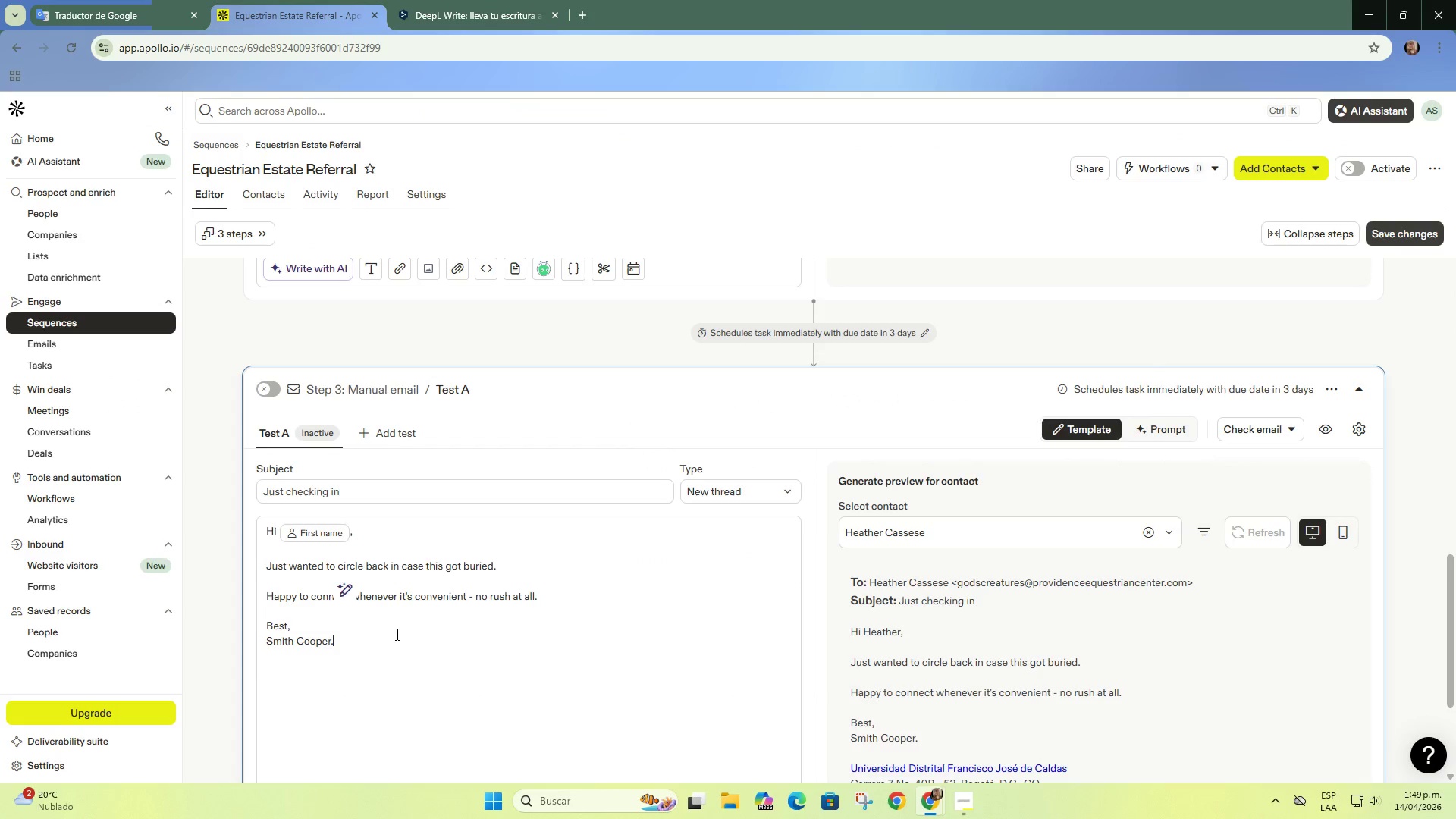 
left_click([396, 634])
 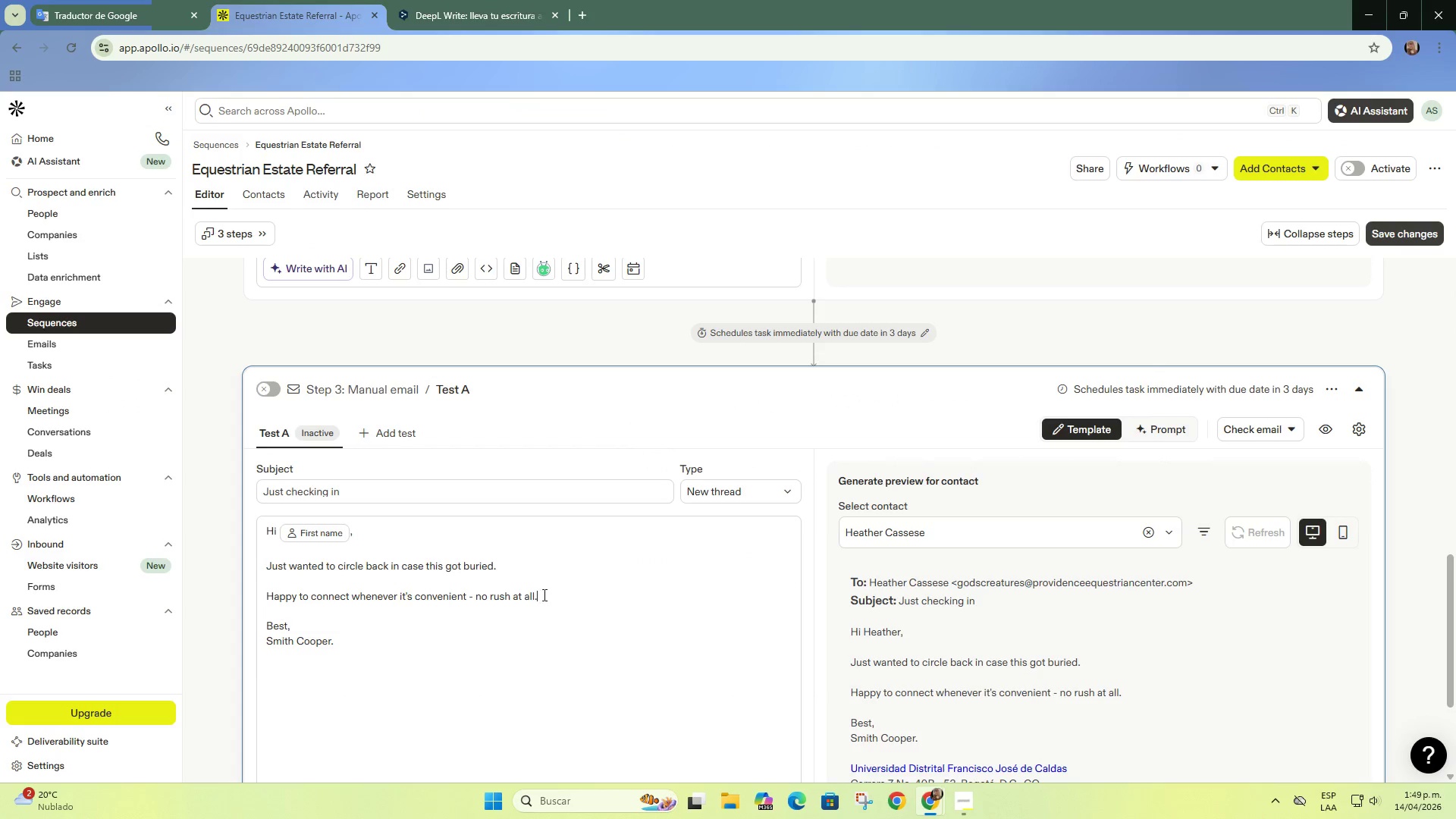 
left_click_drag(start_coordinate=[551, 593], to_coordinate=[259, 570])
 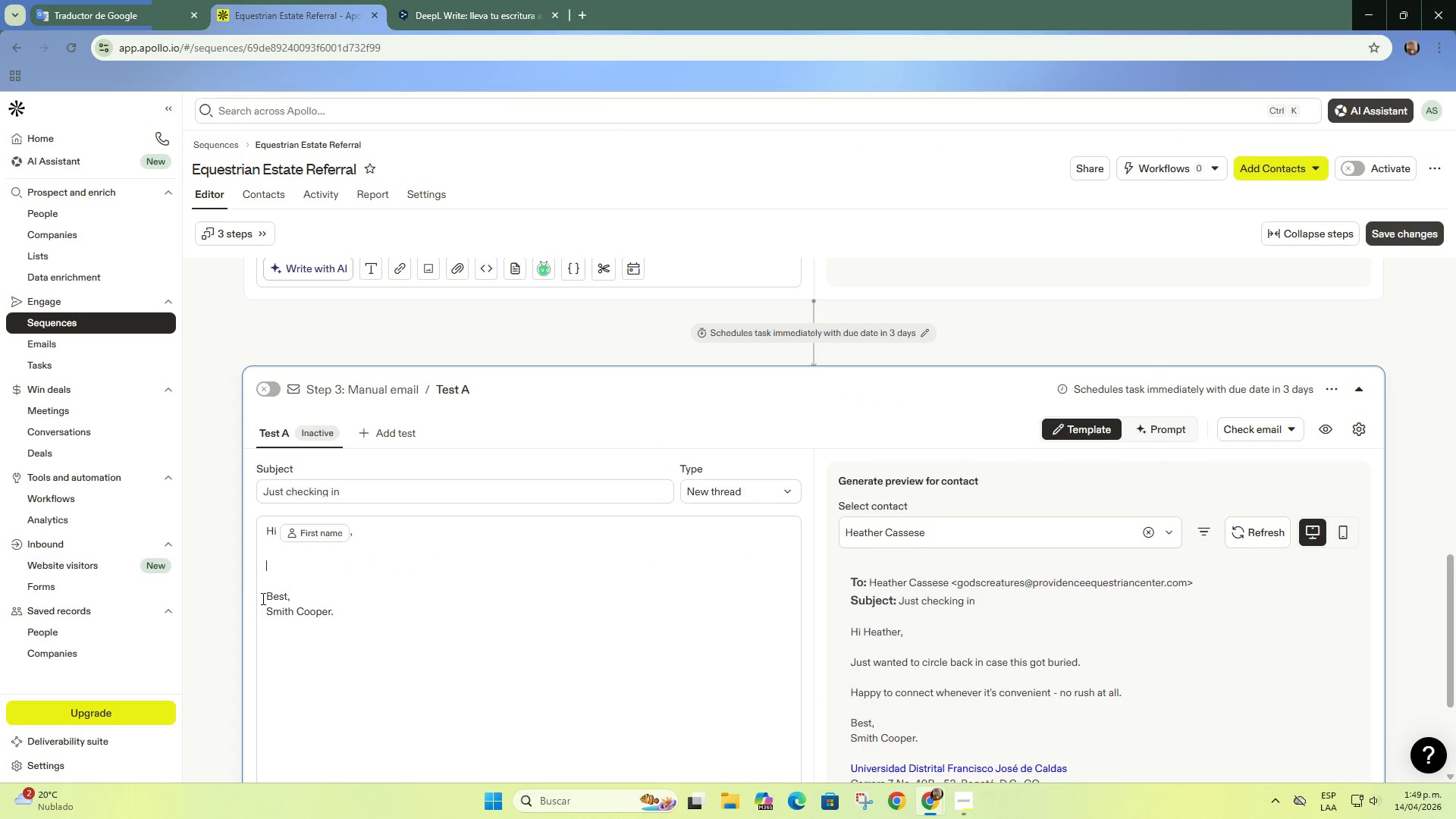 
key(Backspace)
 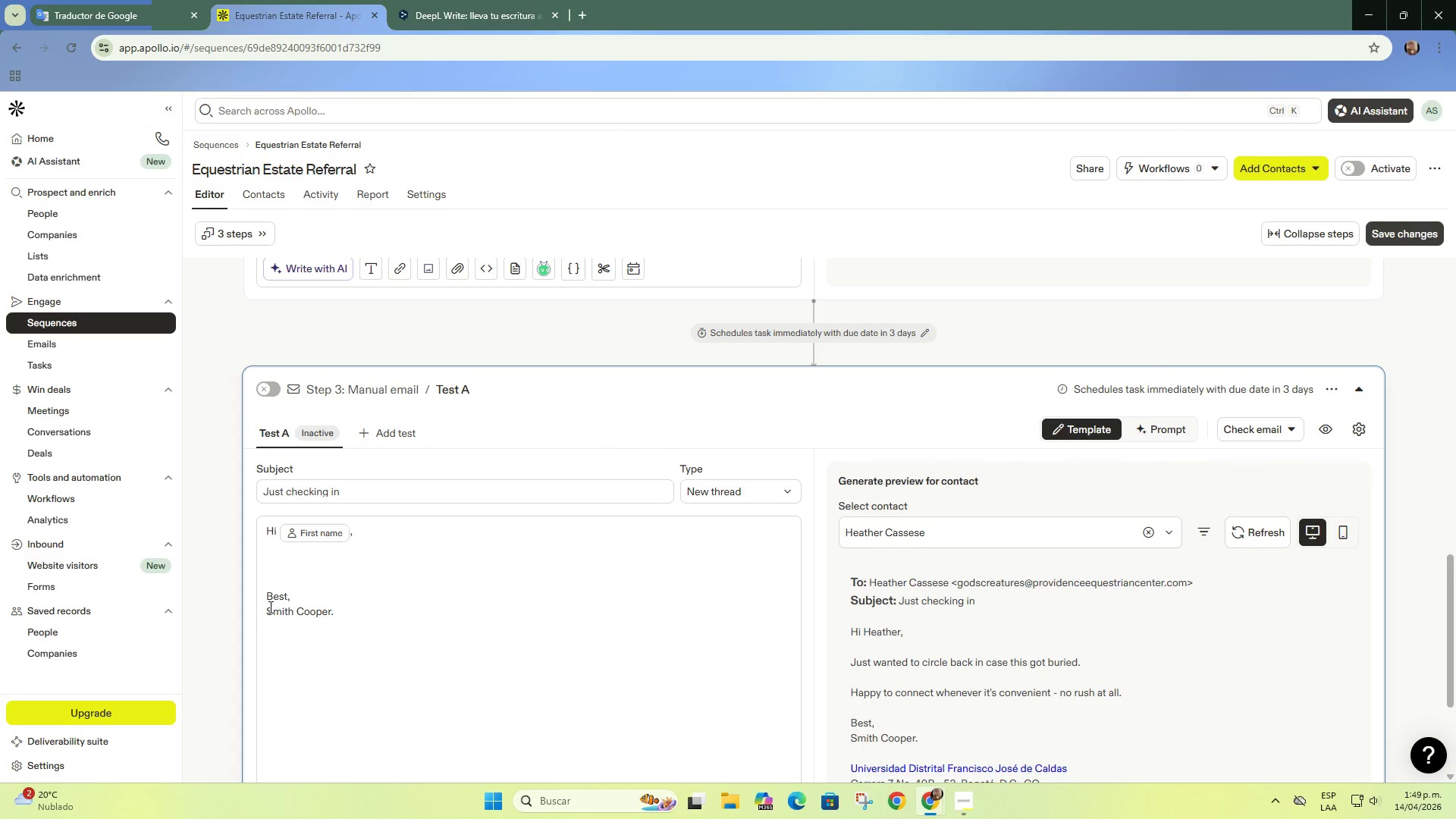 
key(Control+ControlLeft)
 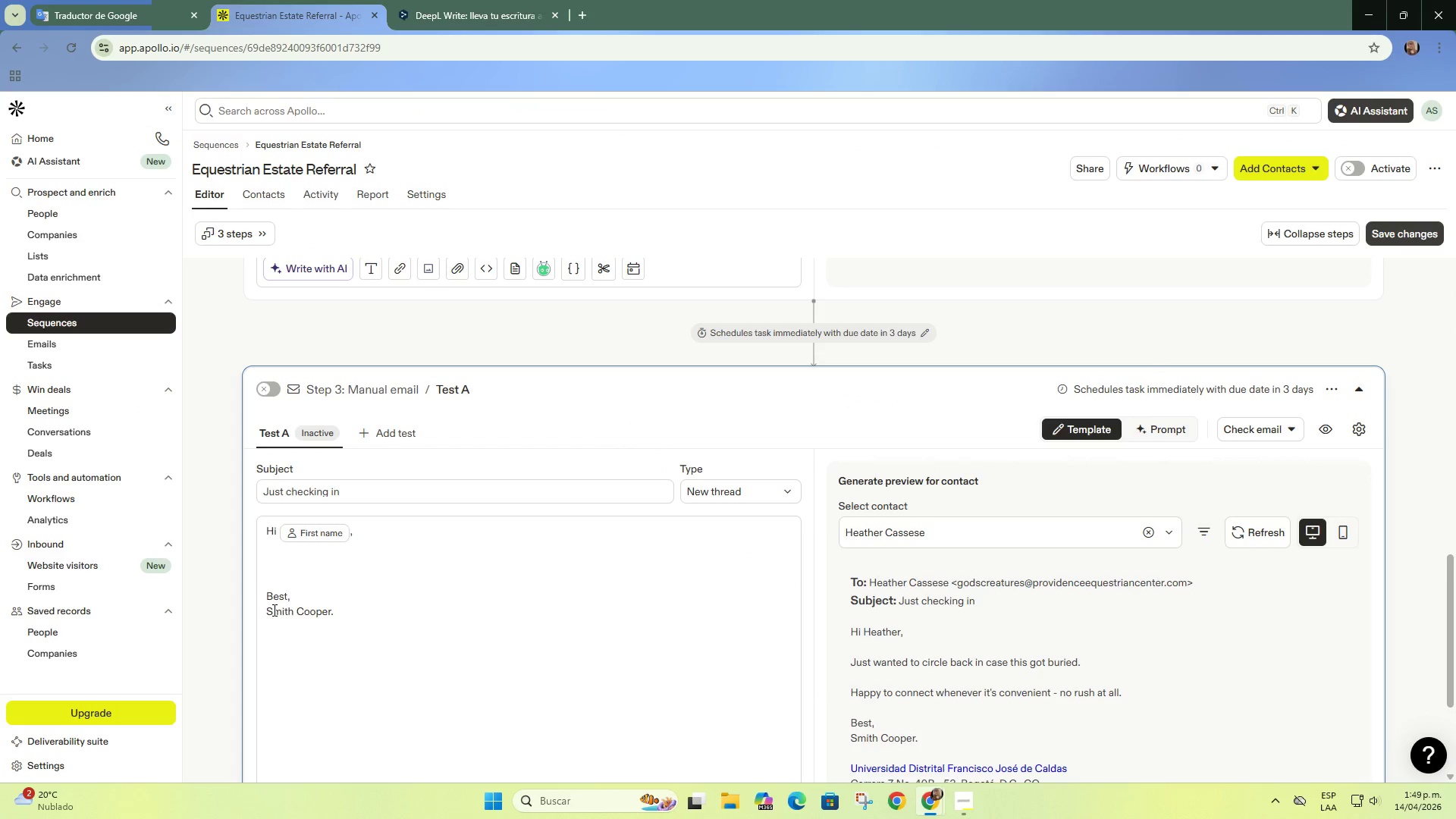 
key(Control+V)
 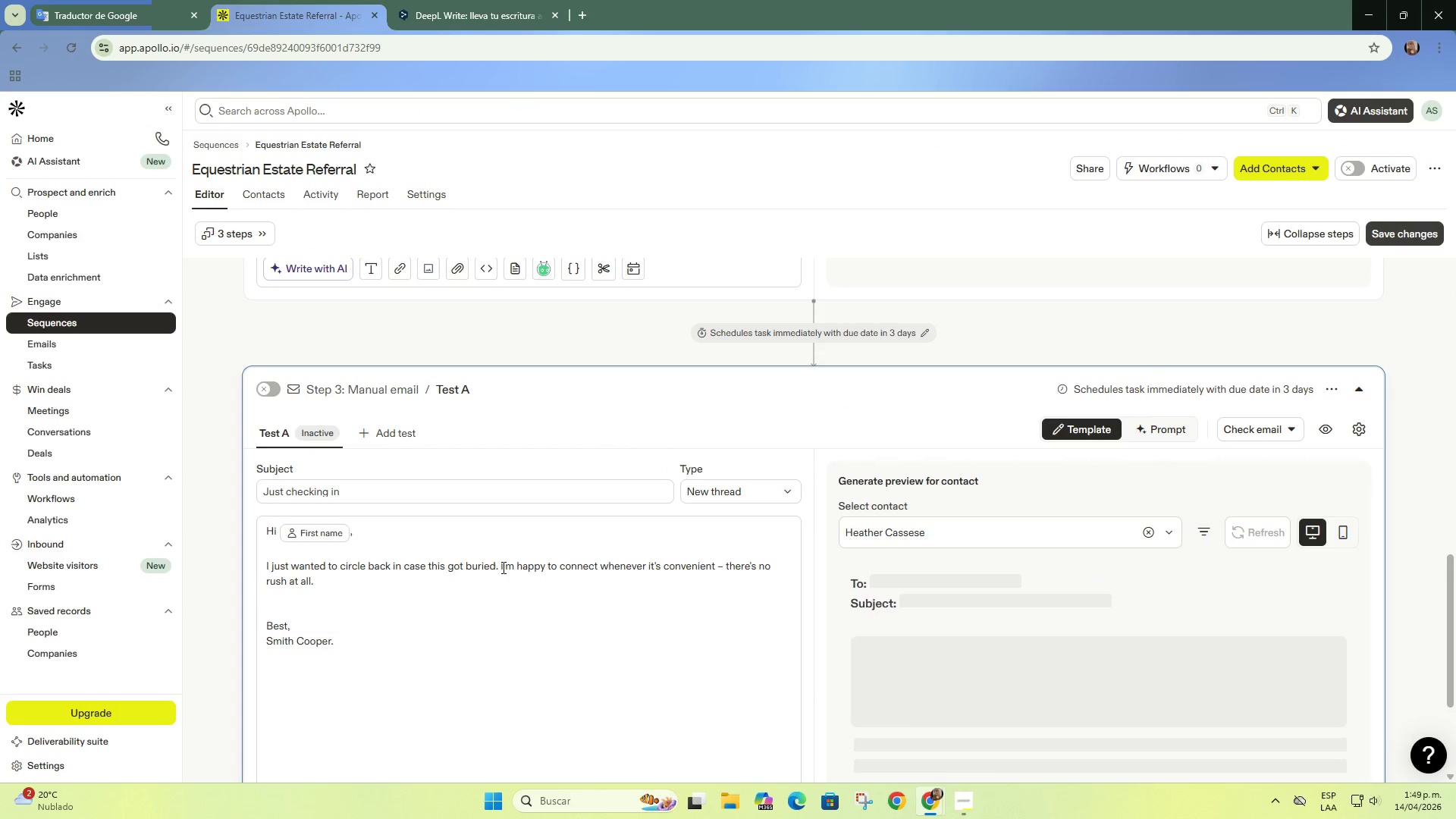 
left_click([500, 567])
 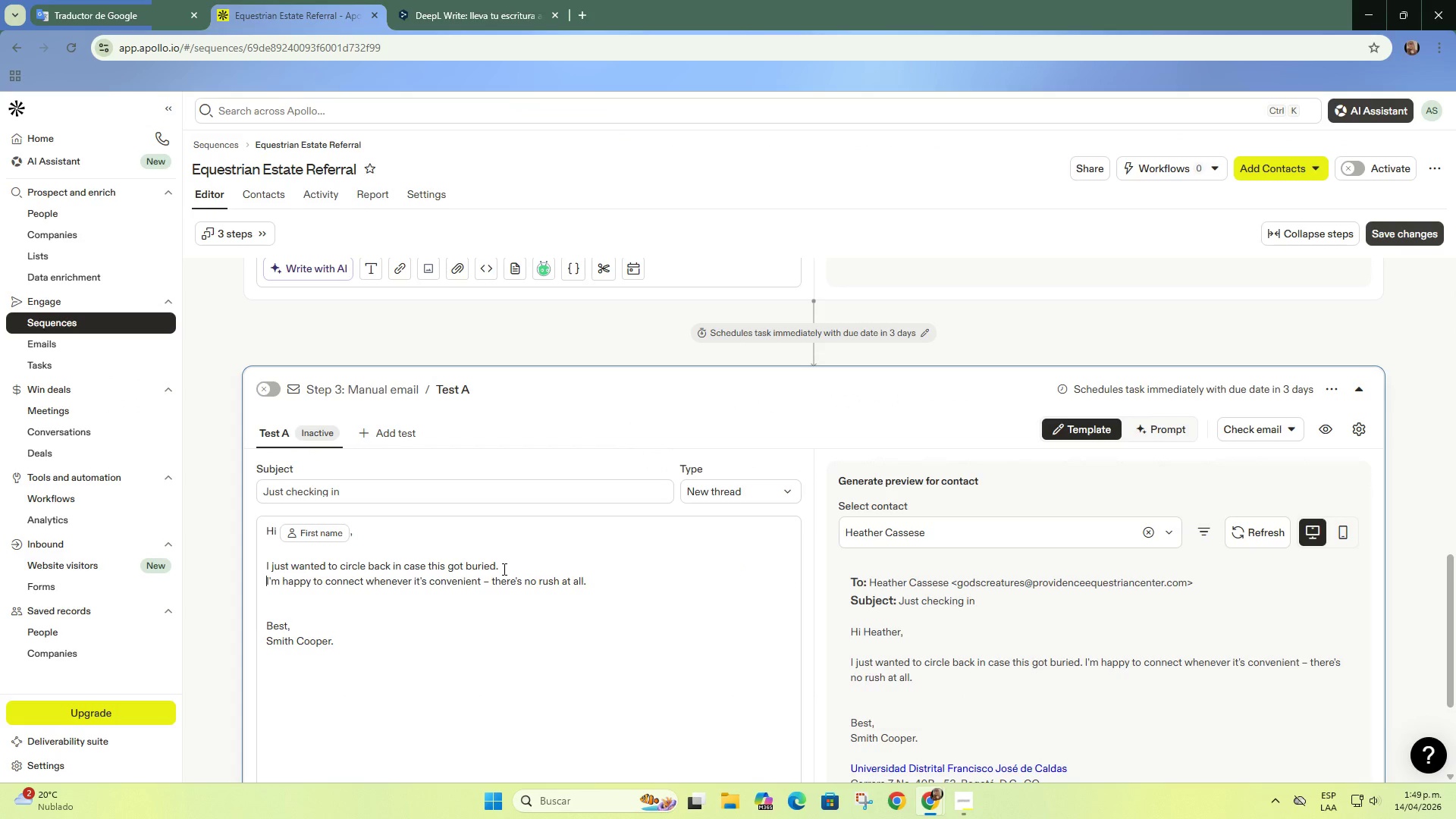 
key(Enter)
 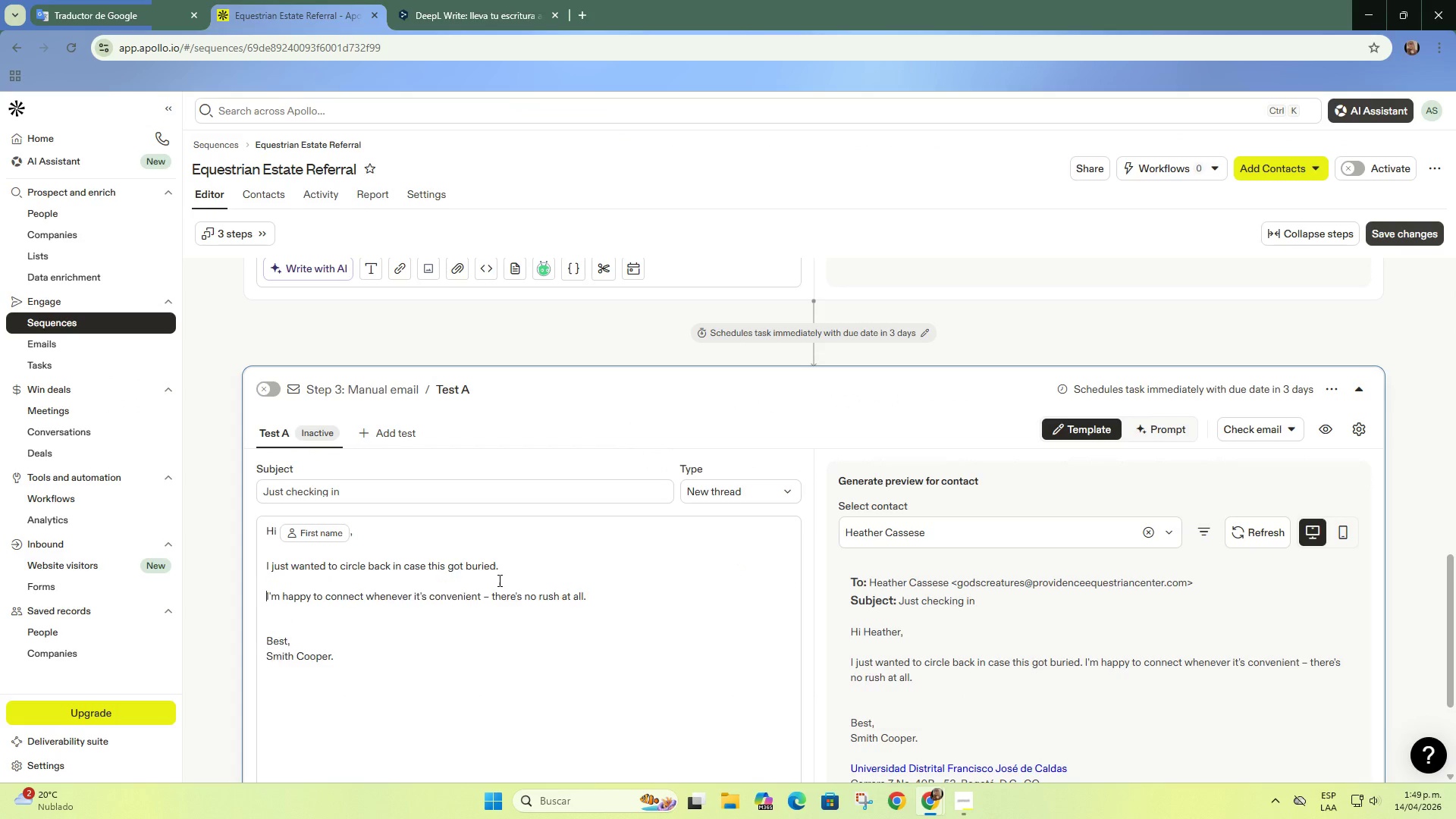 
key(Enter)
 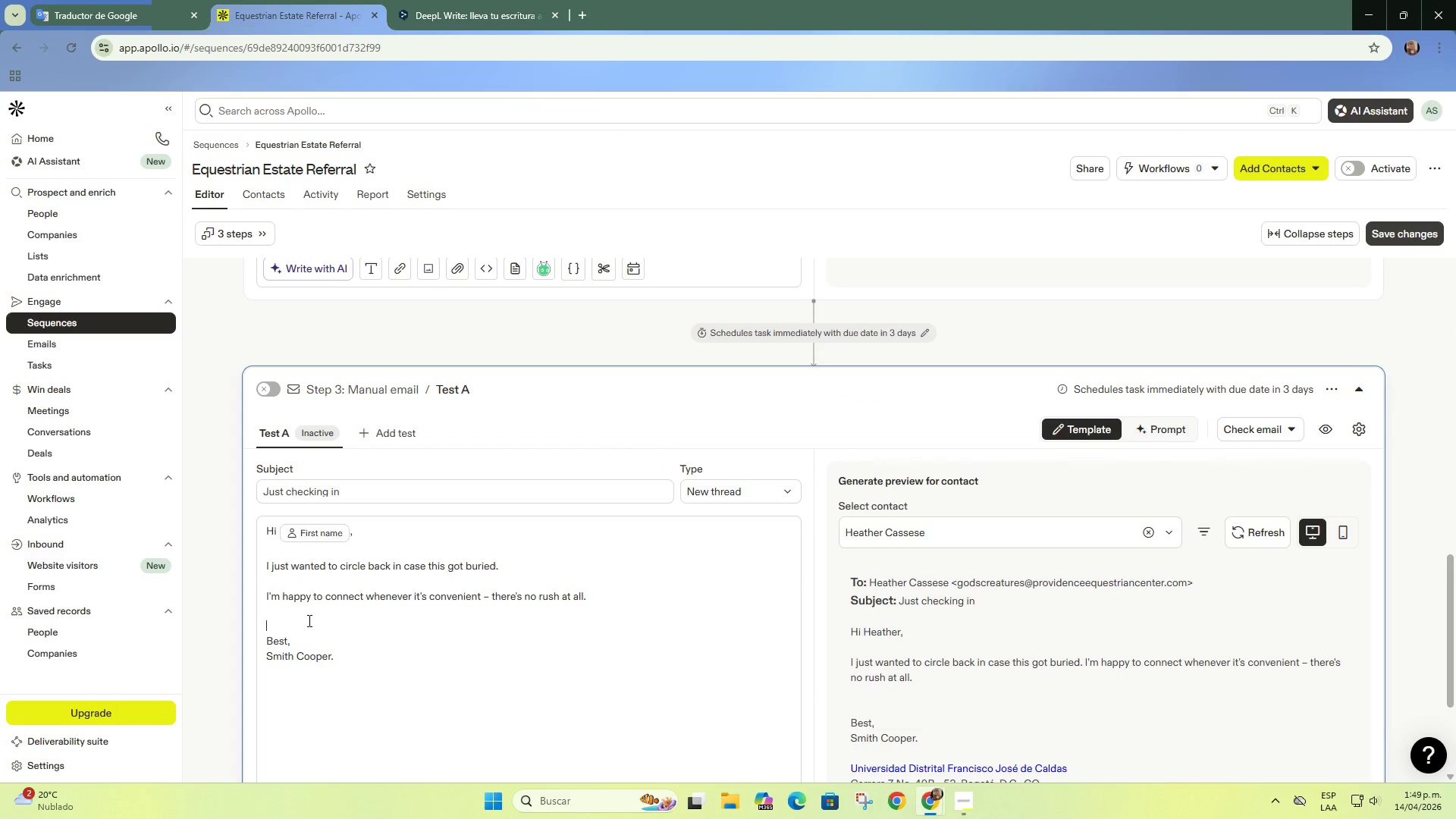 
left_click([308, 620])
 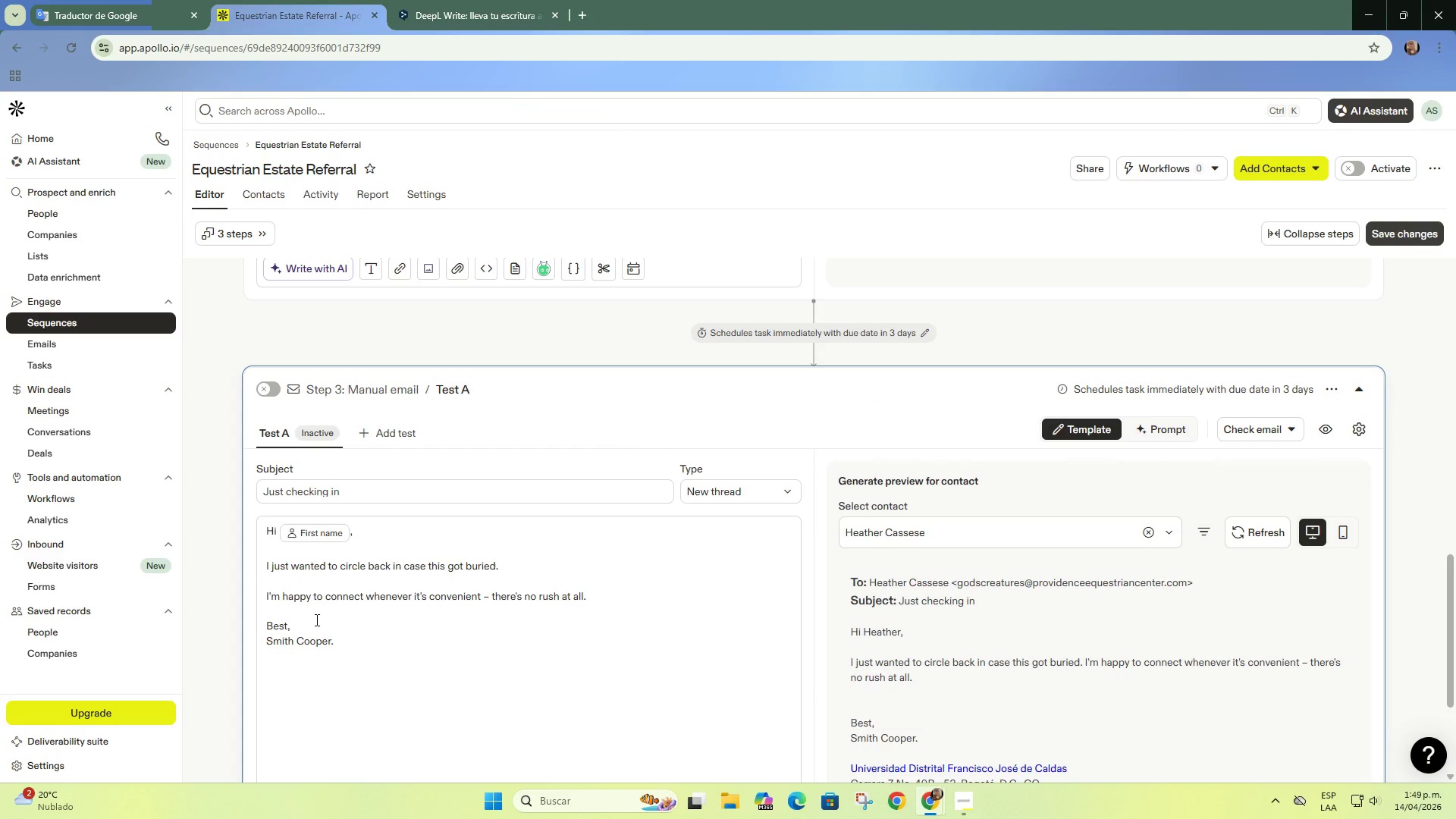 
key(Backspace)
 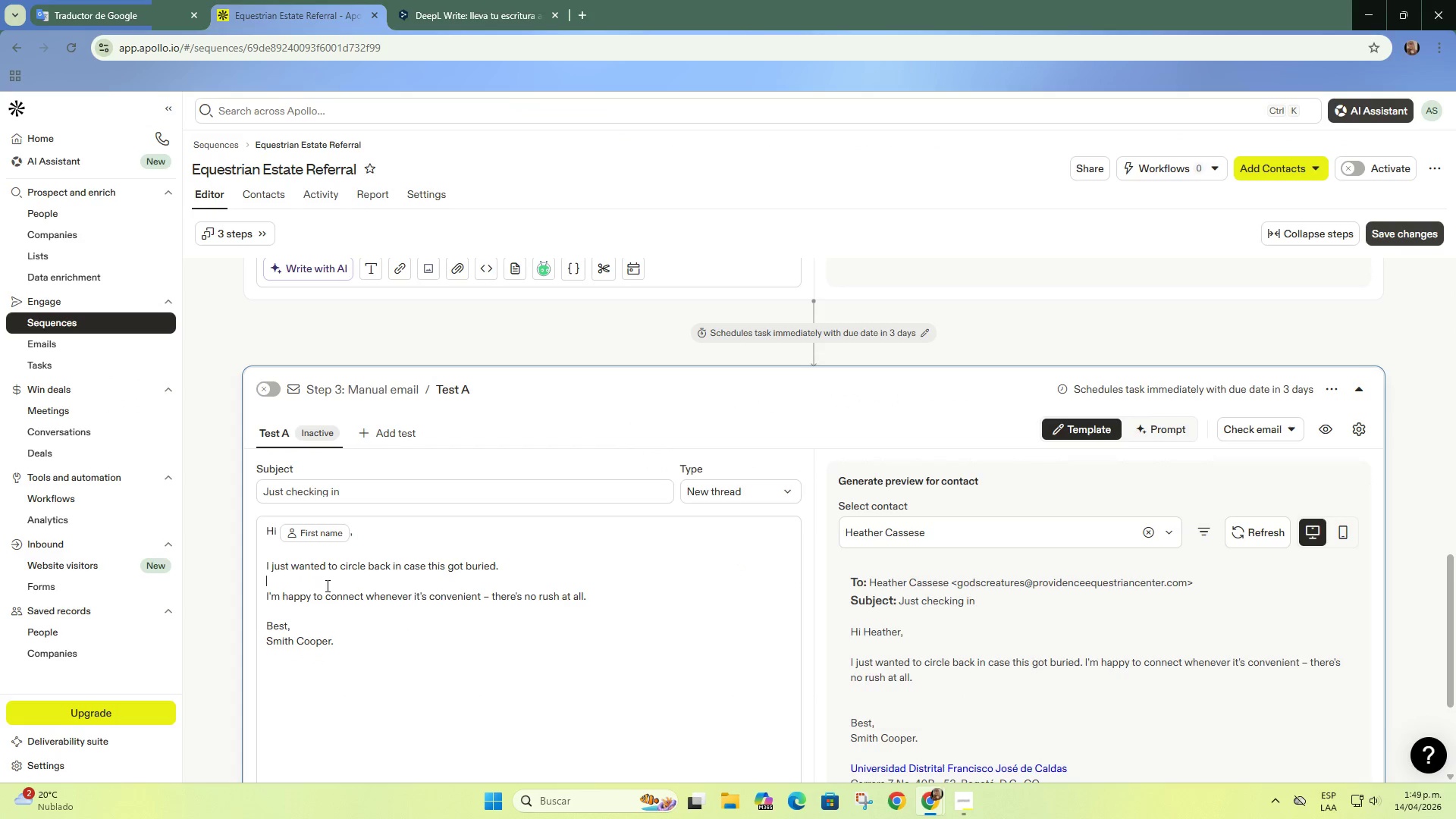 
left_click([326, 585])
 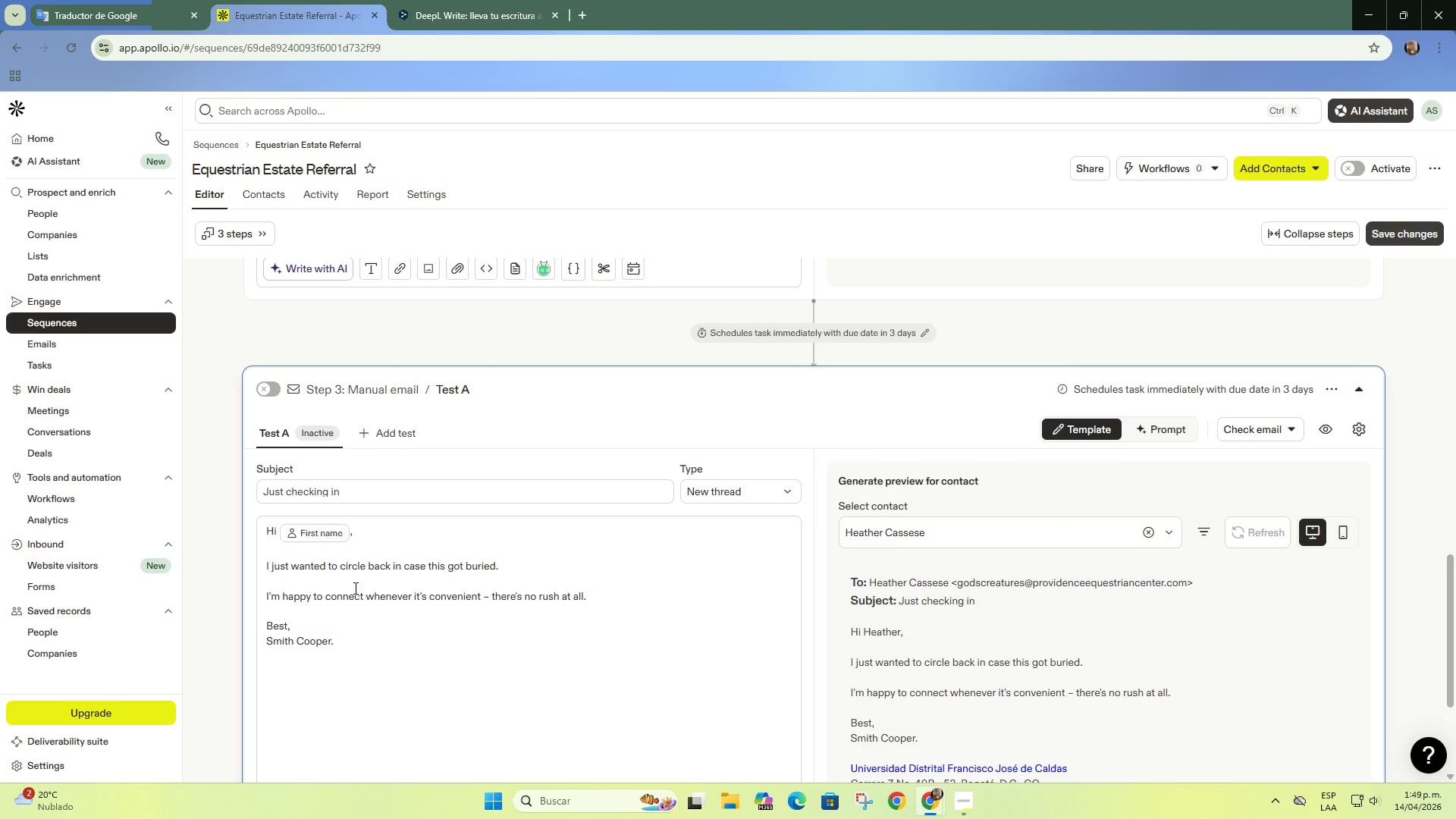 
scroll: coordinate [355, 579], scroll_direction: down, amount: 5.0
 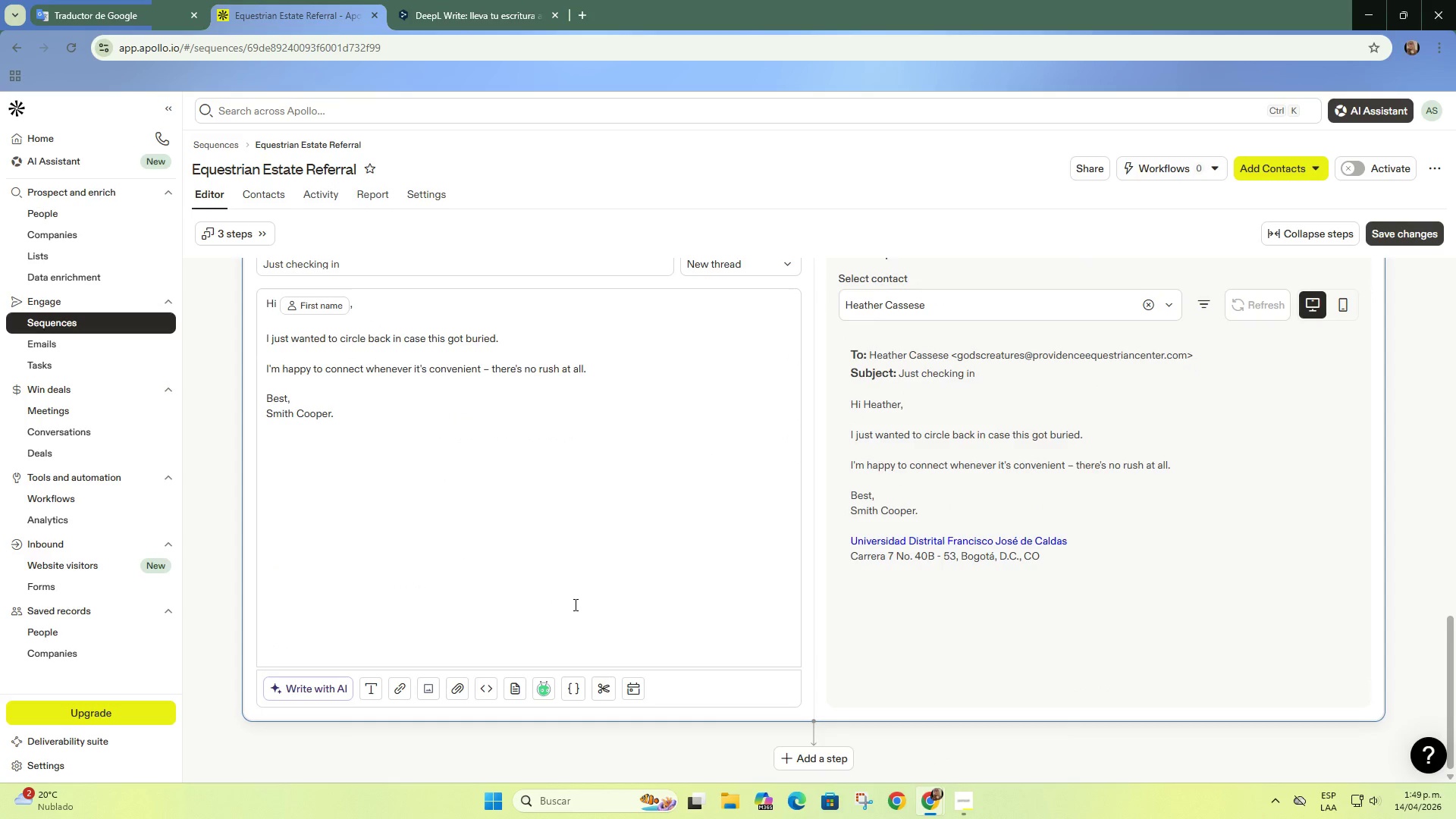 
scroll: coordinate [946, 594], scroll_direction: up, amount: 16.0
 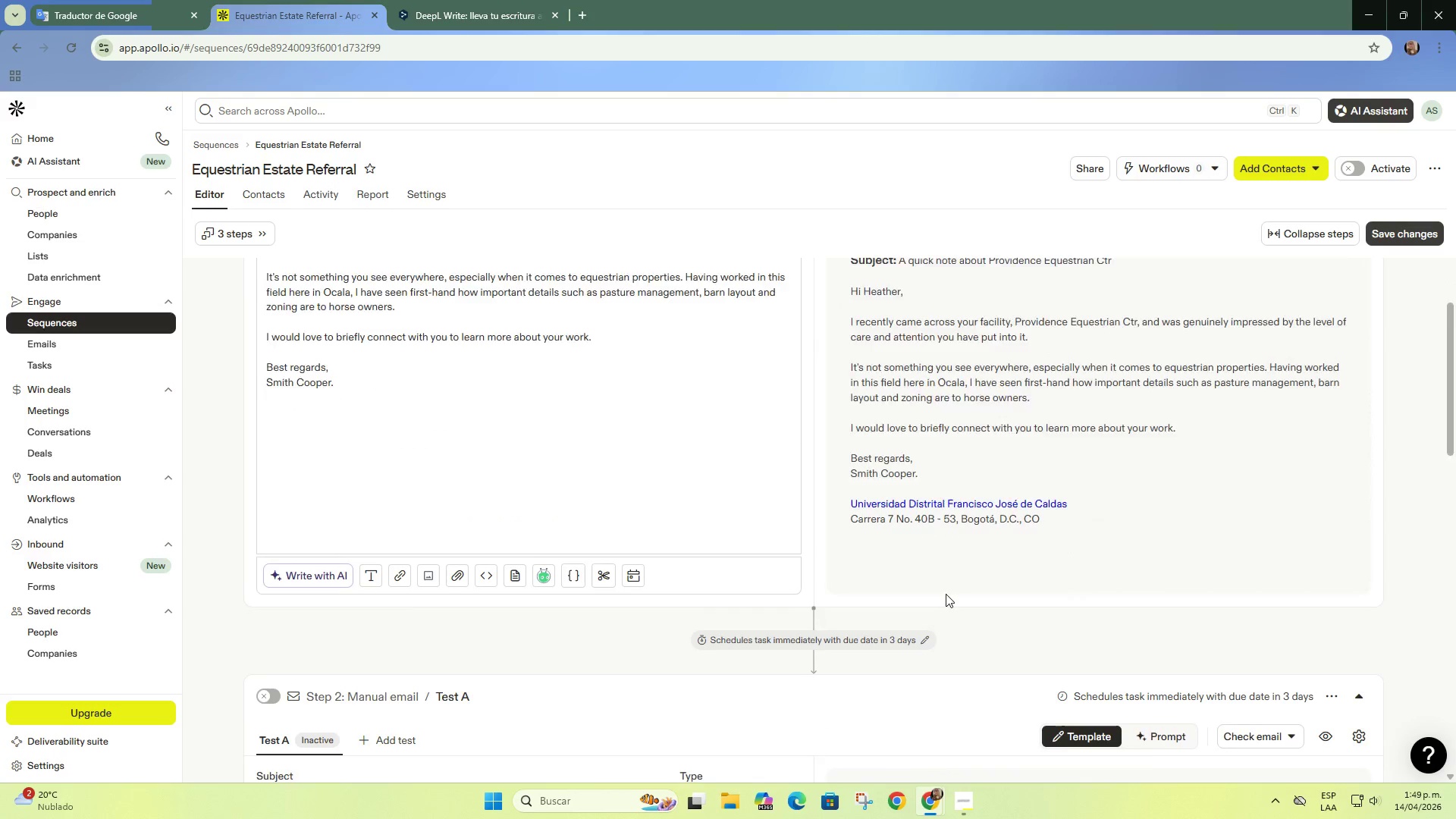 
scroll: coordinate [1152, 413], scroll_direction: down, amount: 4.0
 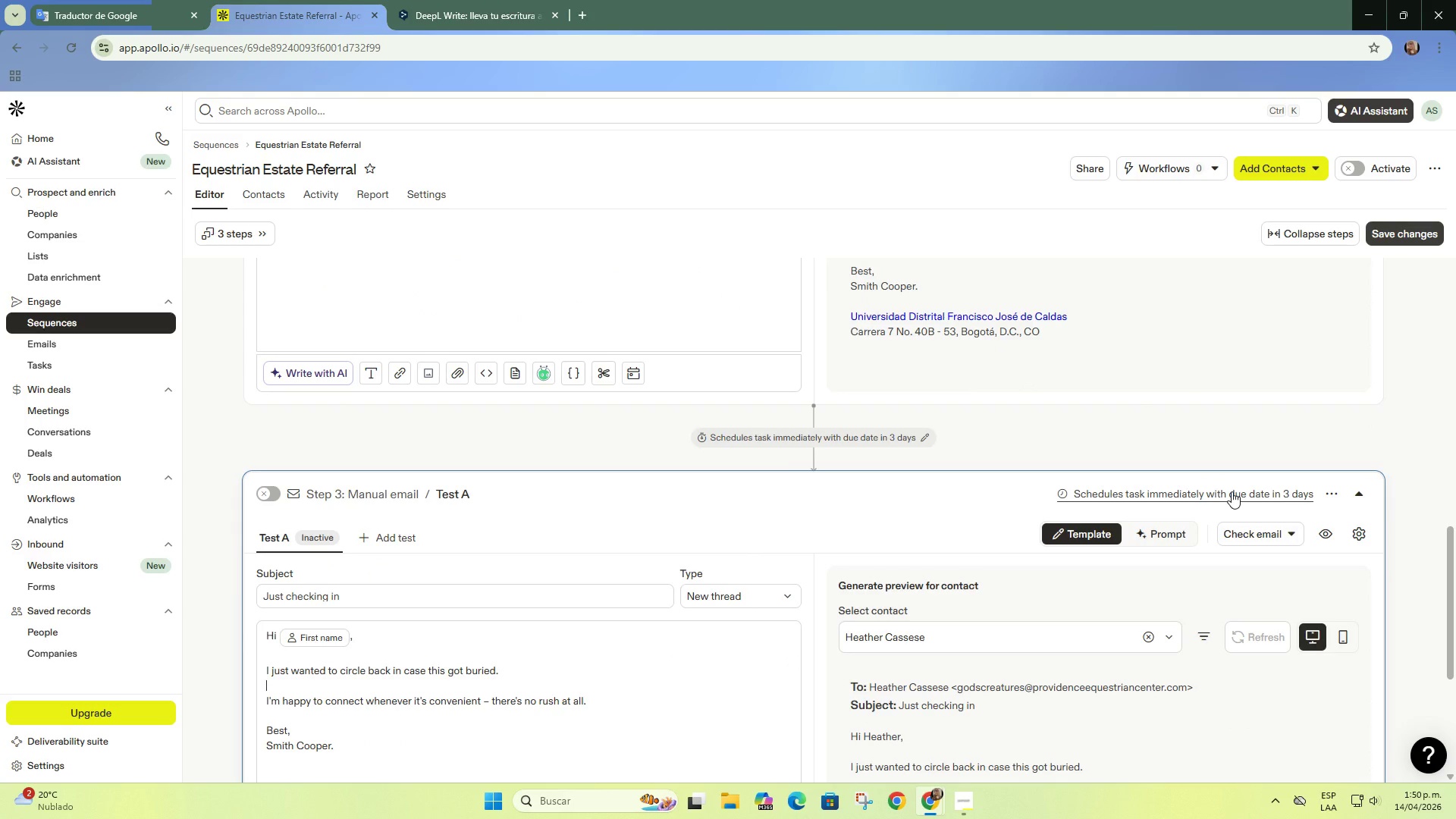 
left_click([1232, 491])
 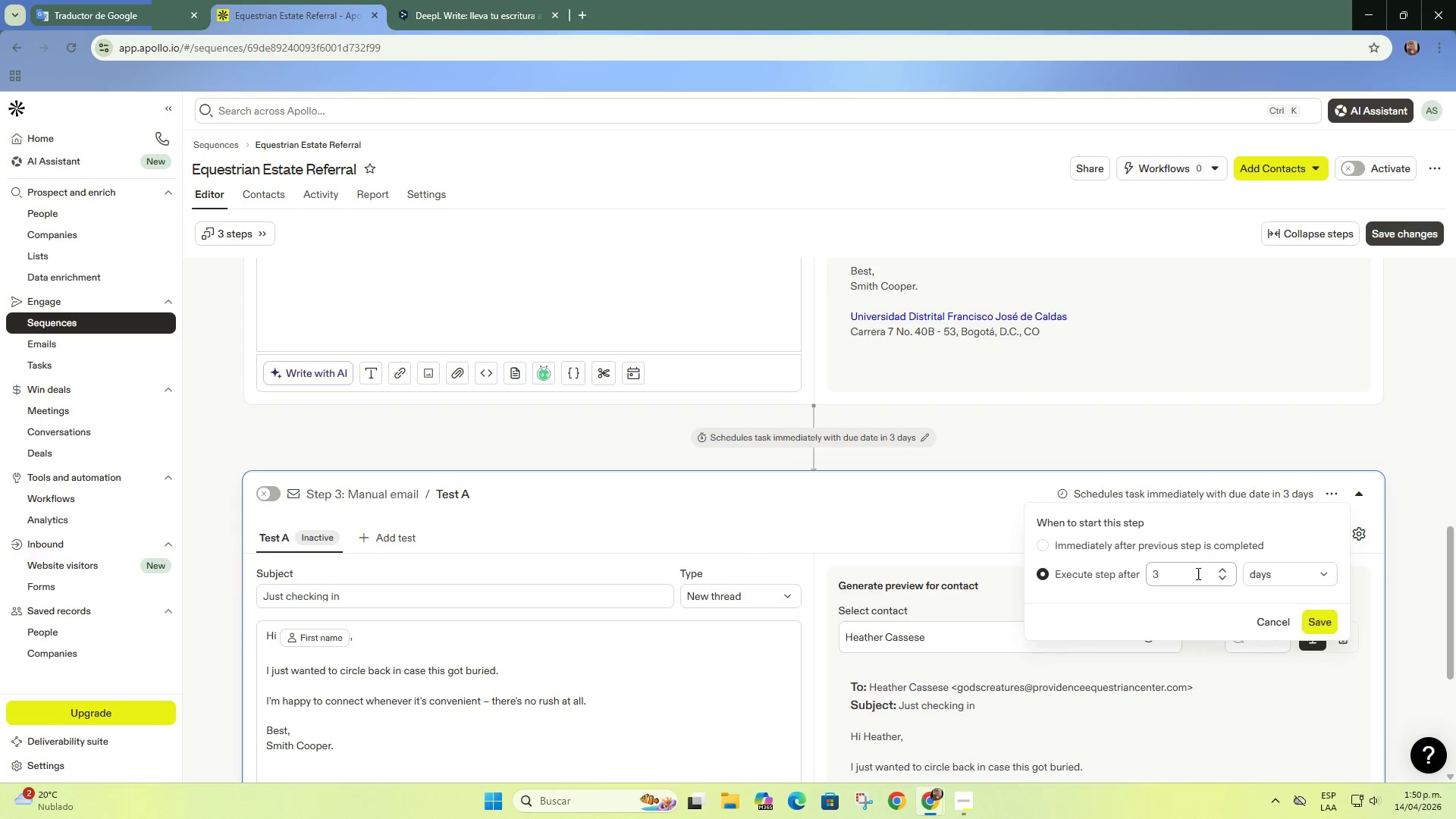 
left_click([1194, 573])
 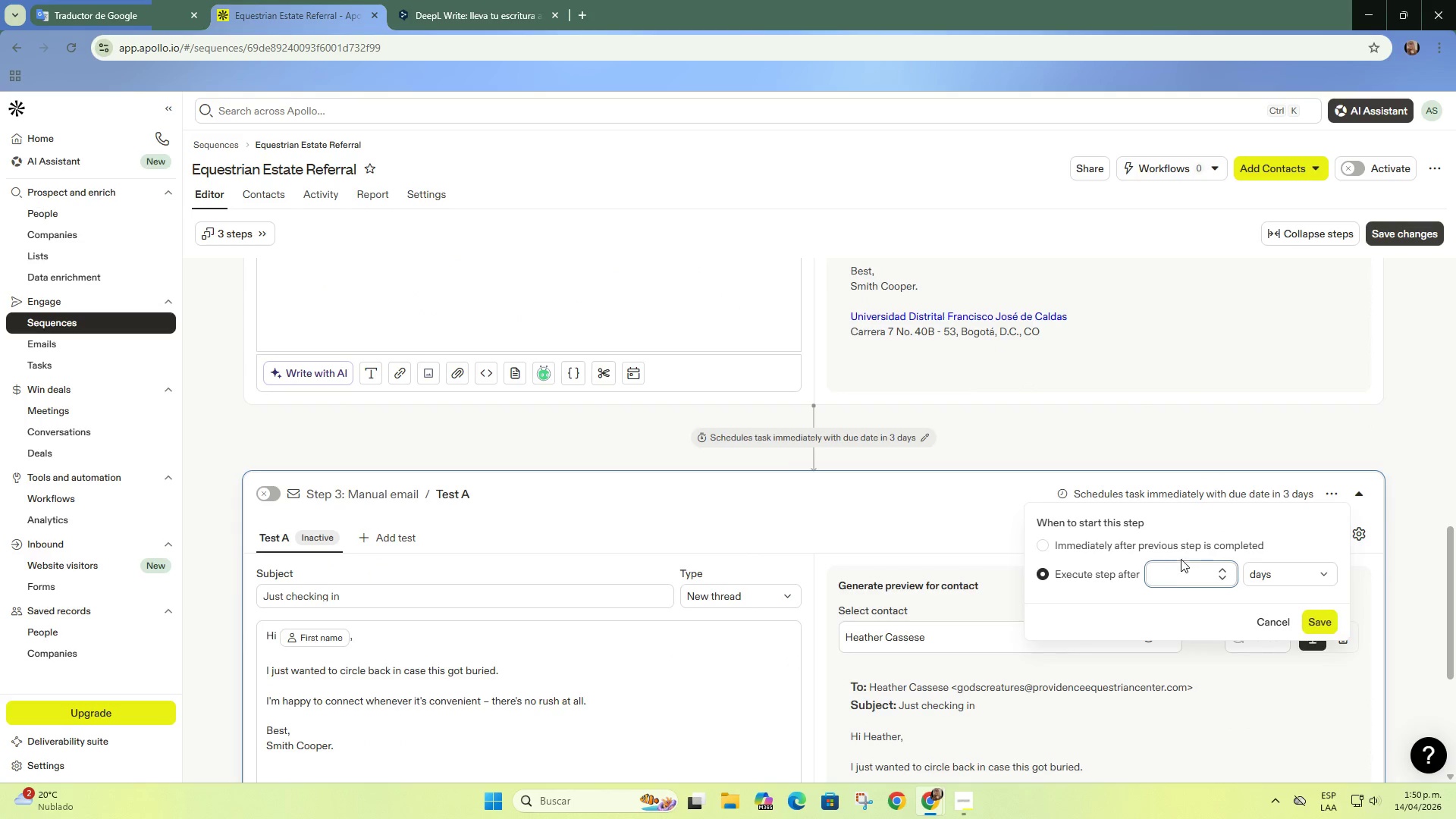 
key(Backspace)
 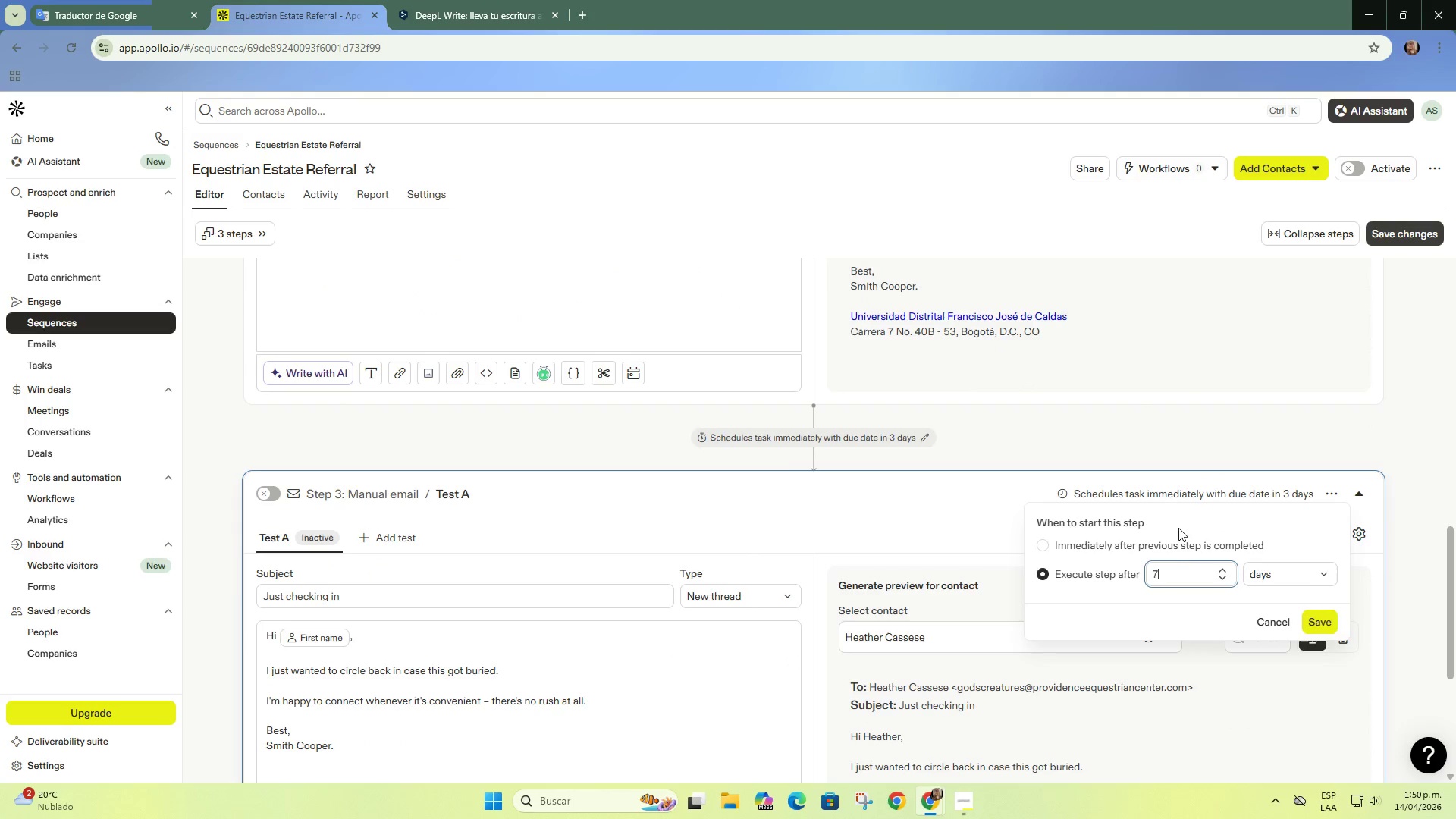 
key(Numpad7)
 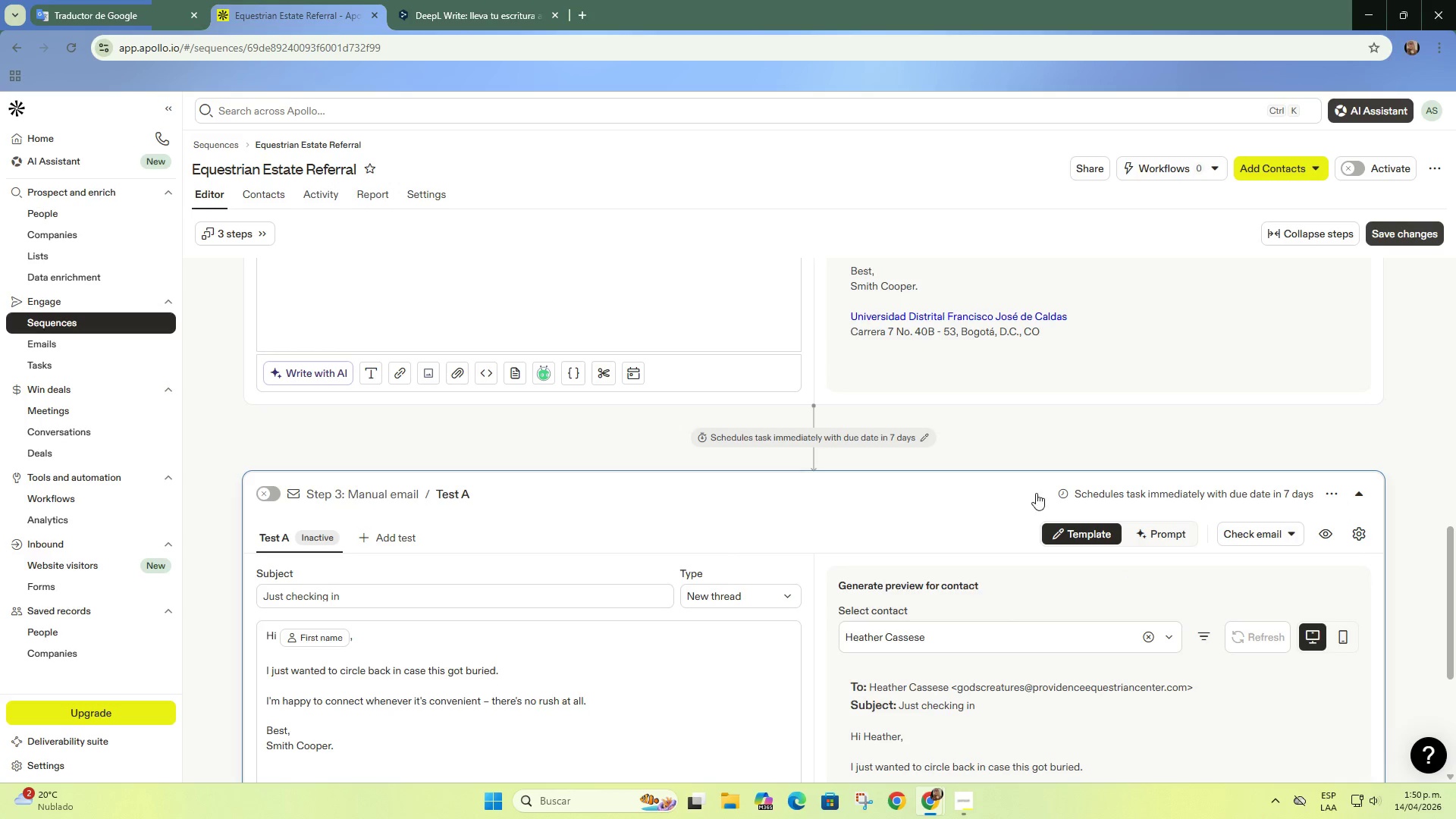 
scroll: coordinate [614, 444], scroll_direction: down, amount: 7.0
 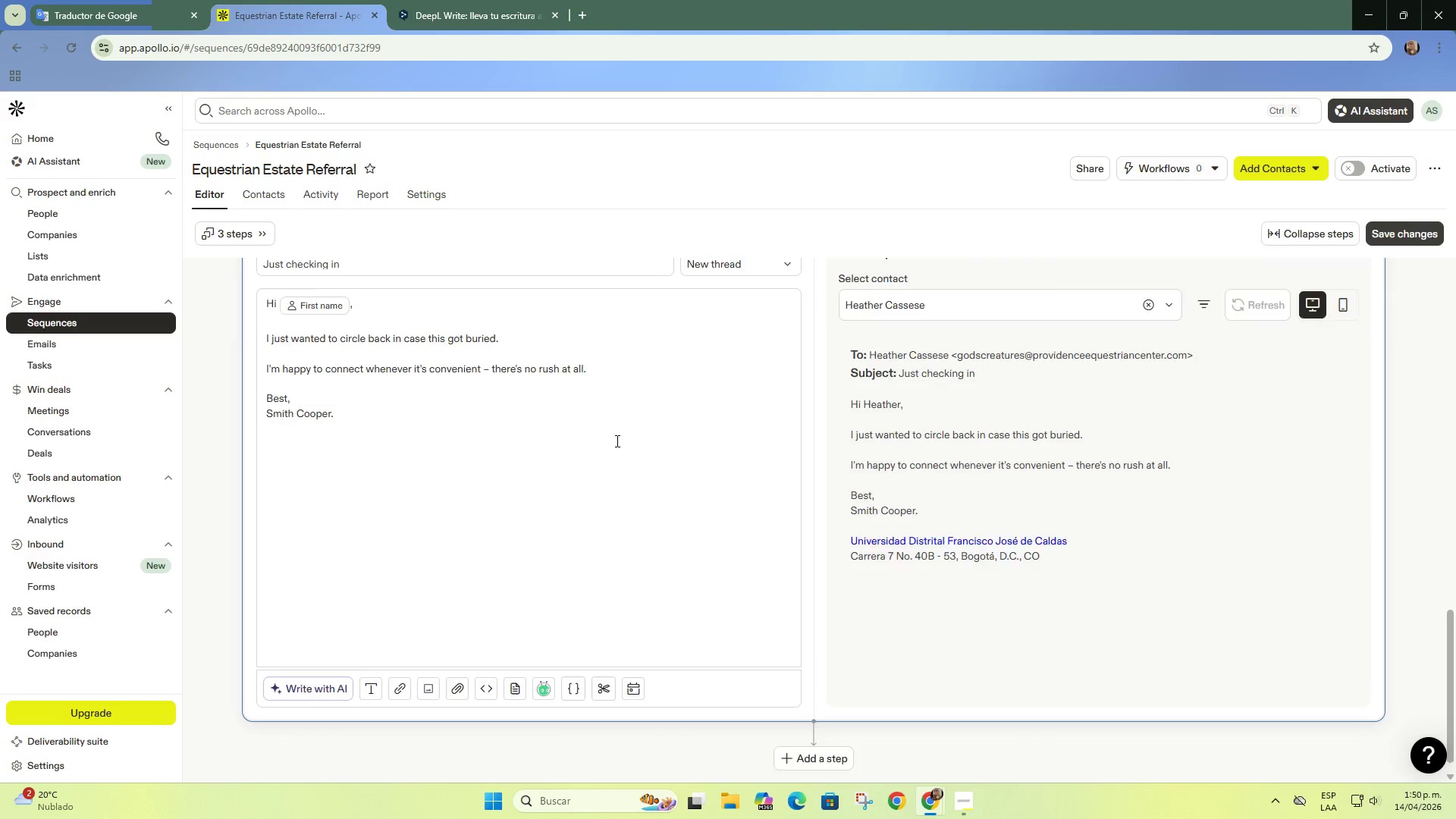 
scroll: coordinate [612, 403], scroll_direction: up, amount: 4.0
 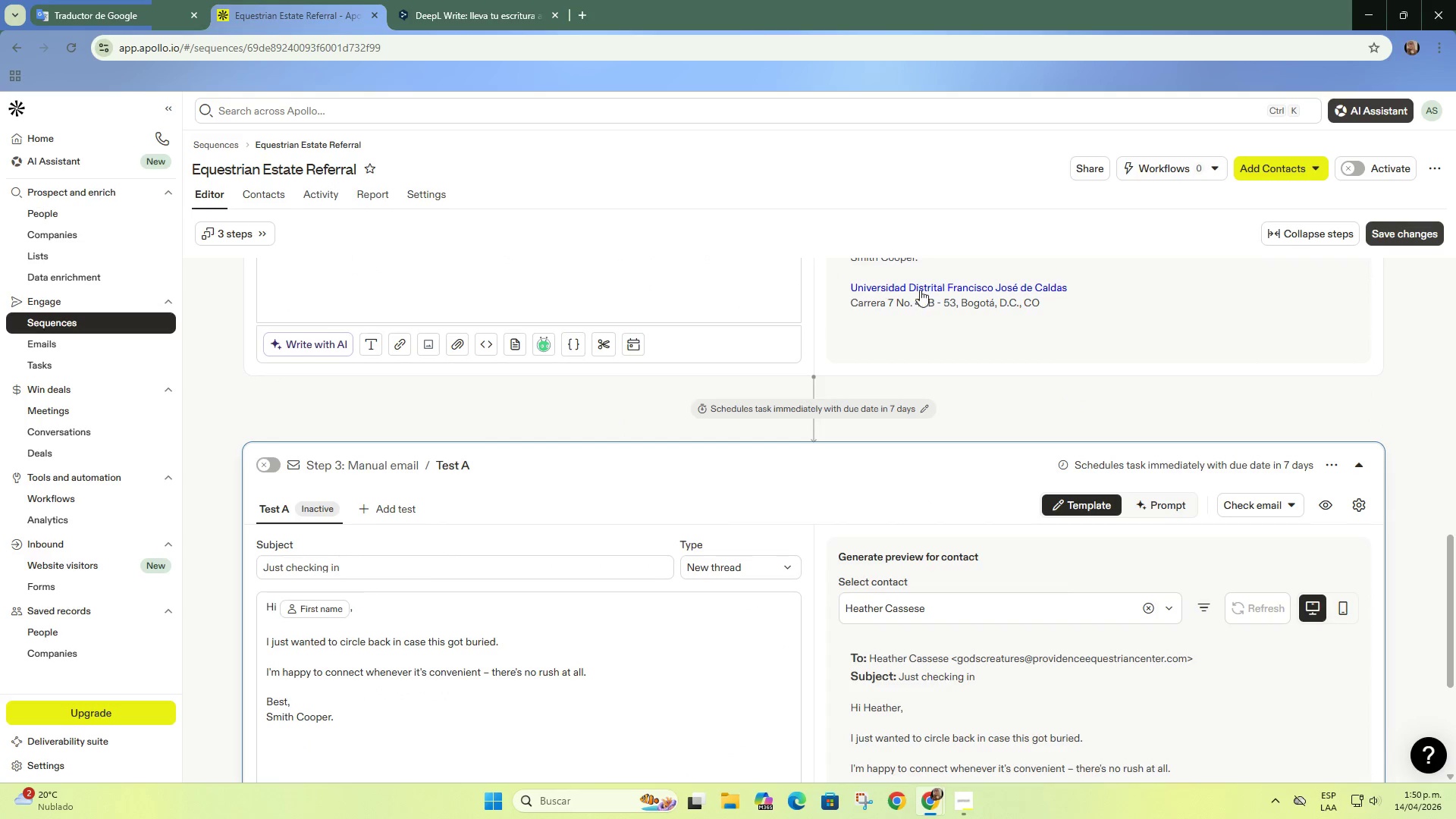 
left_click([920, 288])
 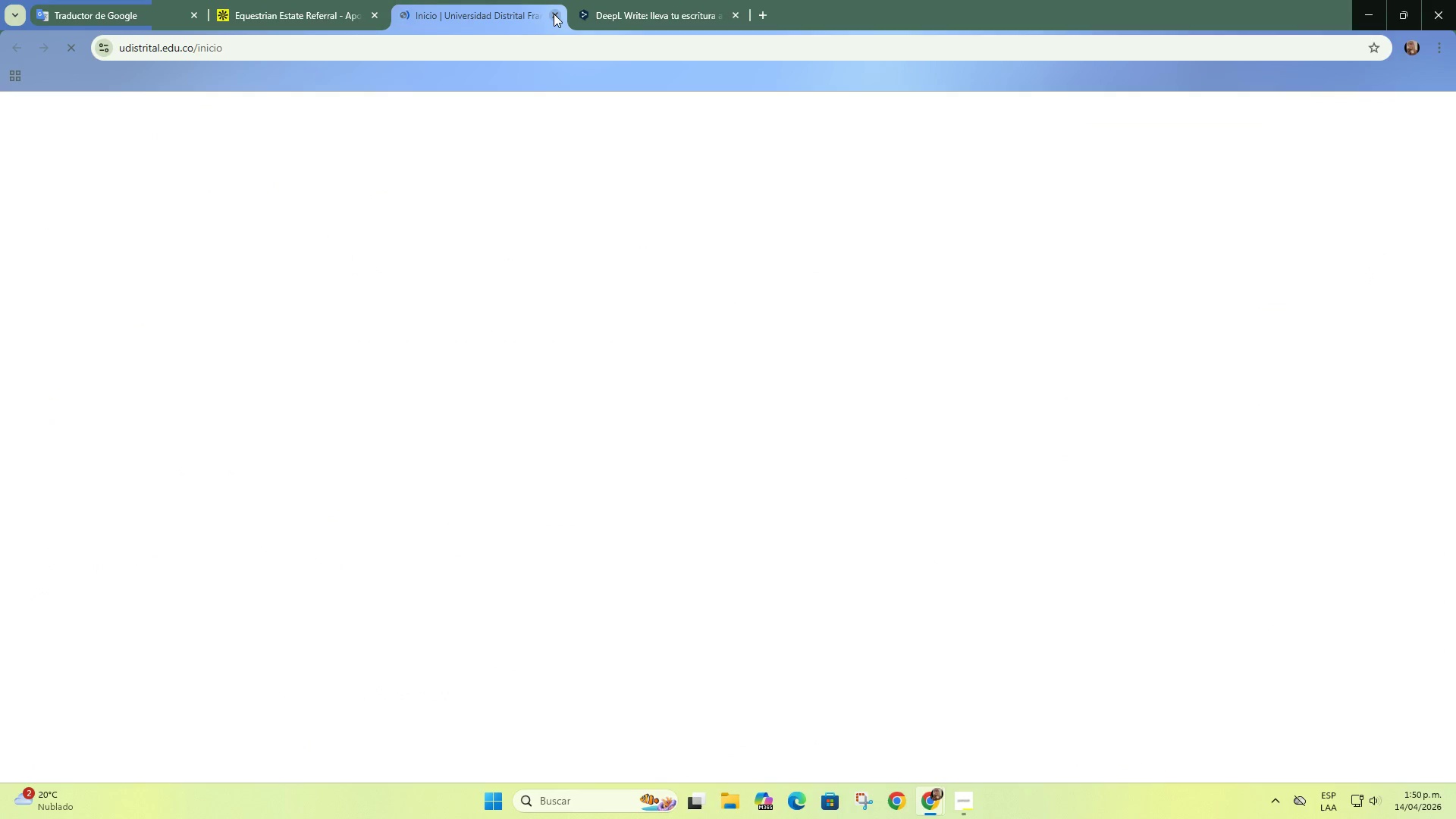 
left_click([554, 14])
 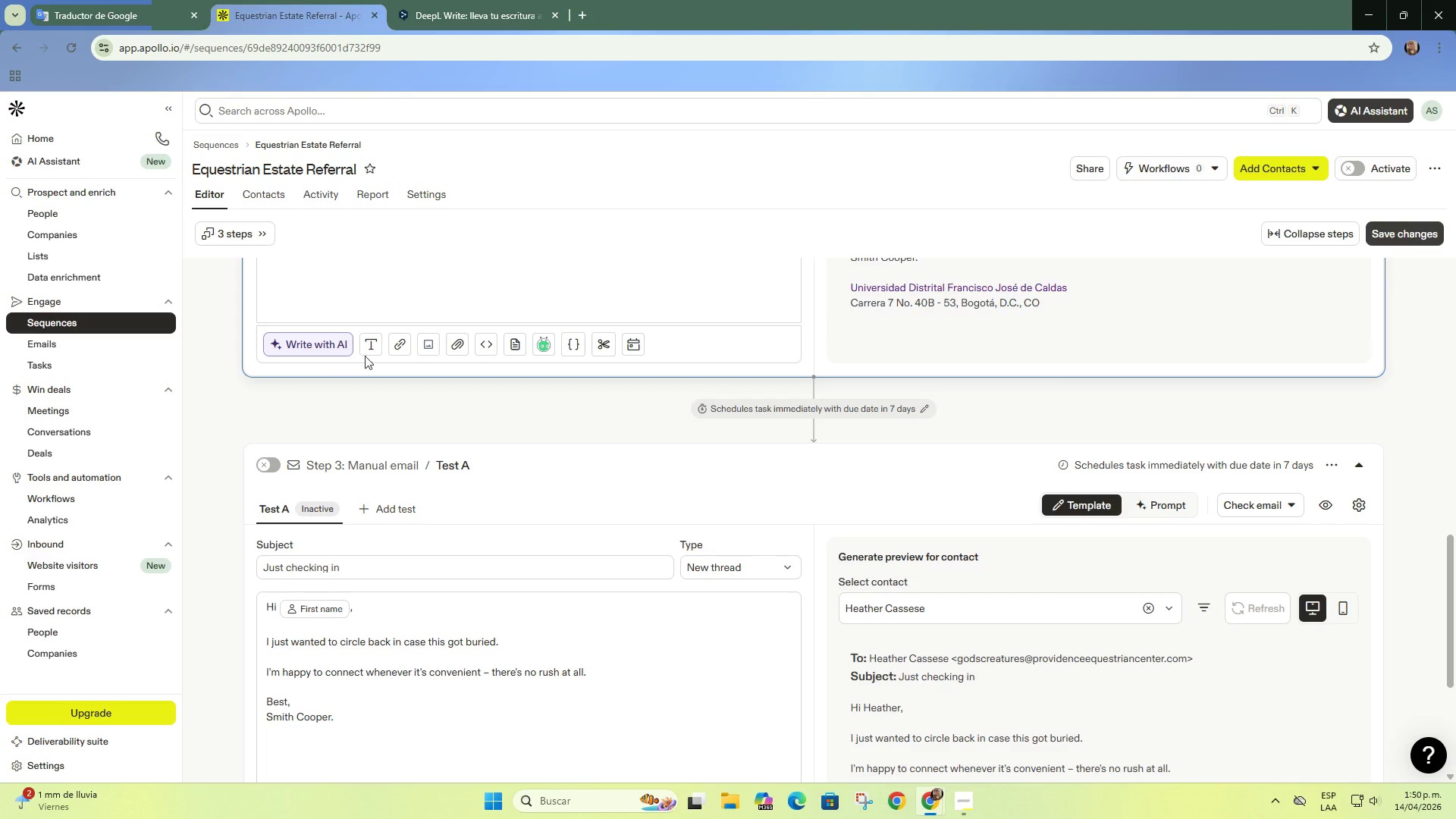 
wait(5.08)
 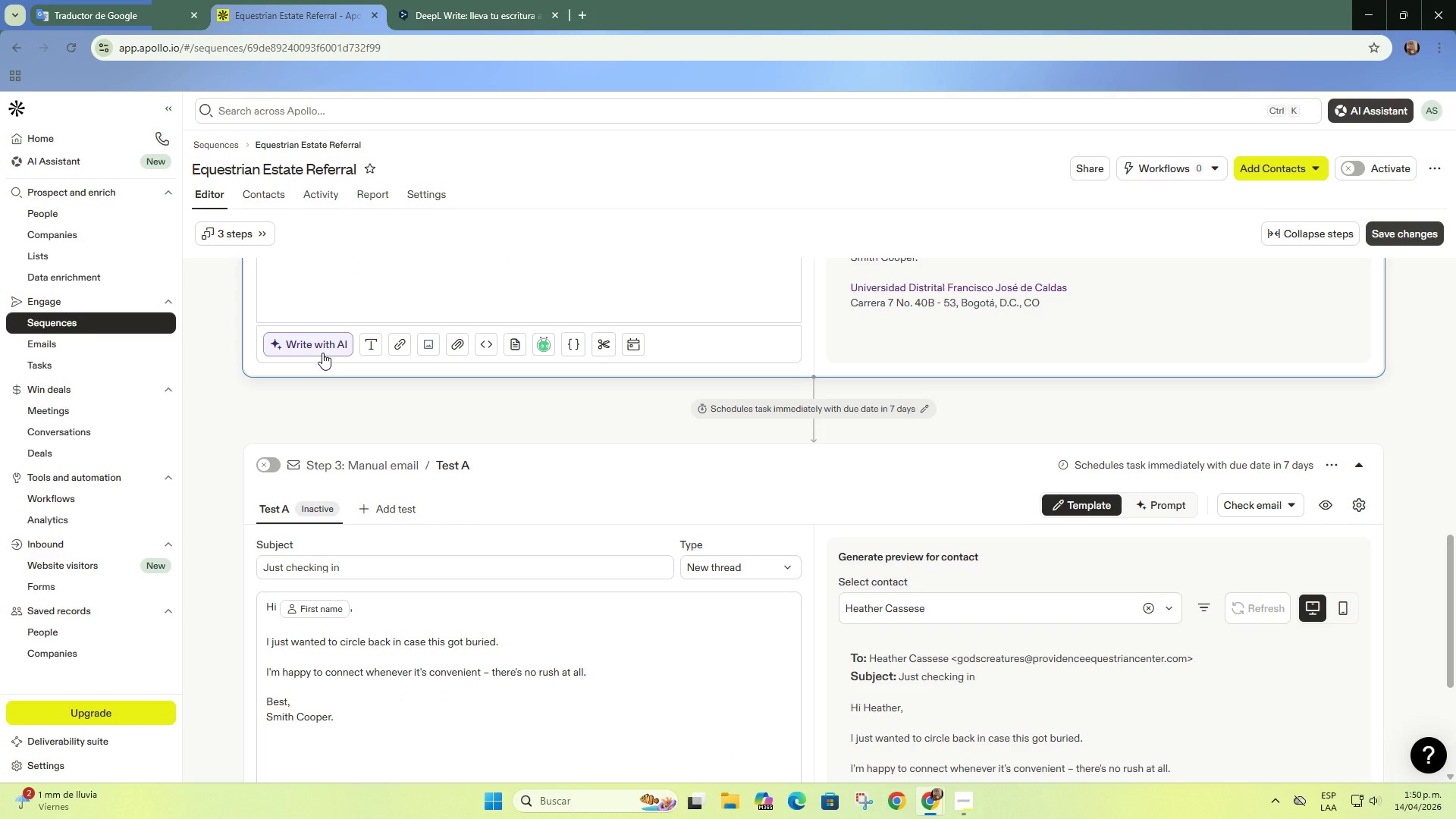 
scroll: coordinate [475, 445], scroll_direction: down, amount: 1.0
 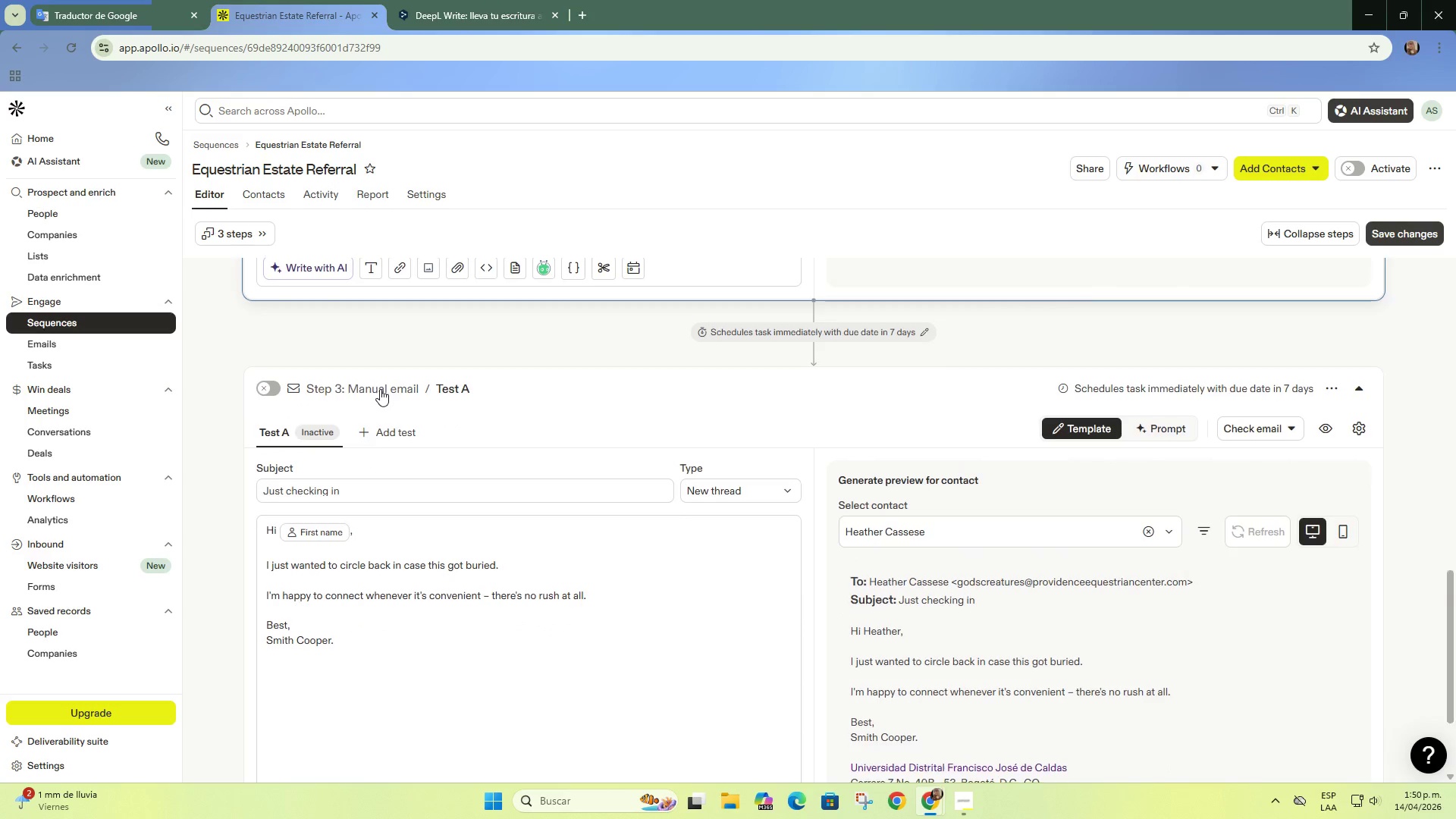 
left_click([379, 378])
 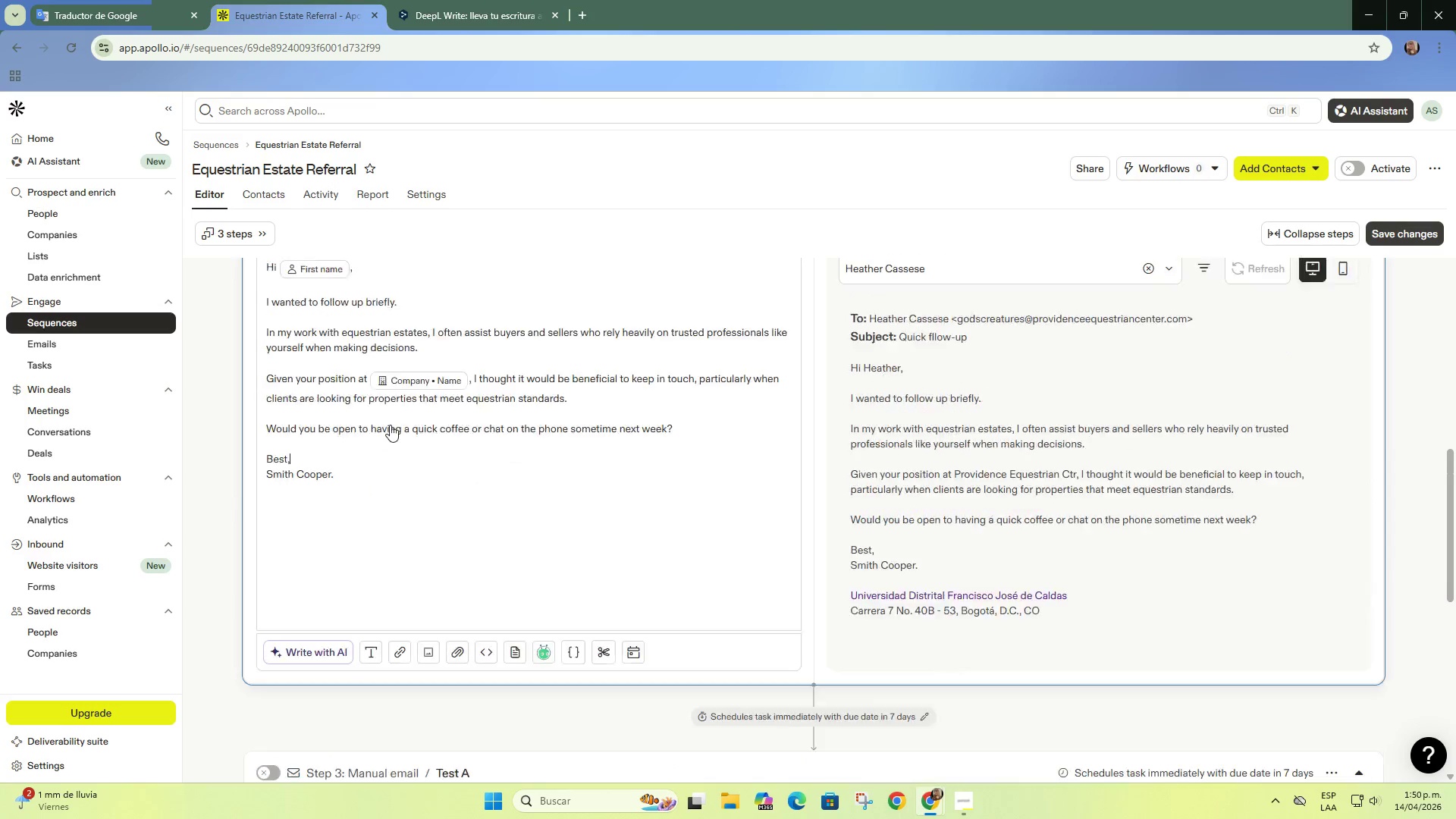 
scroll: coordinate [381, 428], scroll_direction: up, amount: 9.0
 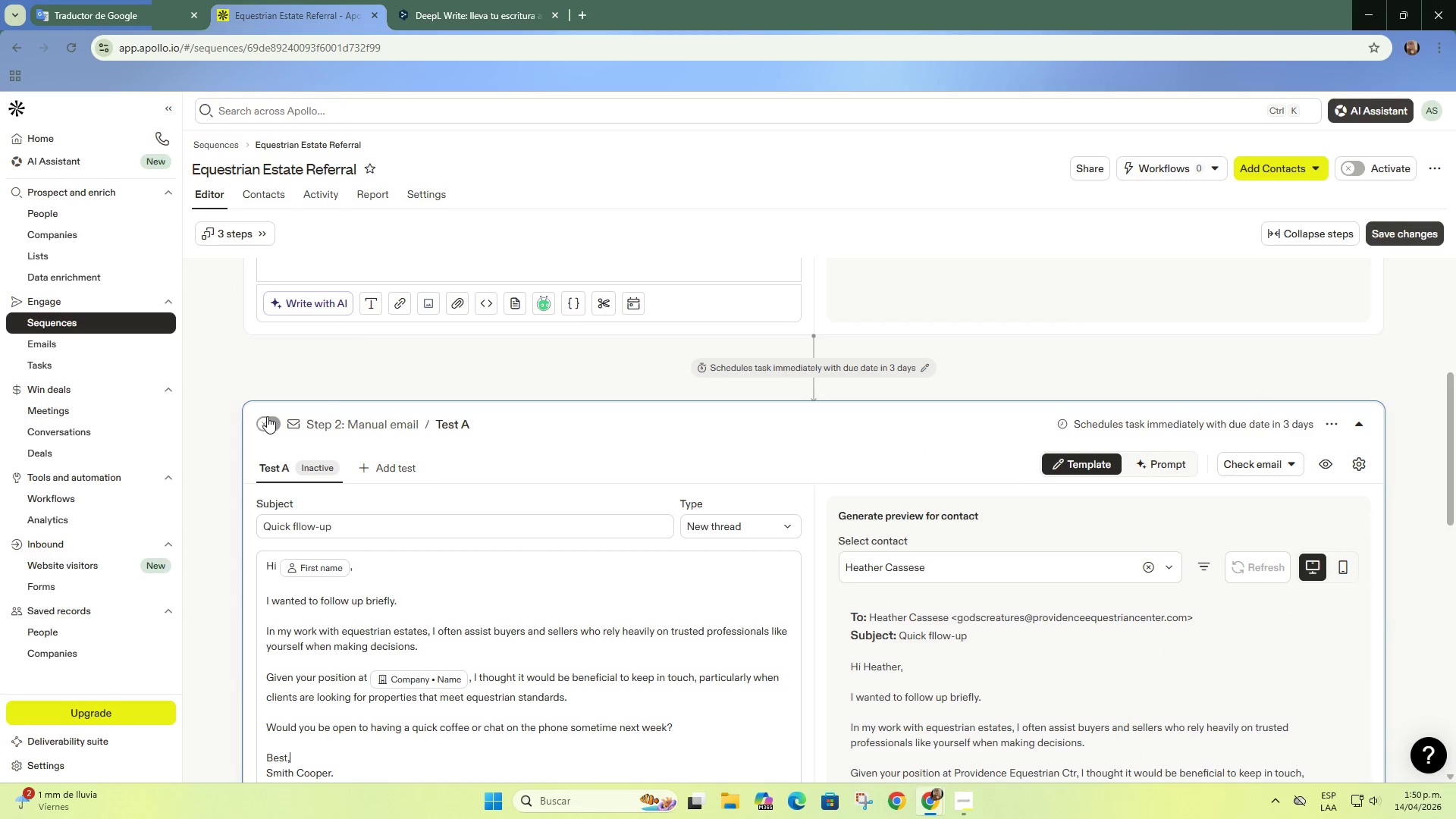 
left_click([267, 416])
 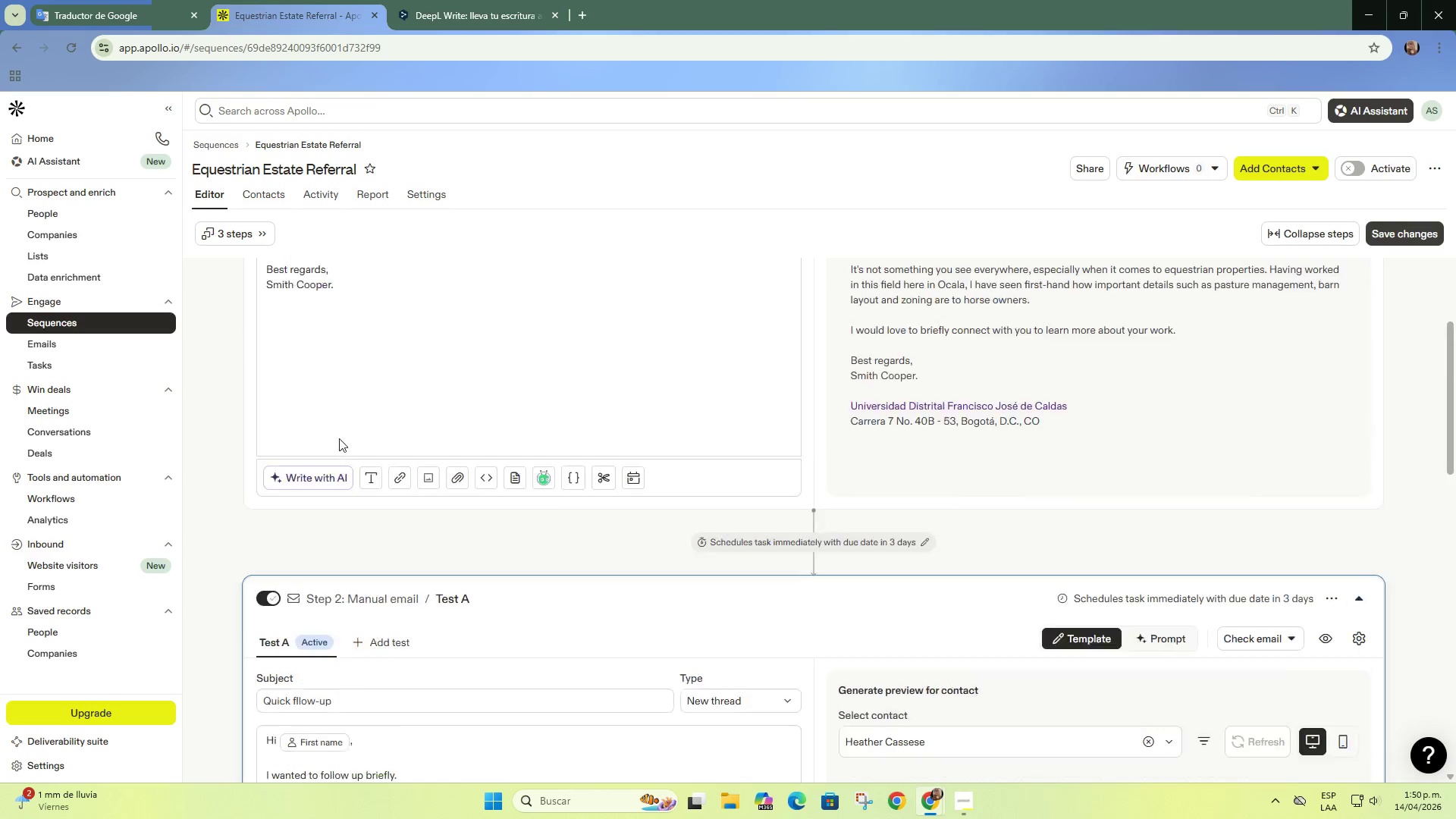 
scroll: coordinate [334, 431], scroll_direction: up, amount: 8.0
 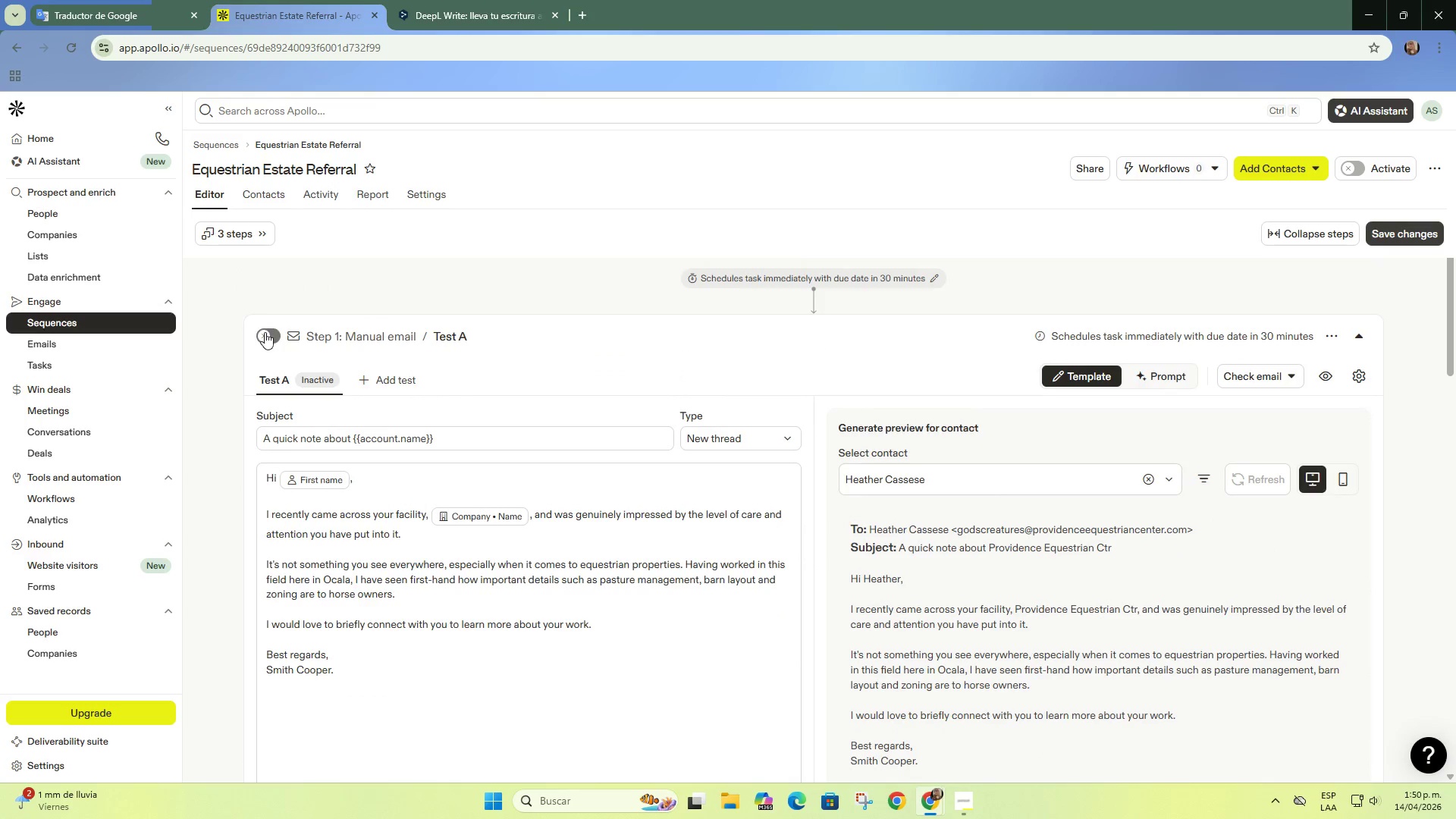 
left_click([265, 332])
 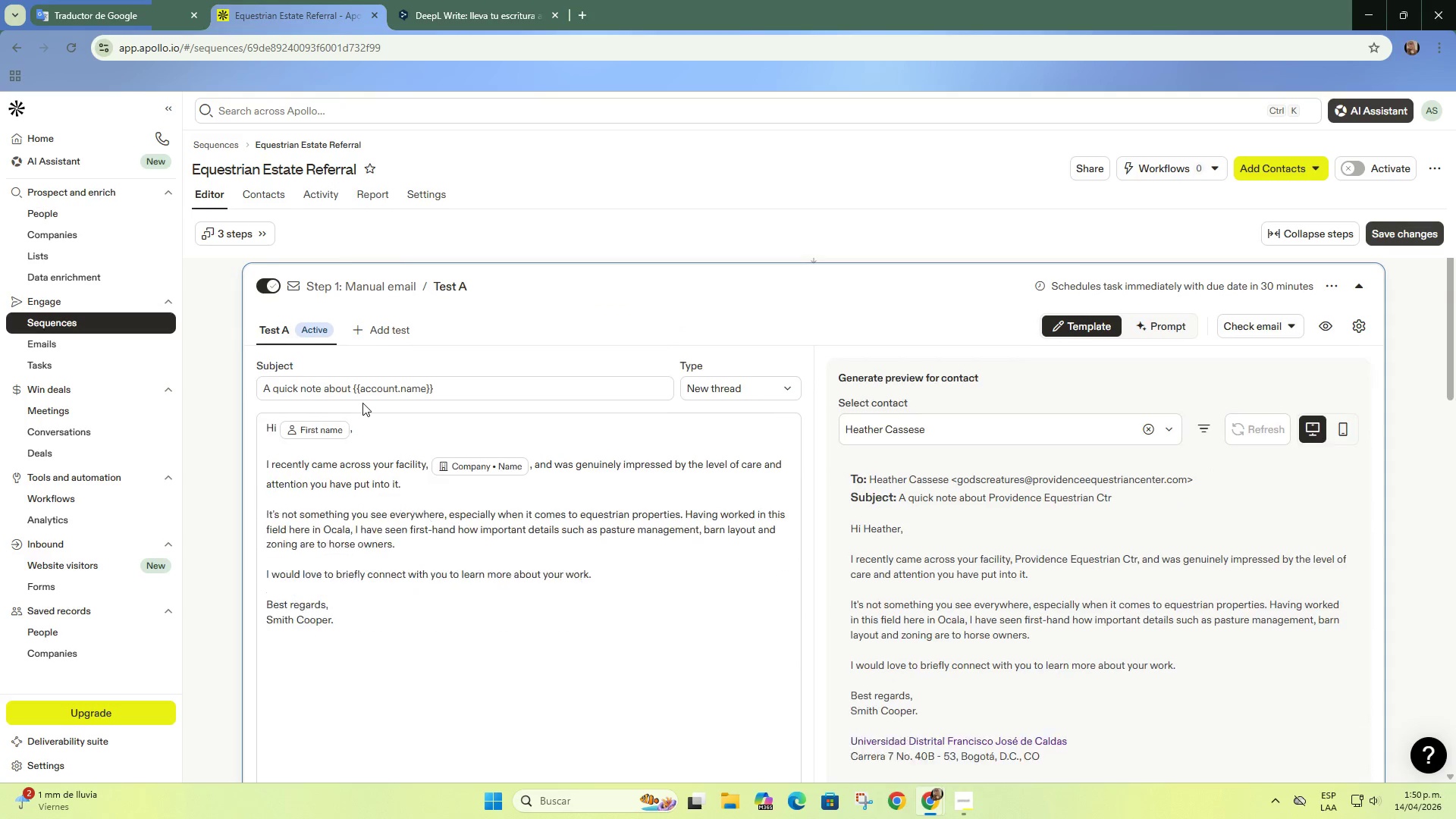 
scroll: coordinate [362, 403], scroll_direction: down, amount: 7.0
 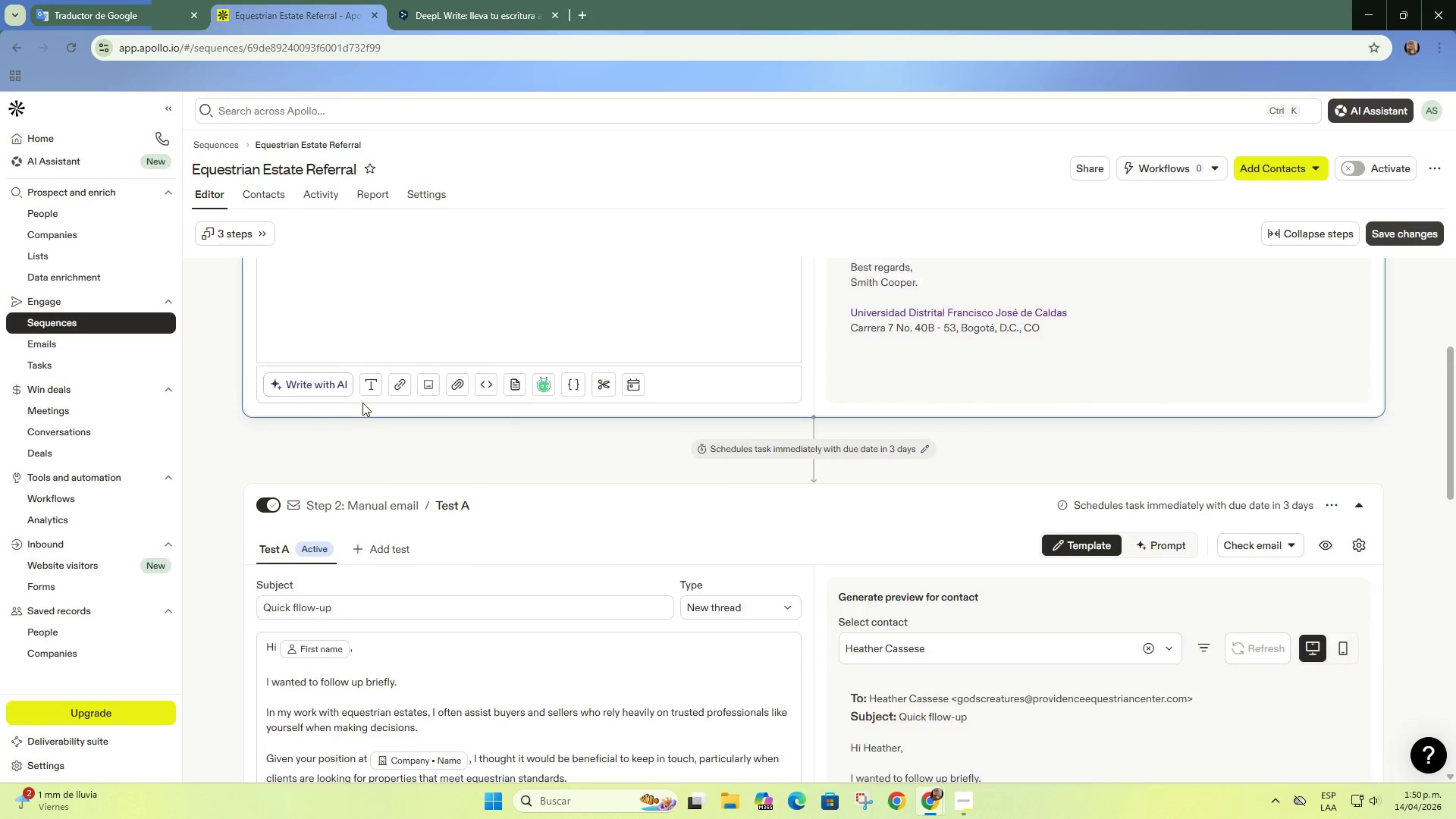 
scroll: coordinate [362, 403], scroll_direction: up, amount: 1.0
 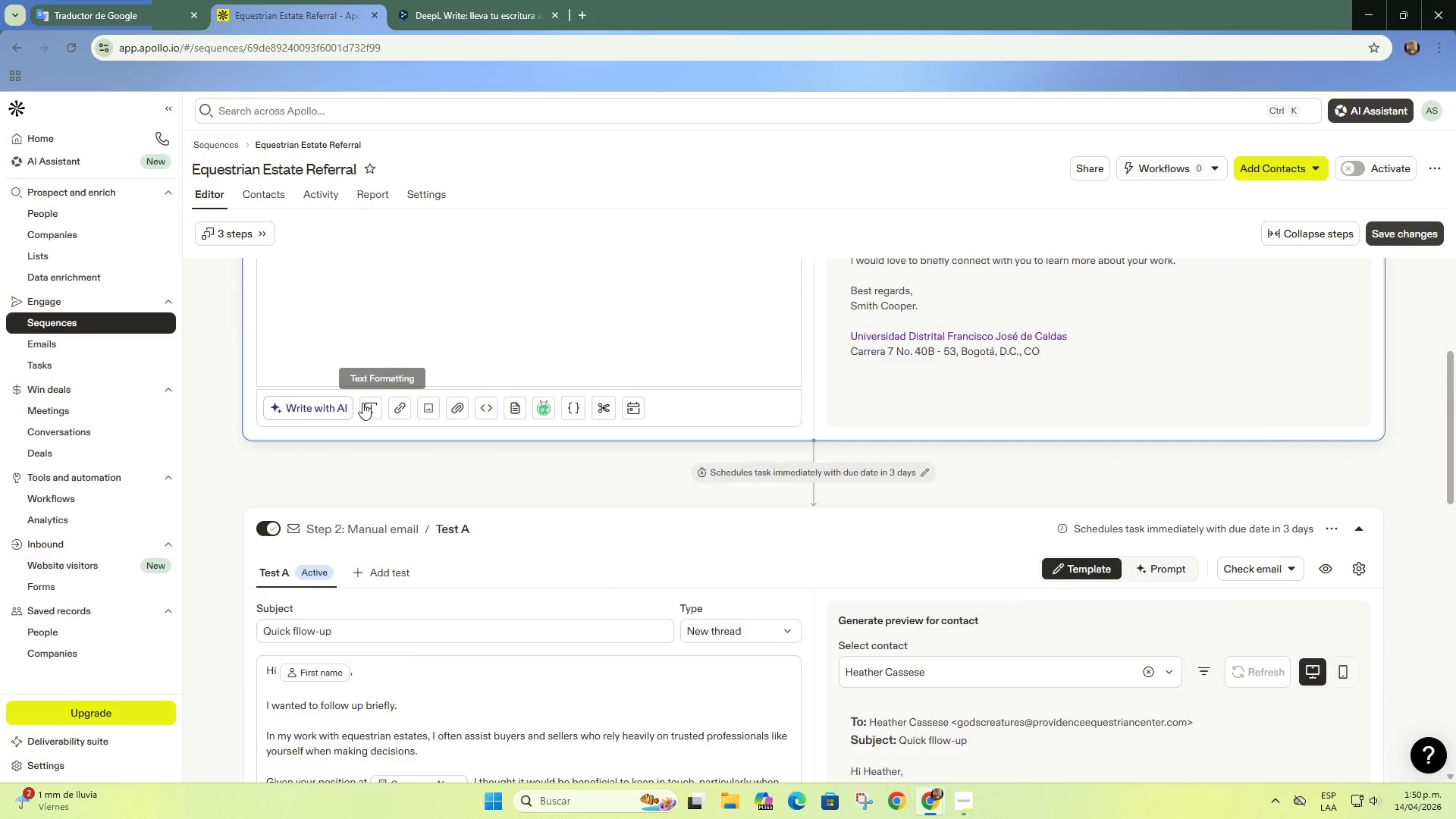 
scroll: coordinate [356, 417], scroll_direction: down, amount: 9.0
 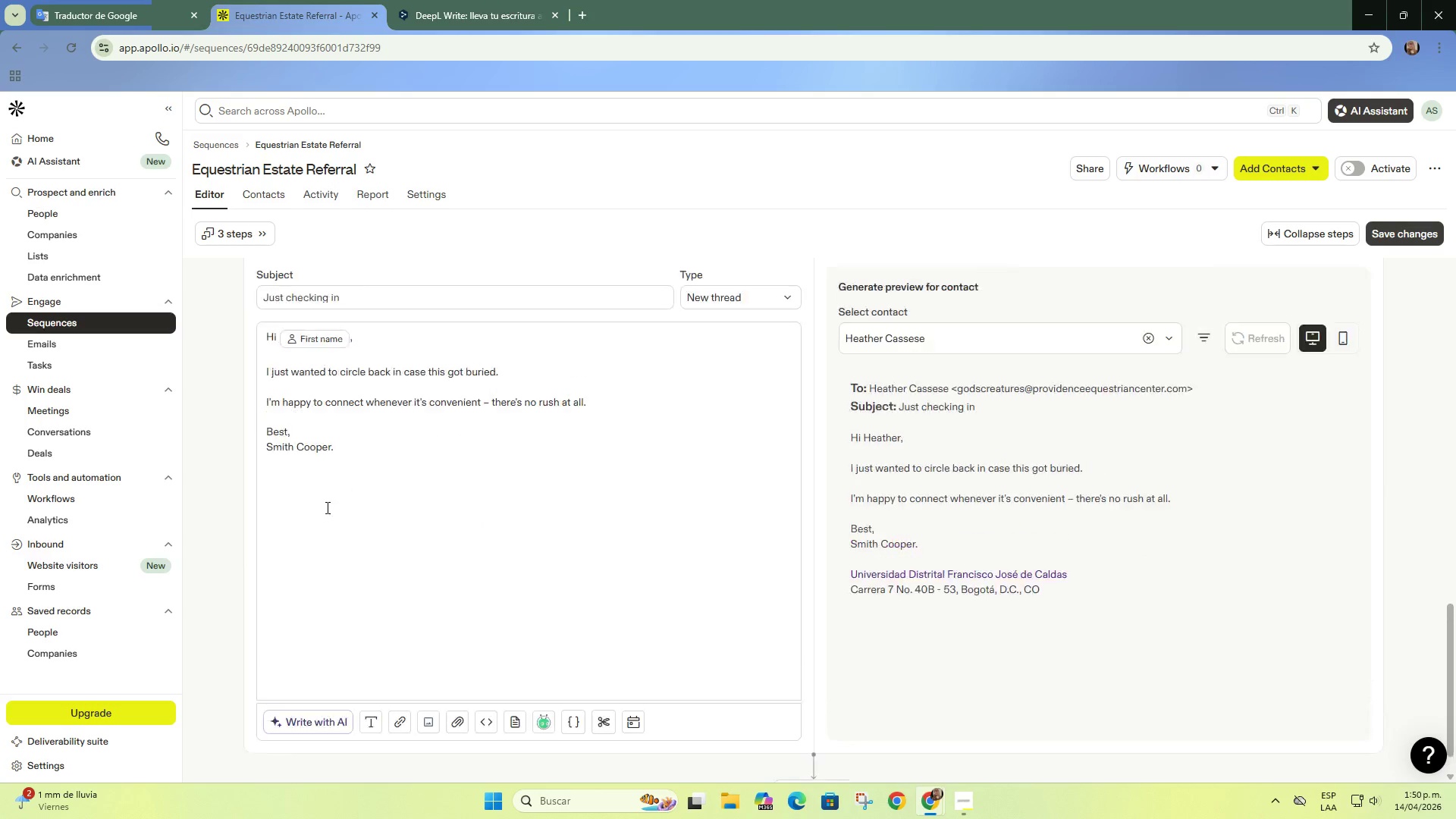 
scroll: coordinate [327, 513], scroll_direction: up, amount: 2.0
 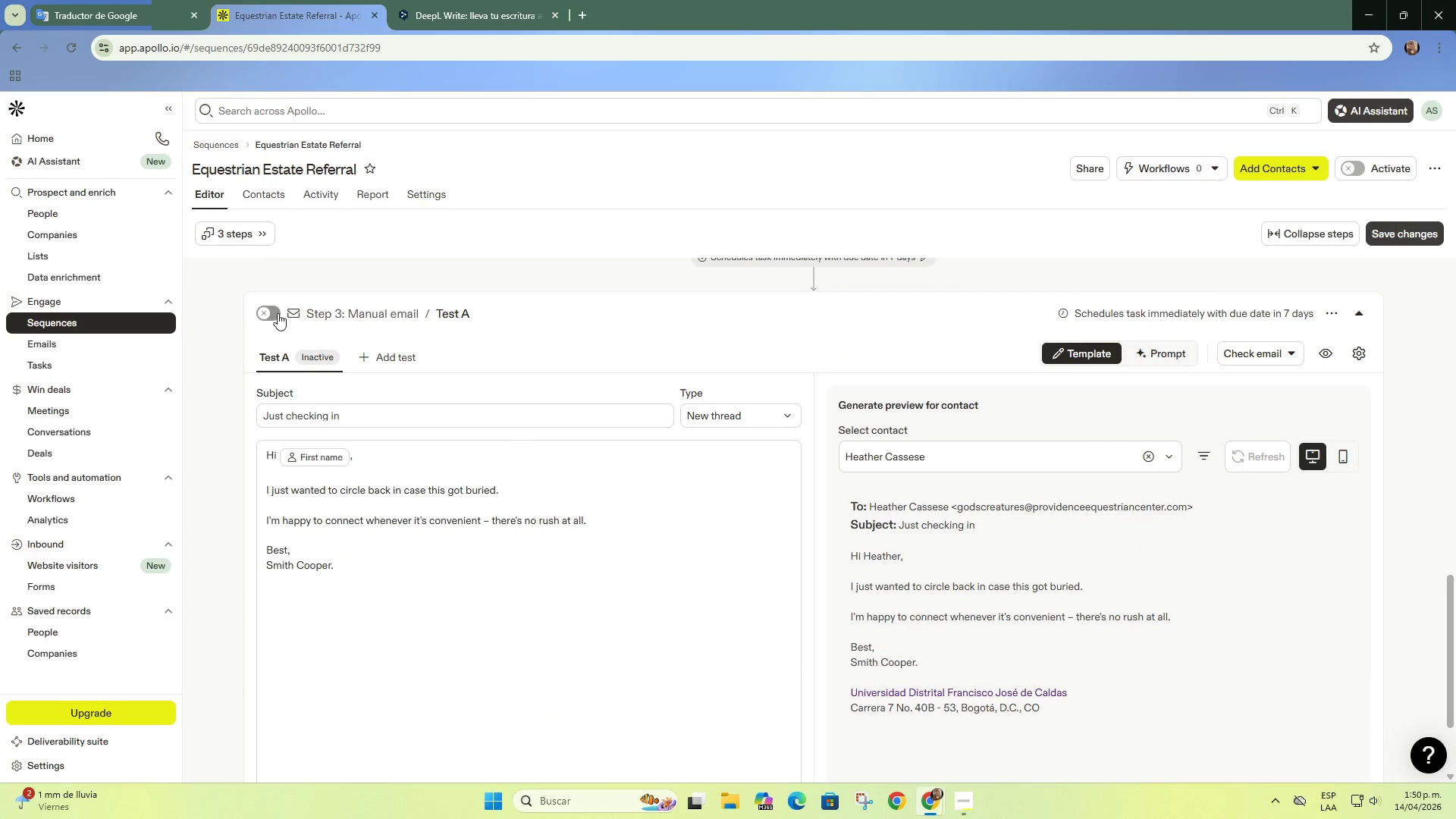 
left_click([278, 313])
 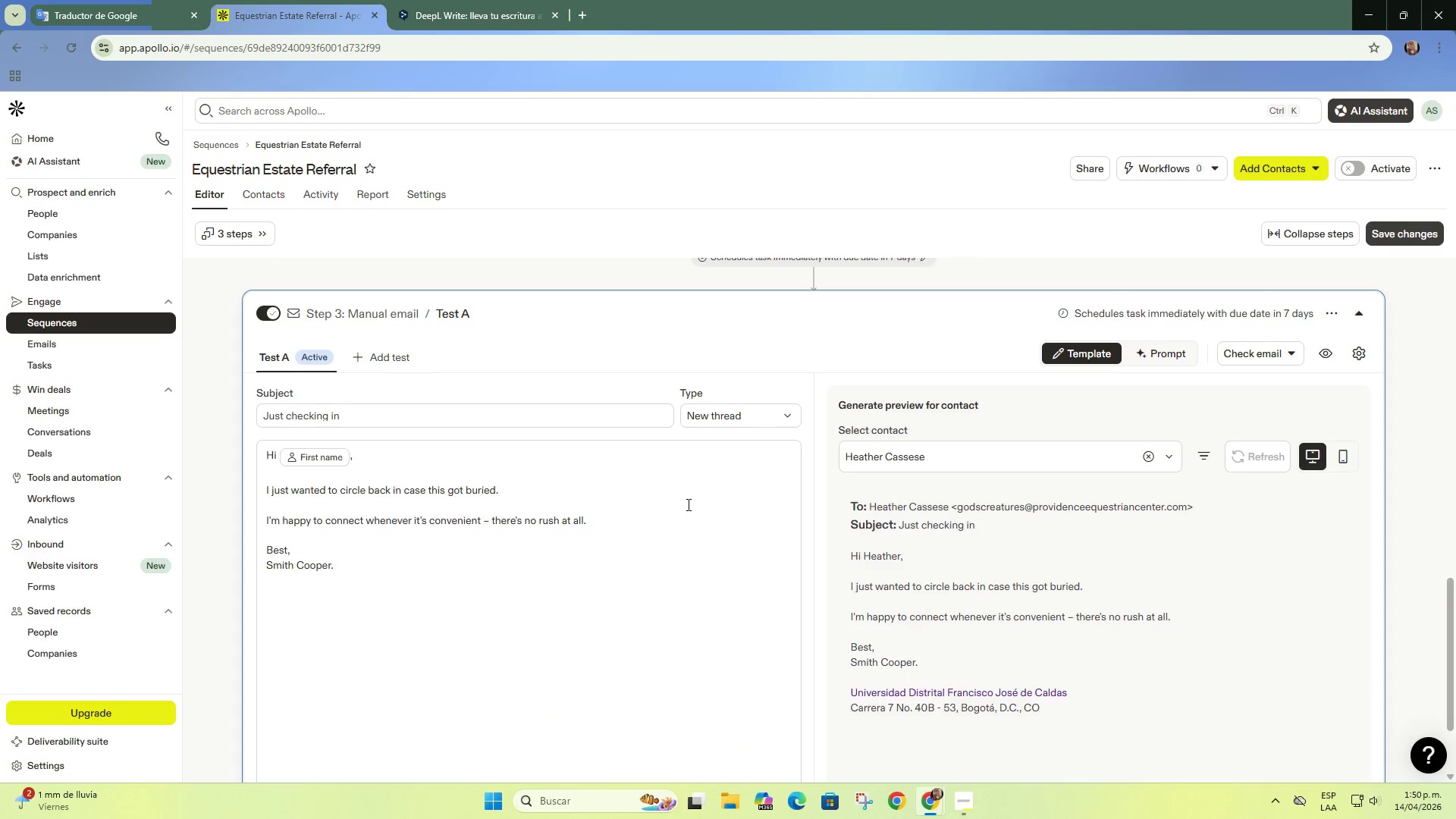 
scroll: coordinate [686, 506], scroll_direction: down, amount: 4.0
 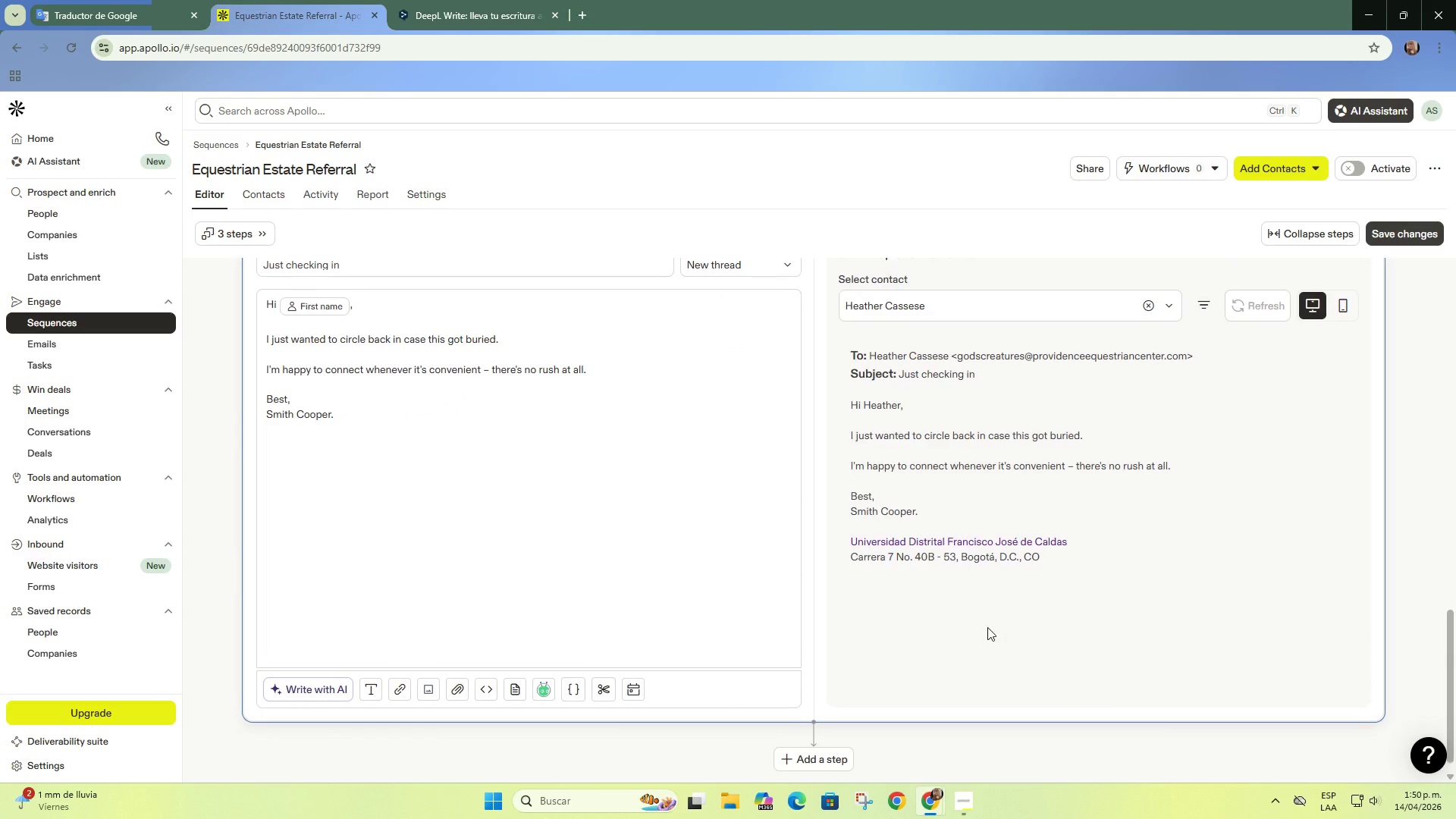 
scroll: coordinate [999, 631], scroll_direction: up, amount: 1.0
 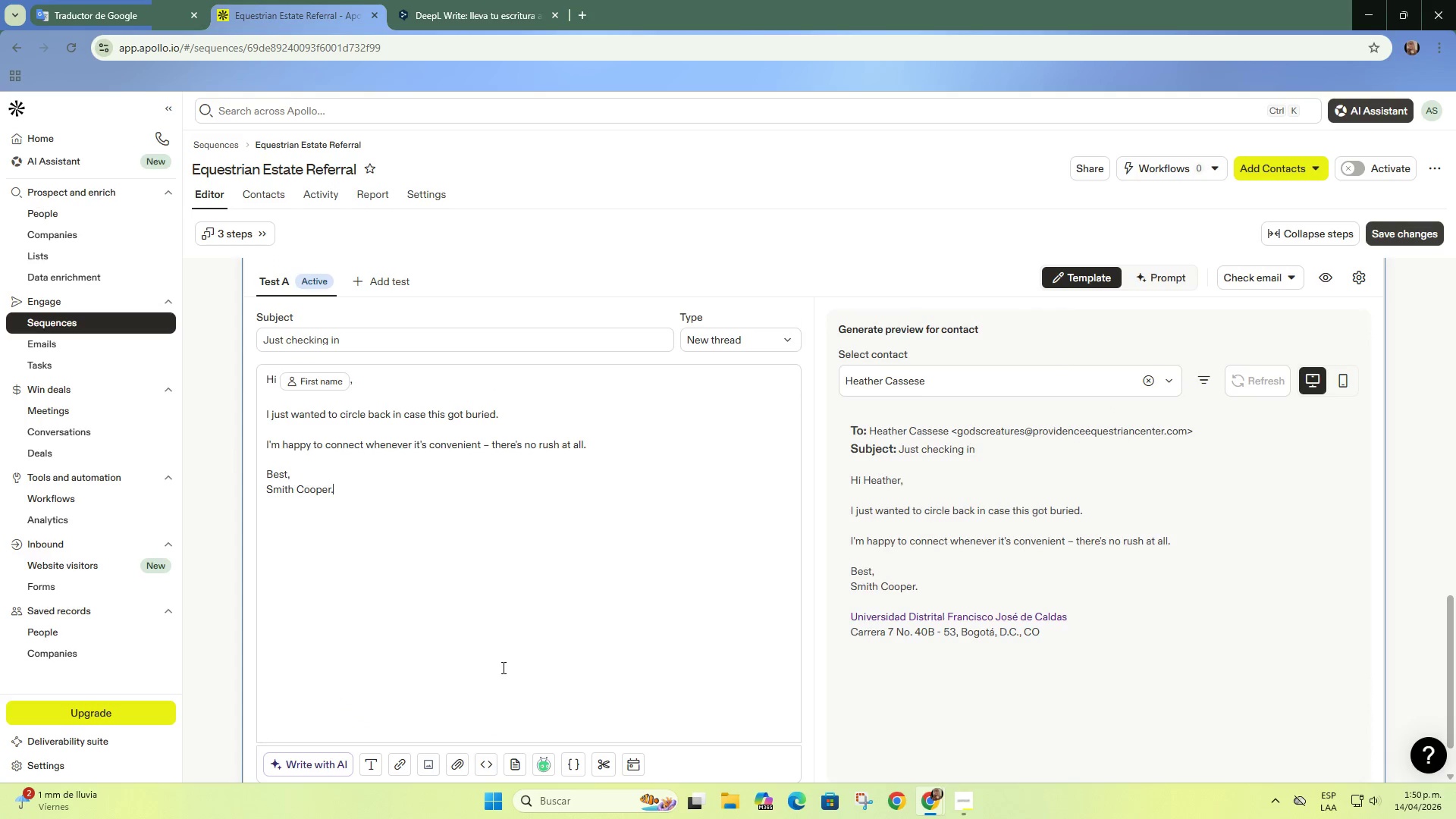 
left_click_drag(start_coordinate=[550, 674], to_coordinate=[473, 599])
 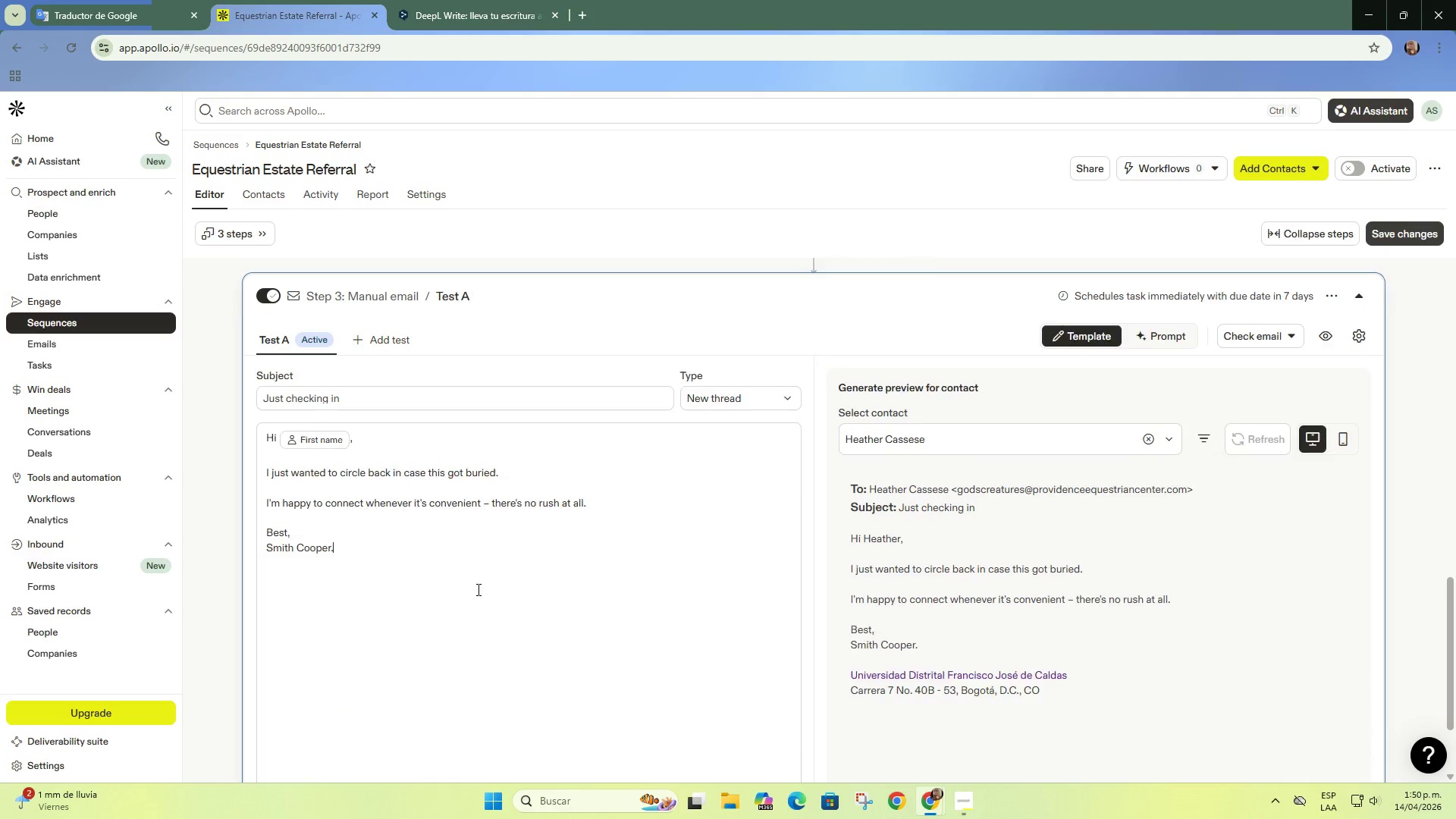 
scroll: coordinate [474, 589], scroll_direction: up, amount: 1.0
 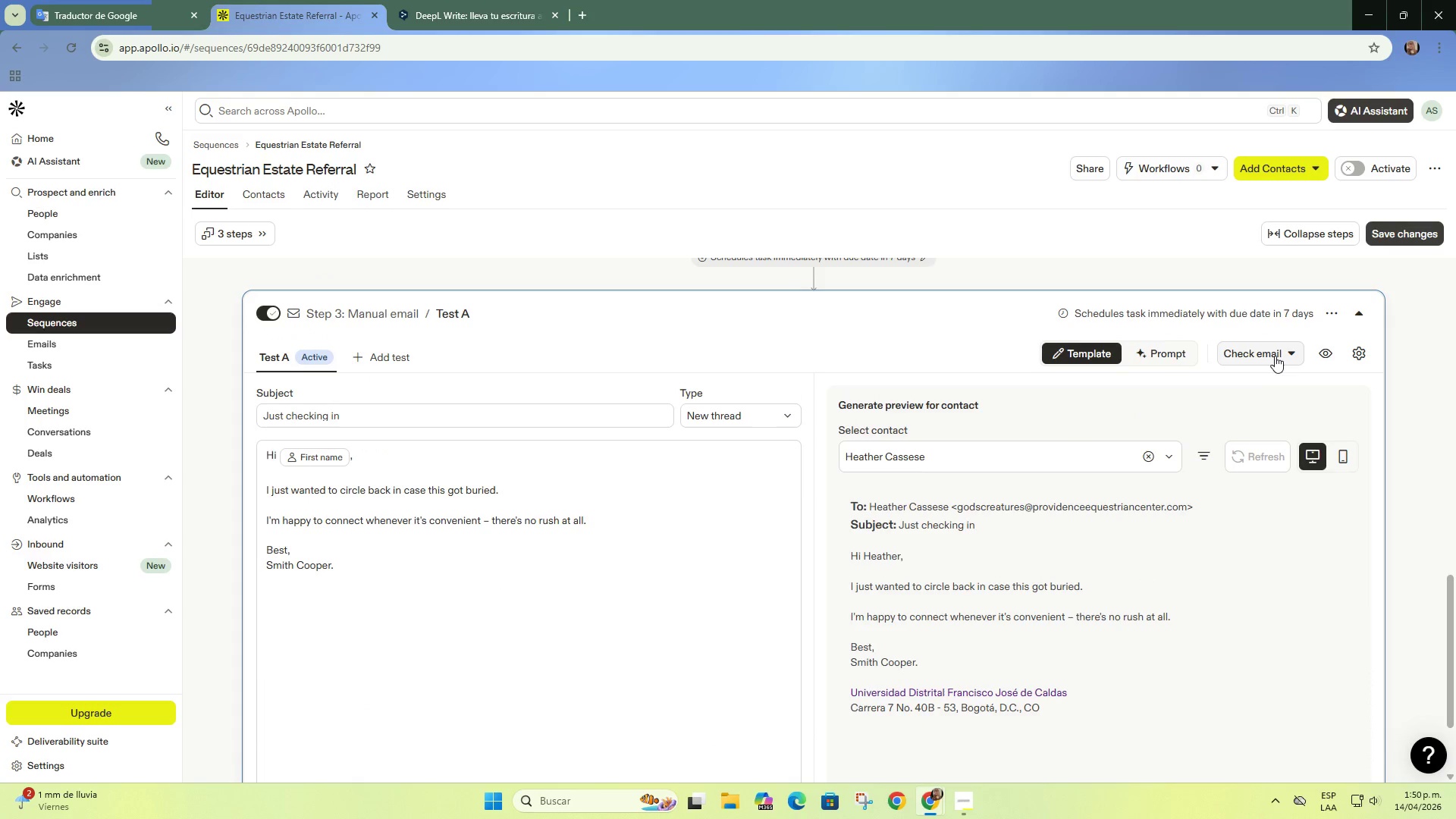 
left_click([1294, 354])
 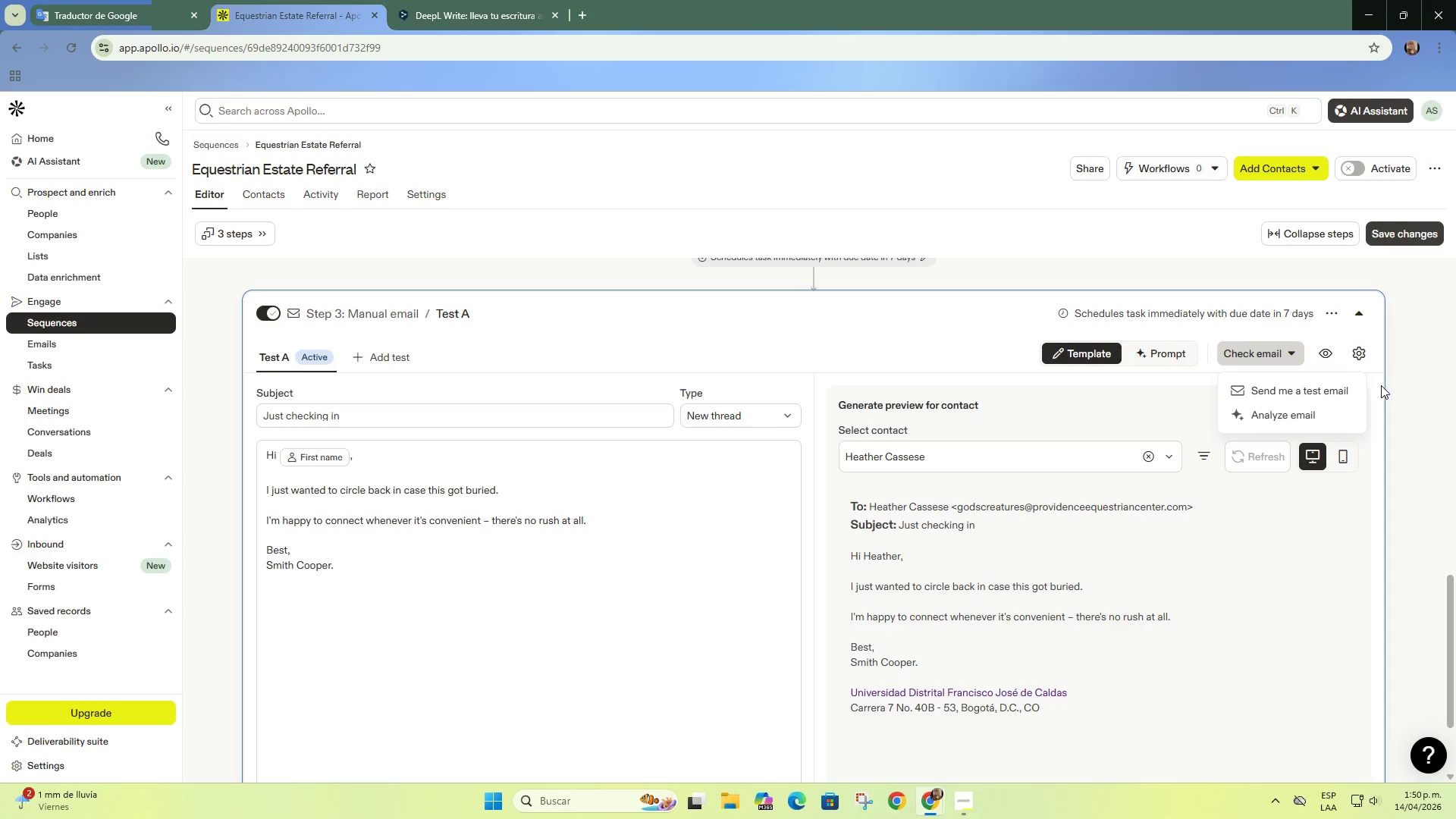 
left_click([1382, 386])
 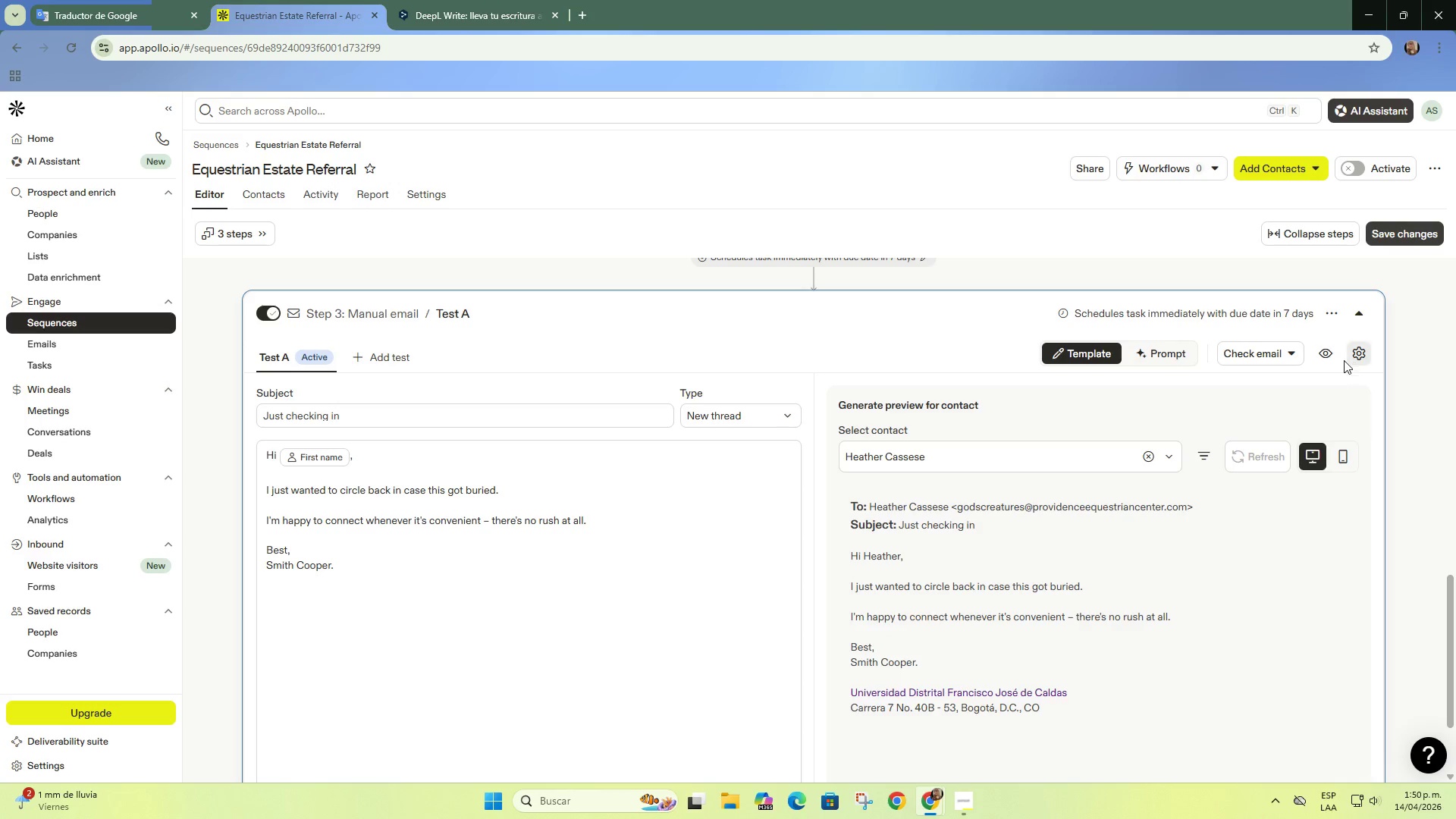 
mouse_move([1350, 356])
 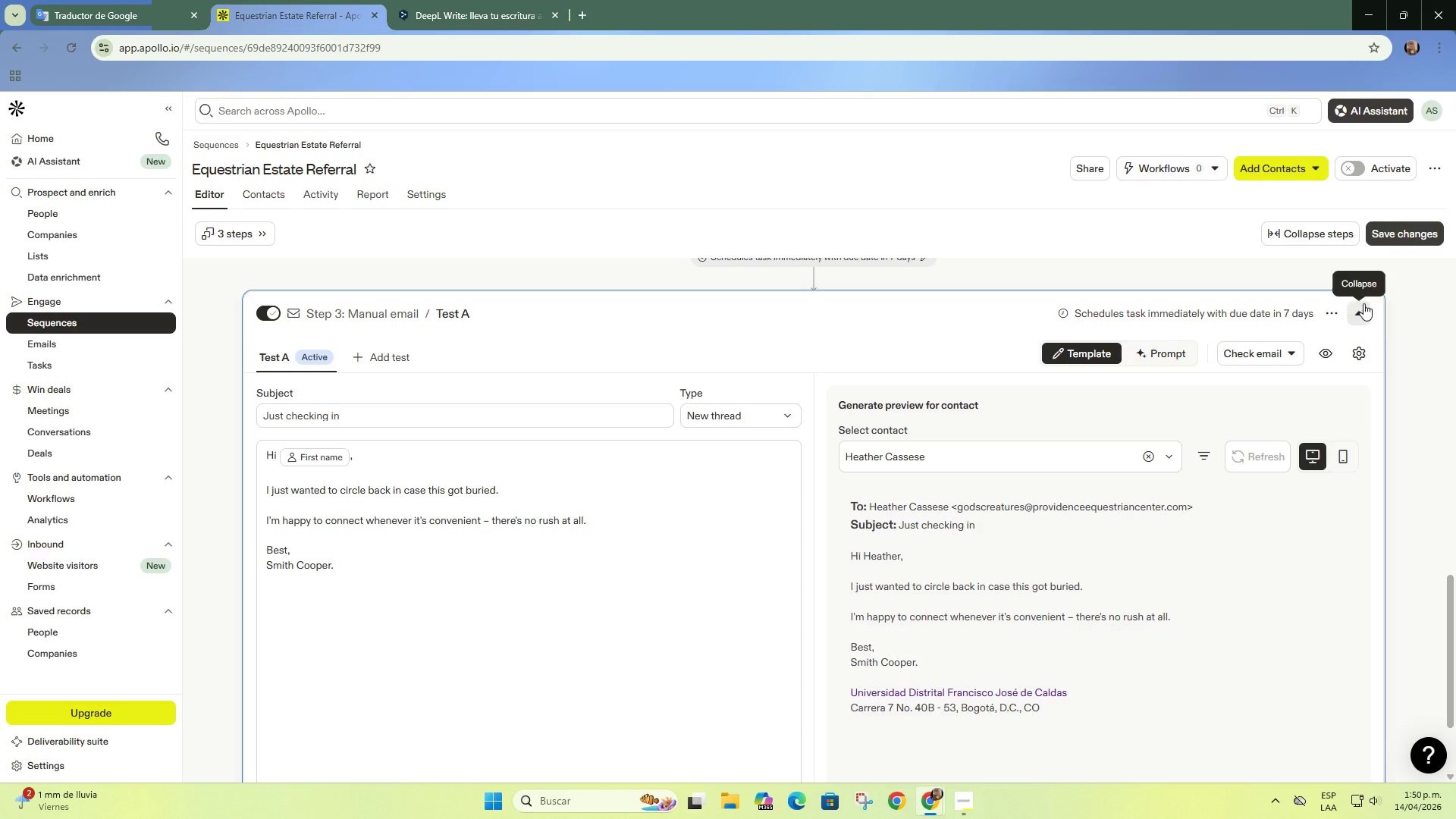 
left_click([1363, 303])
 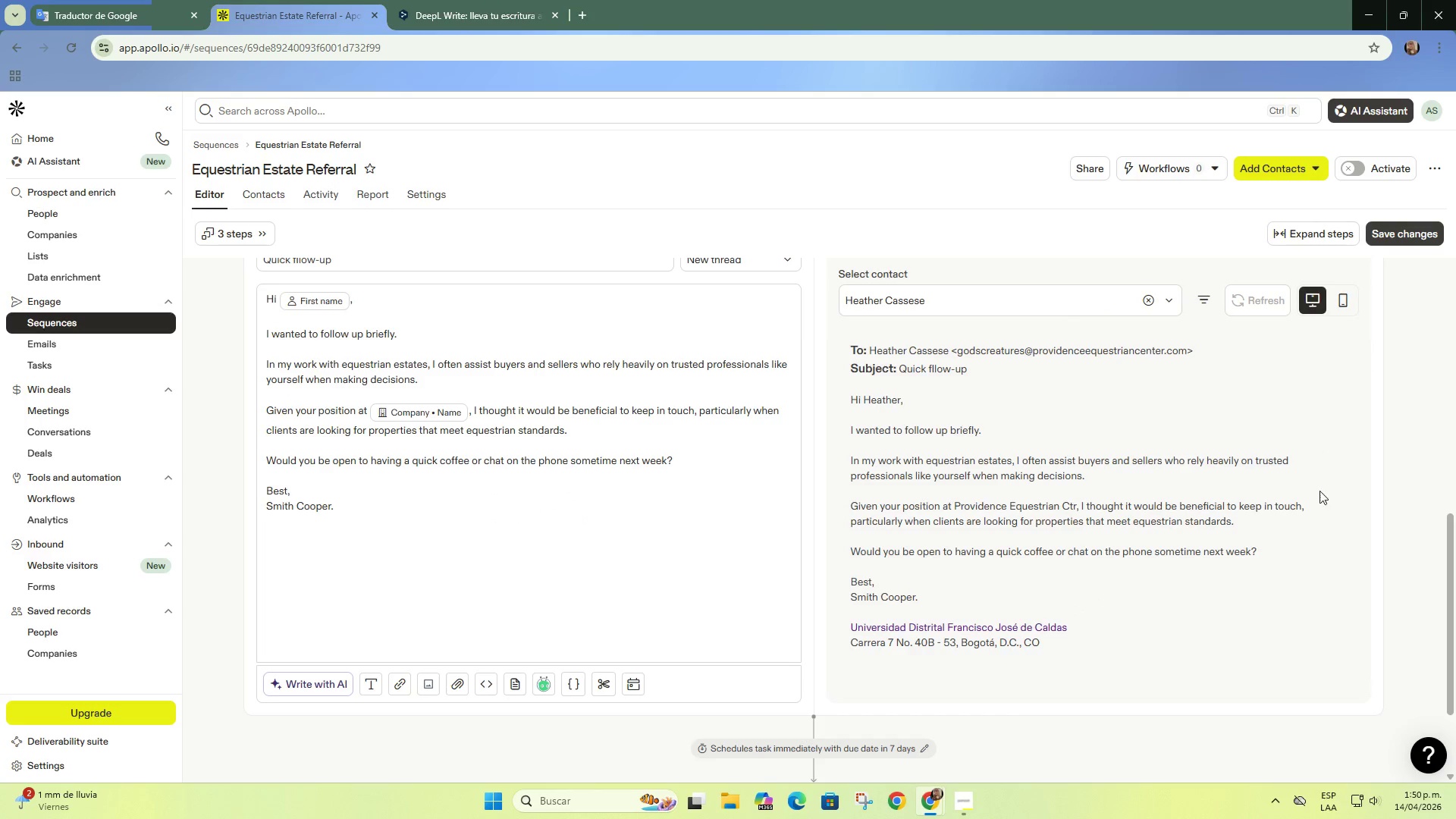 
scroll: coordinate [1304, 524], scroll_direction: down, amount: 4.0
 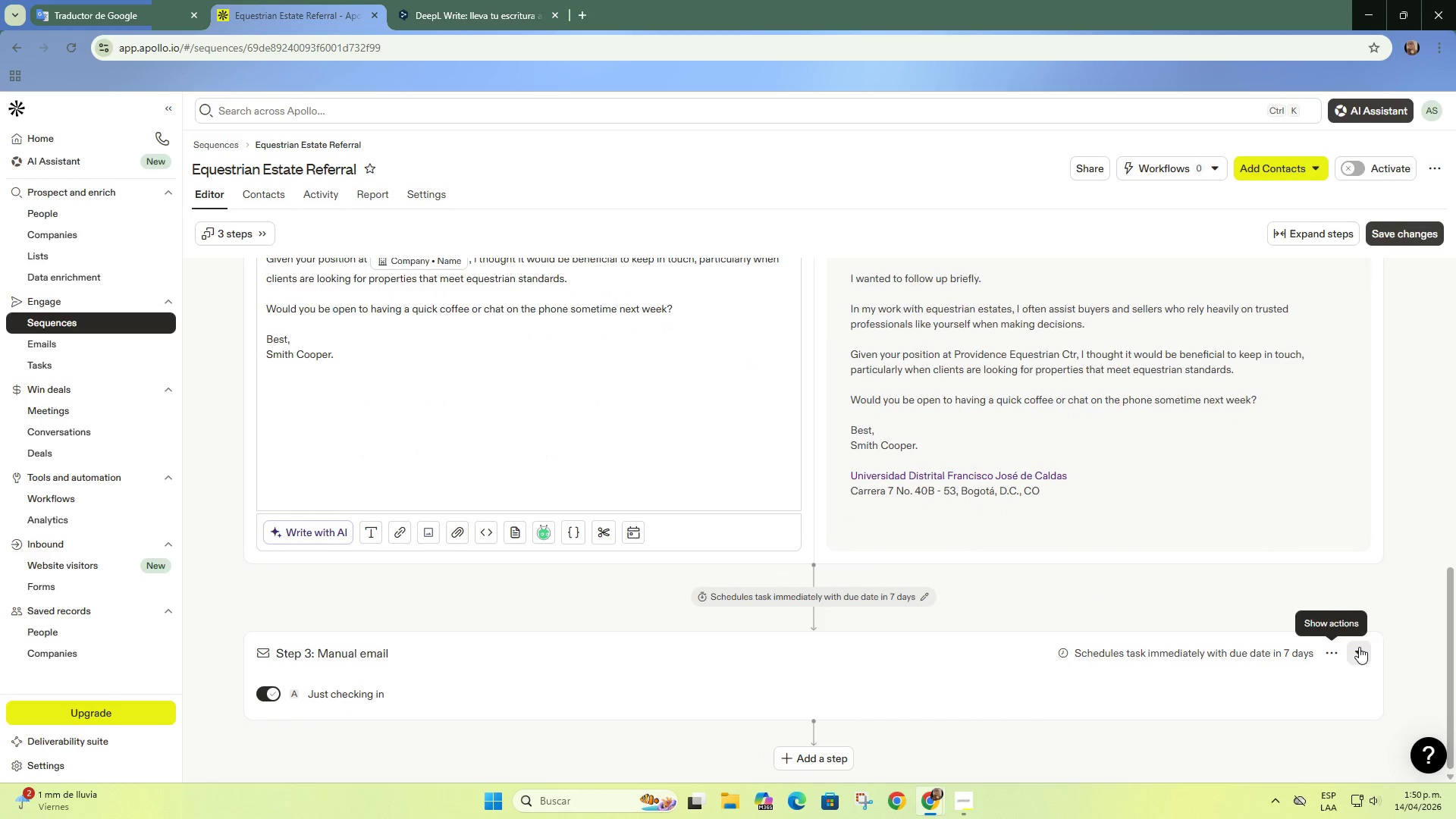 
left_click([1359, 647])
 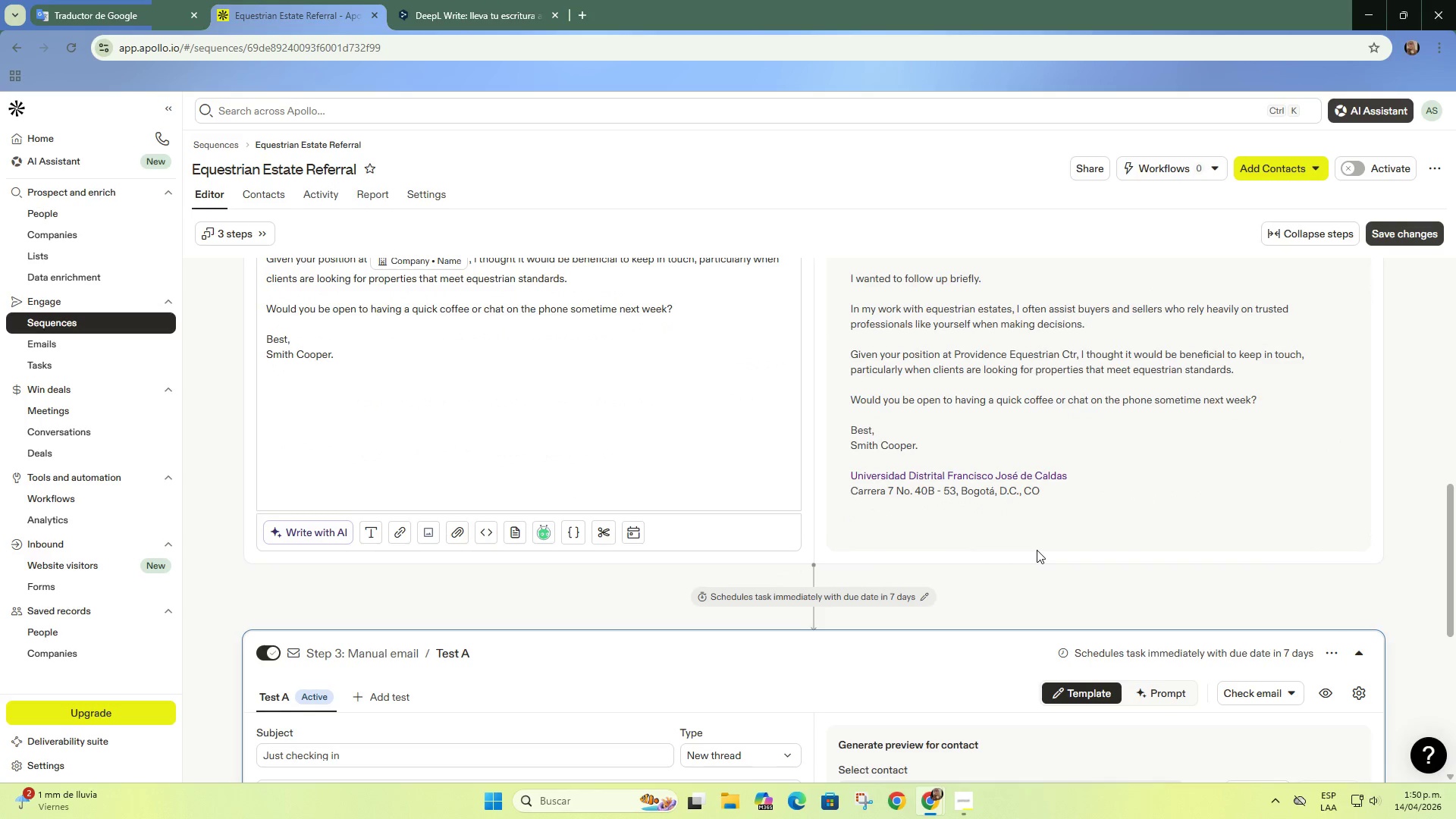 
scroll: coordinate [1036, 543], scroll_direction: down, amount: 6.0
 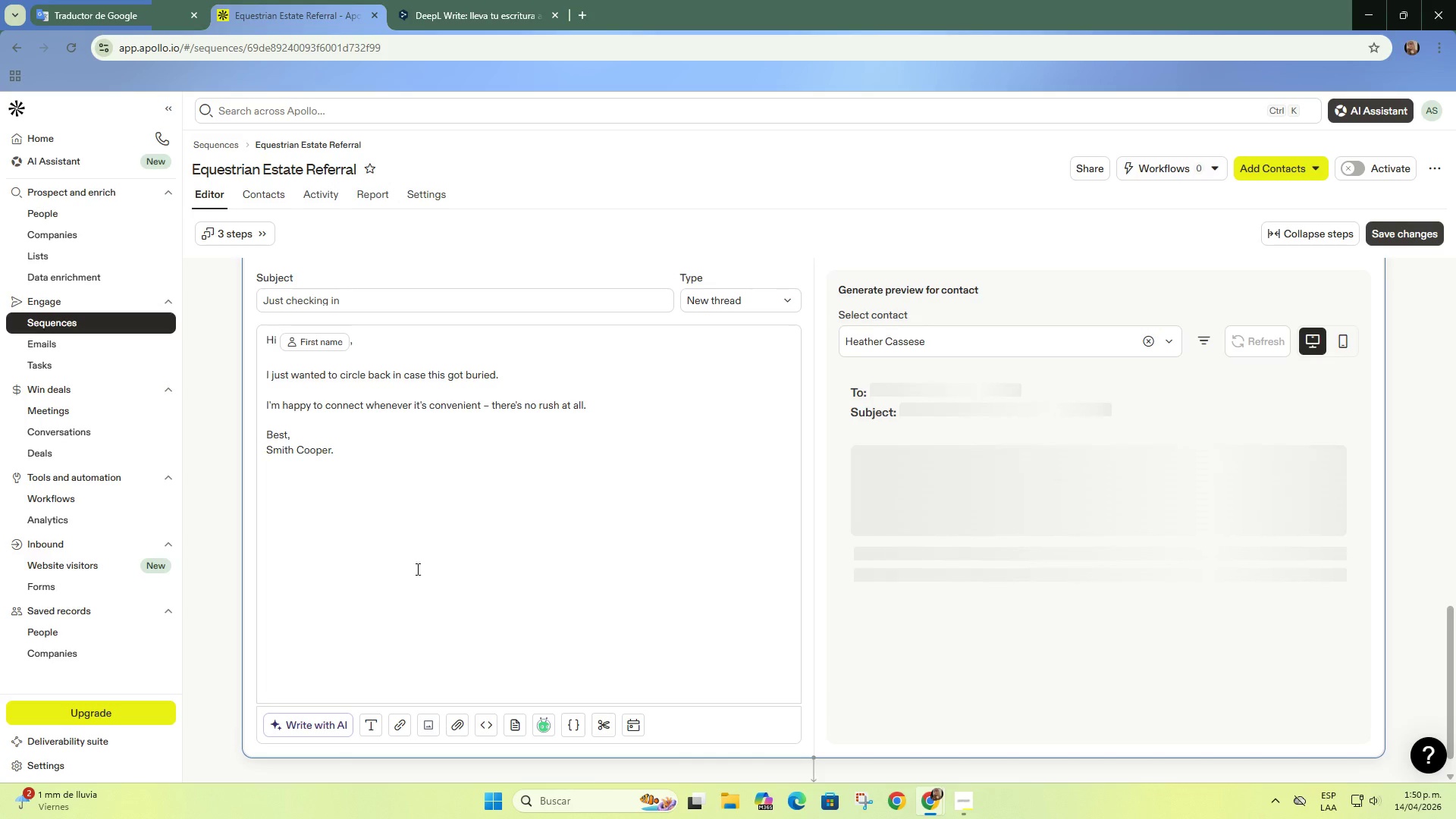 
scroll: coordinate [482, 518], scroll_direction: up, amount: 16.0
 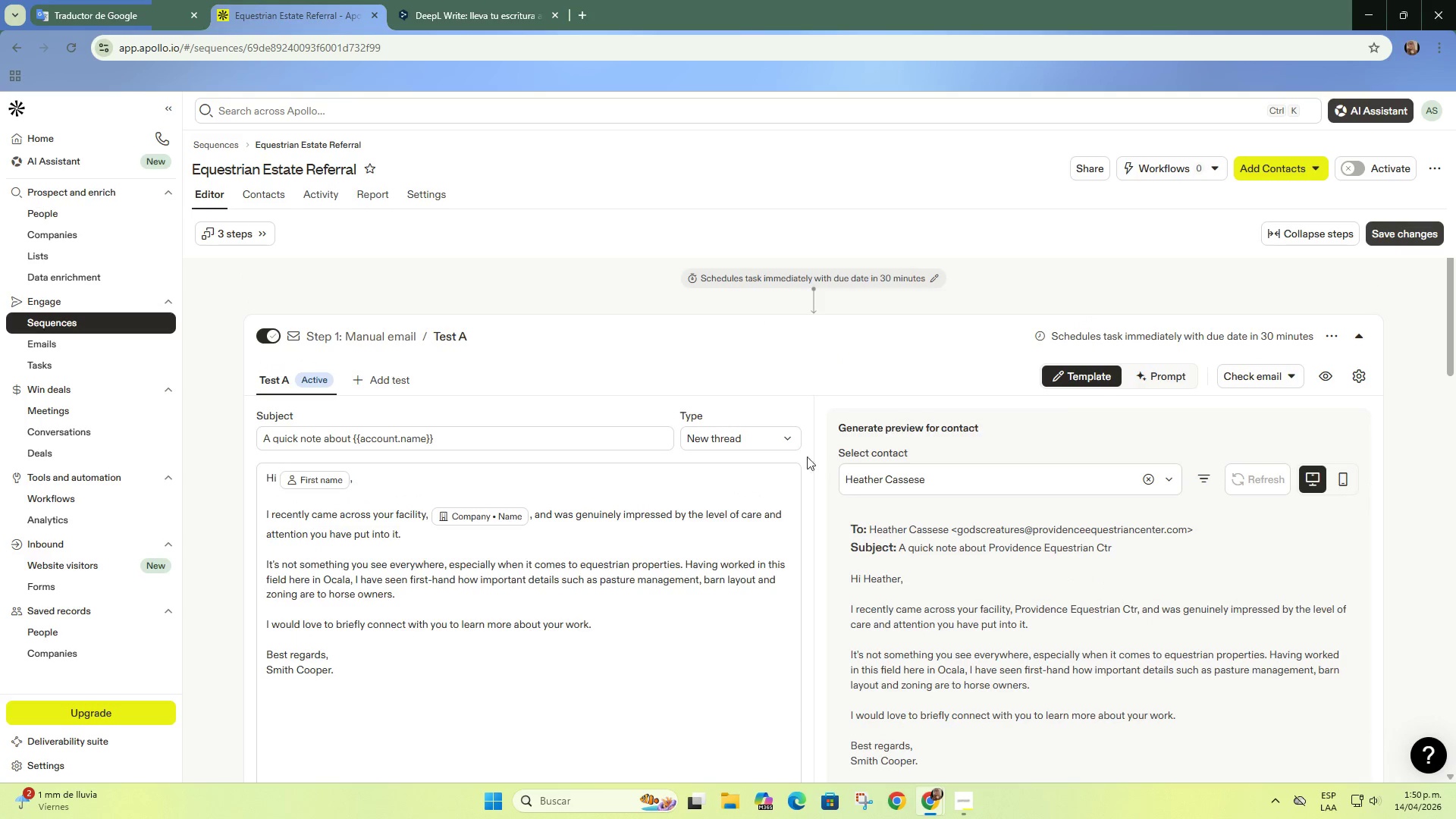 
scroll: coordinate [713, 501], scroll_direction: down, amount: 7.0
 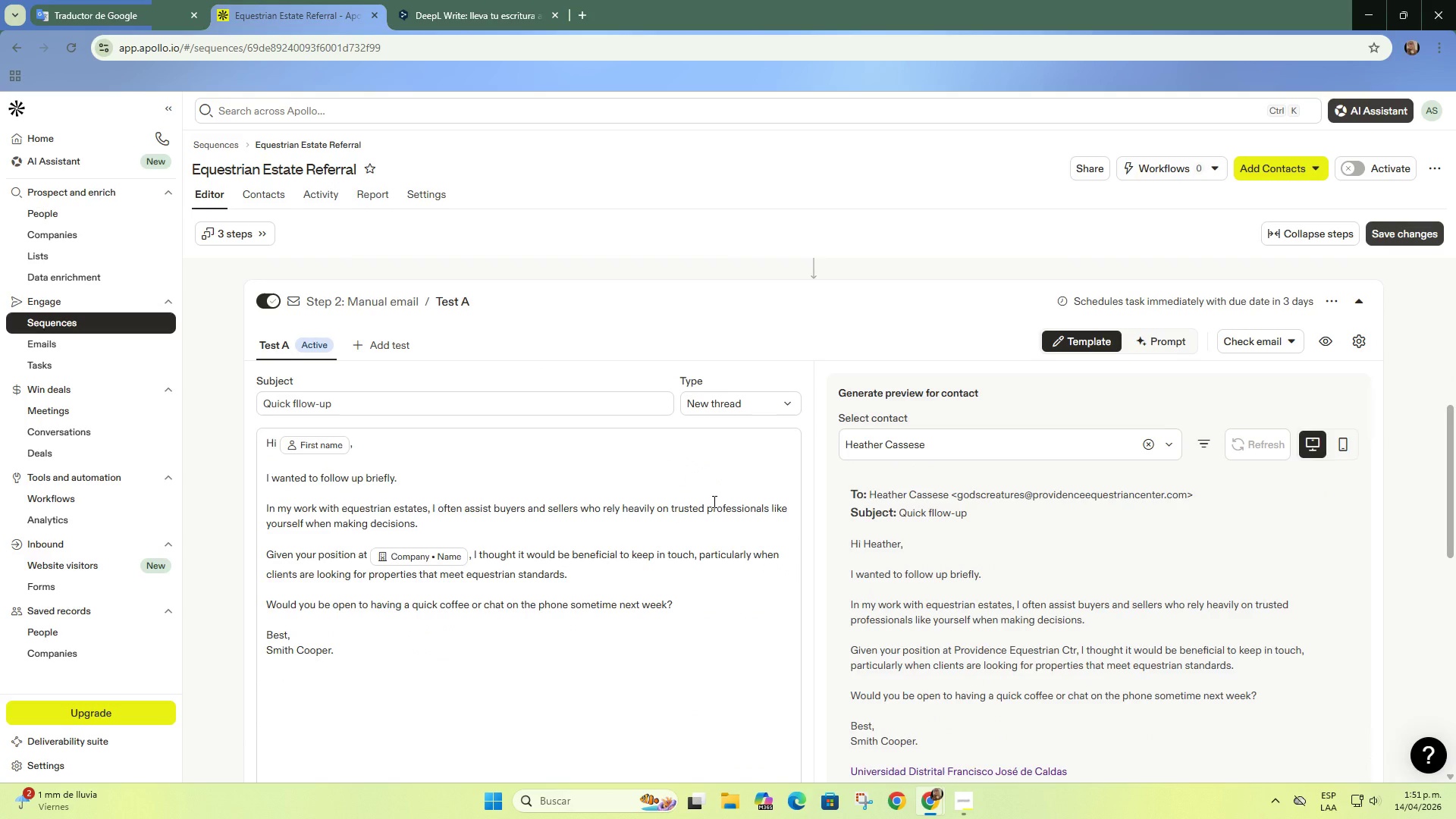 
scroll: coordinate [713, 501], scroll_direction: up, amount: 3.0
 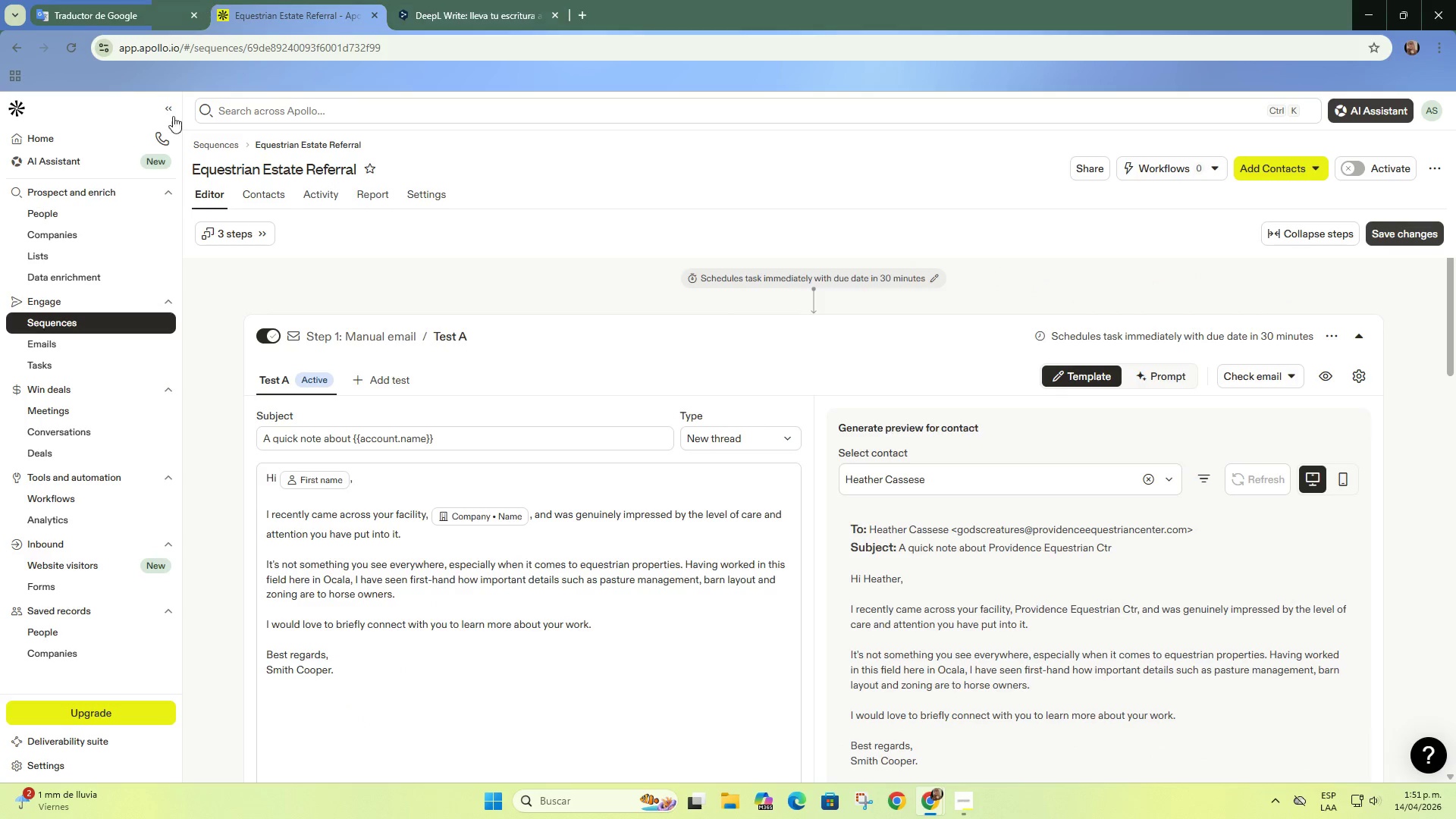 
scroll: coordinate [507, 566], scroll_direction: down, amount: 2.0
 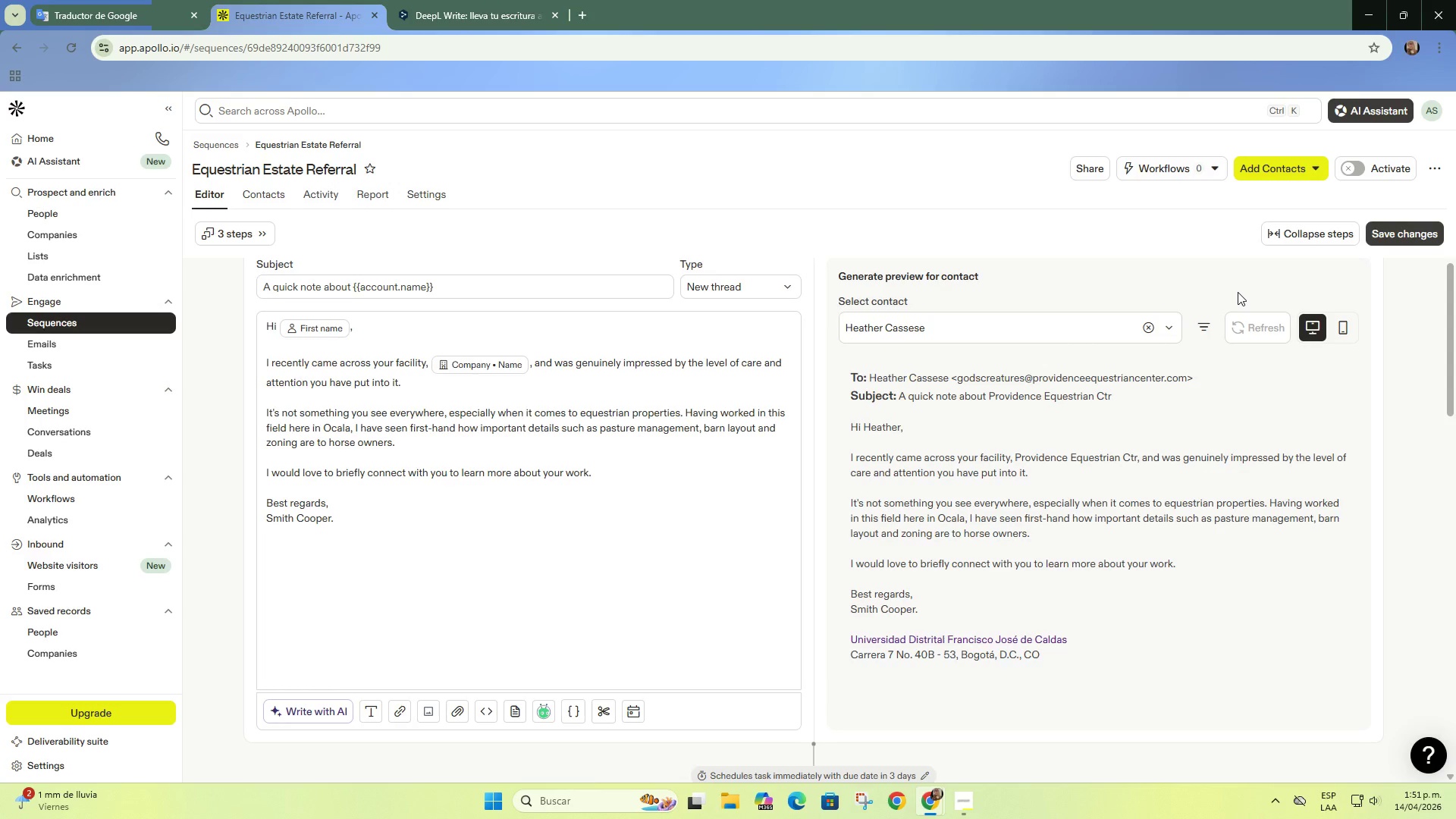 
left_click([1401, 242])
 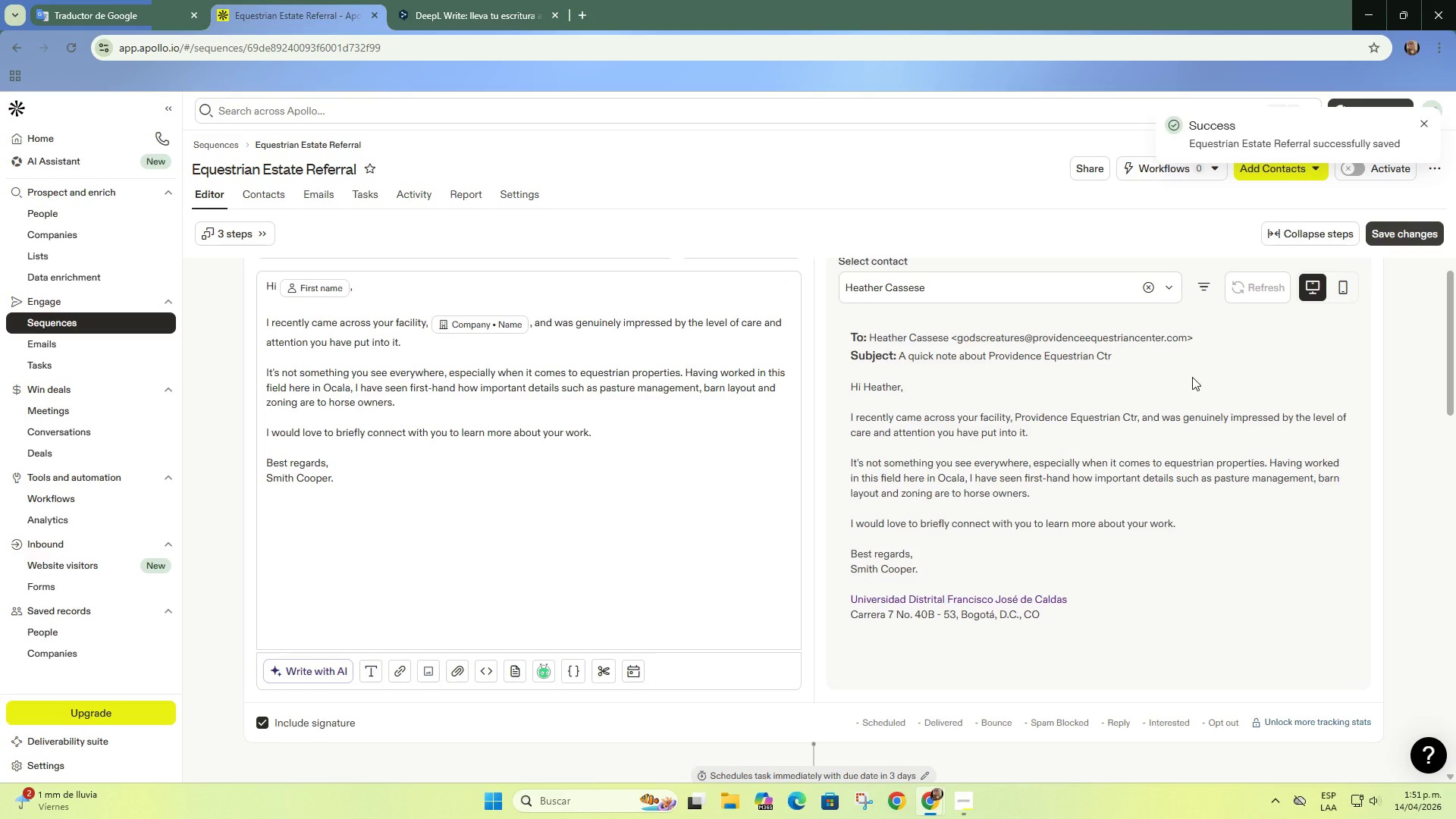 
wait(5.62)
 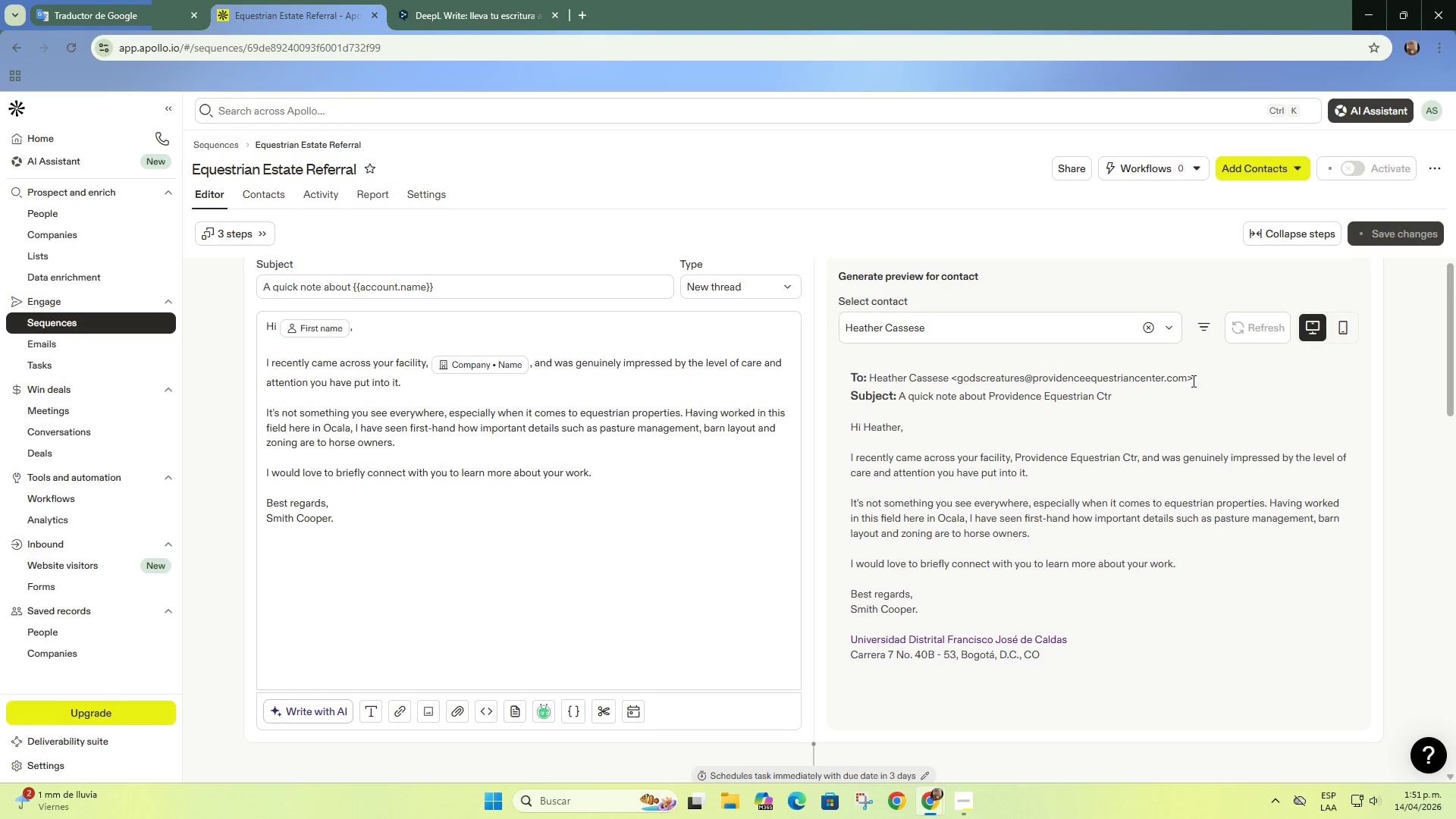 
left_click([259, 722])
 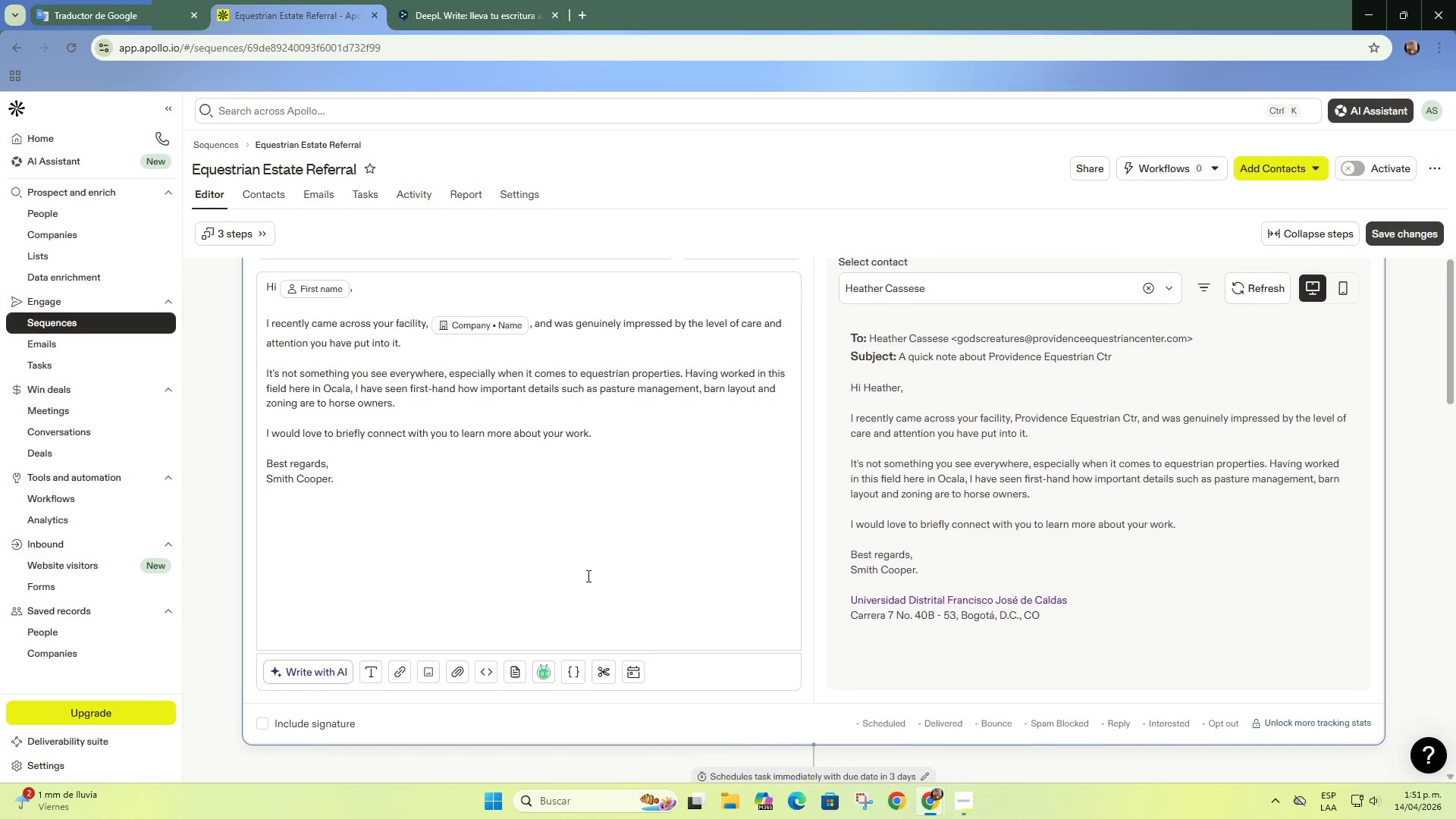 
scroll: coordinate [350, 519], scroll_direction: down, amount: 7.0
 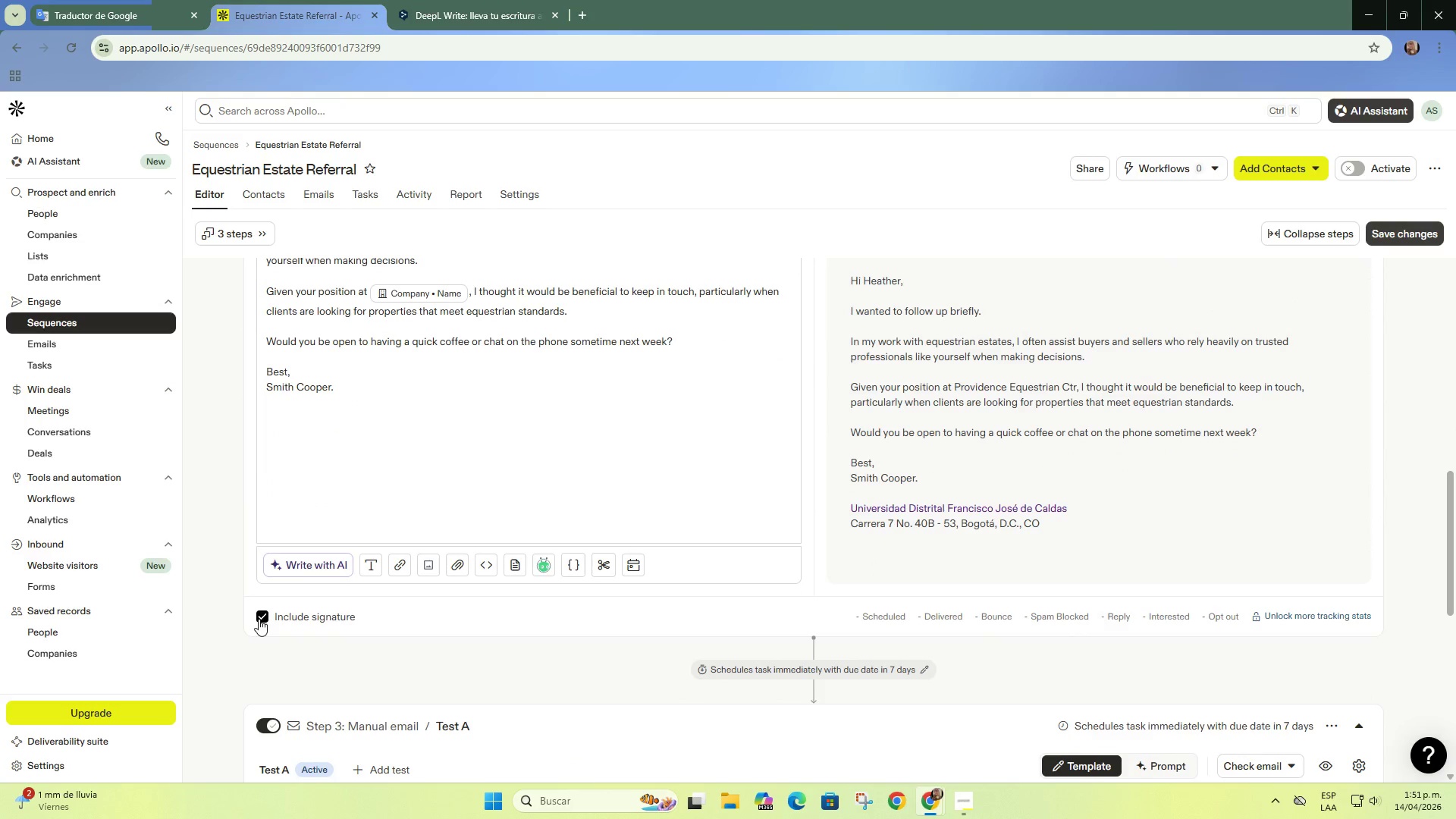 
left_click([259, 619])
 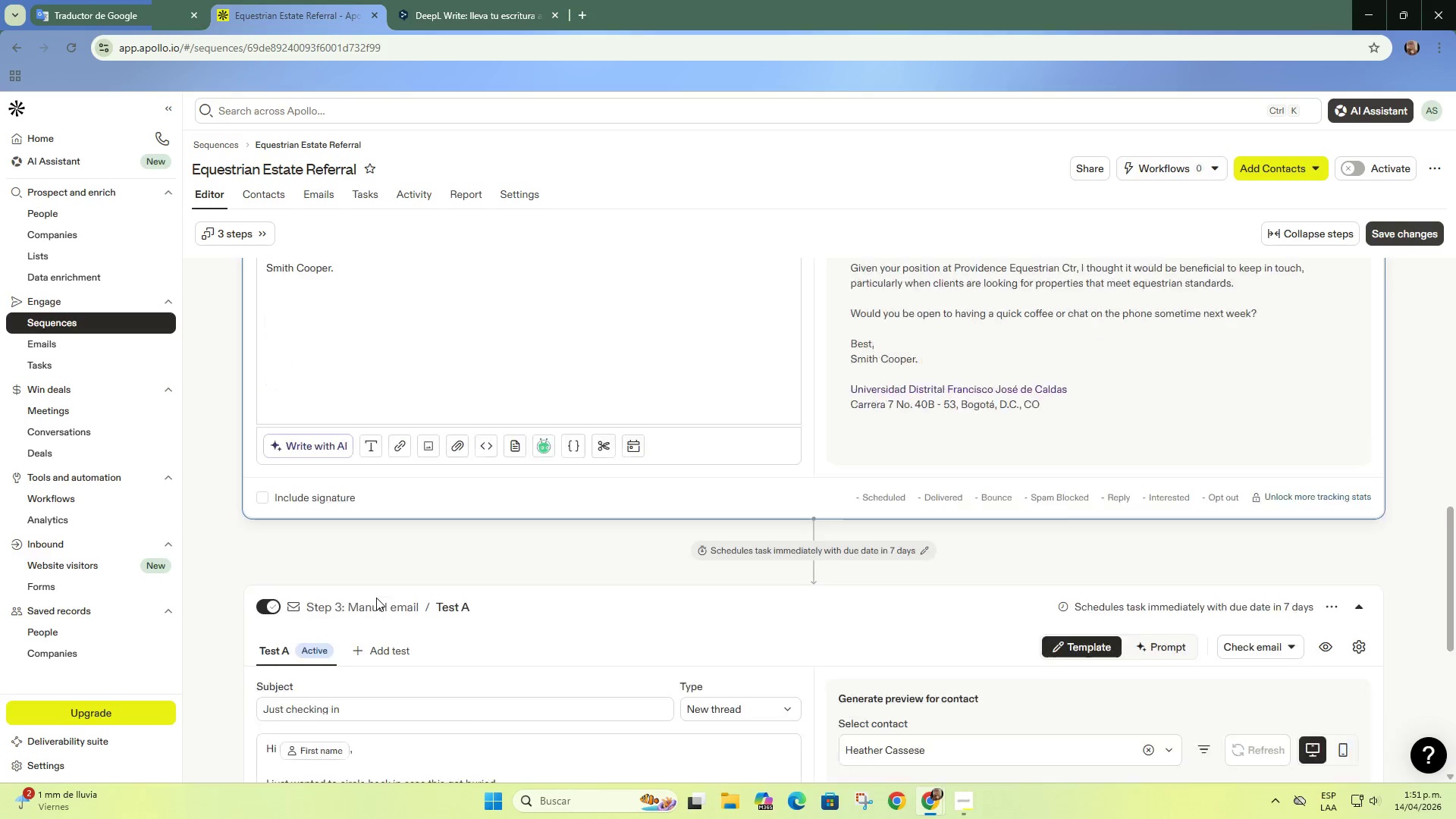 
scroll: coordinate [376, 598], scroll_direction: down, amount: 8.0
 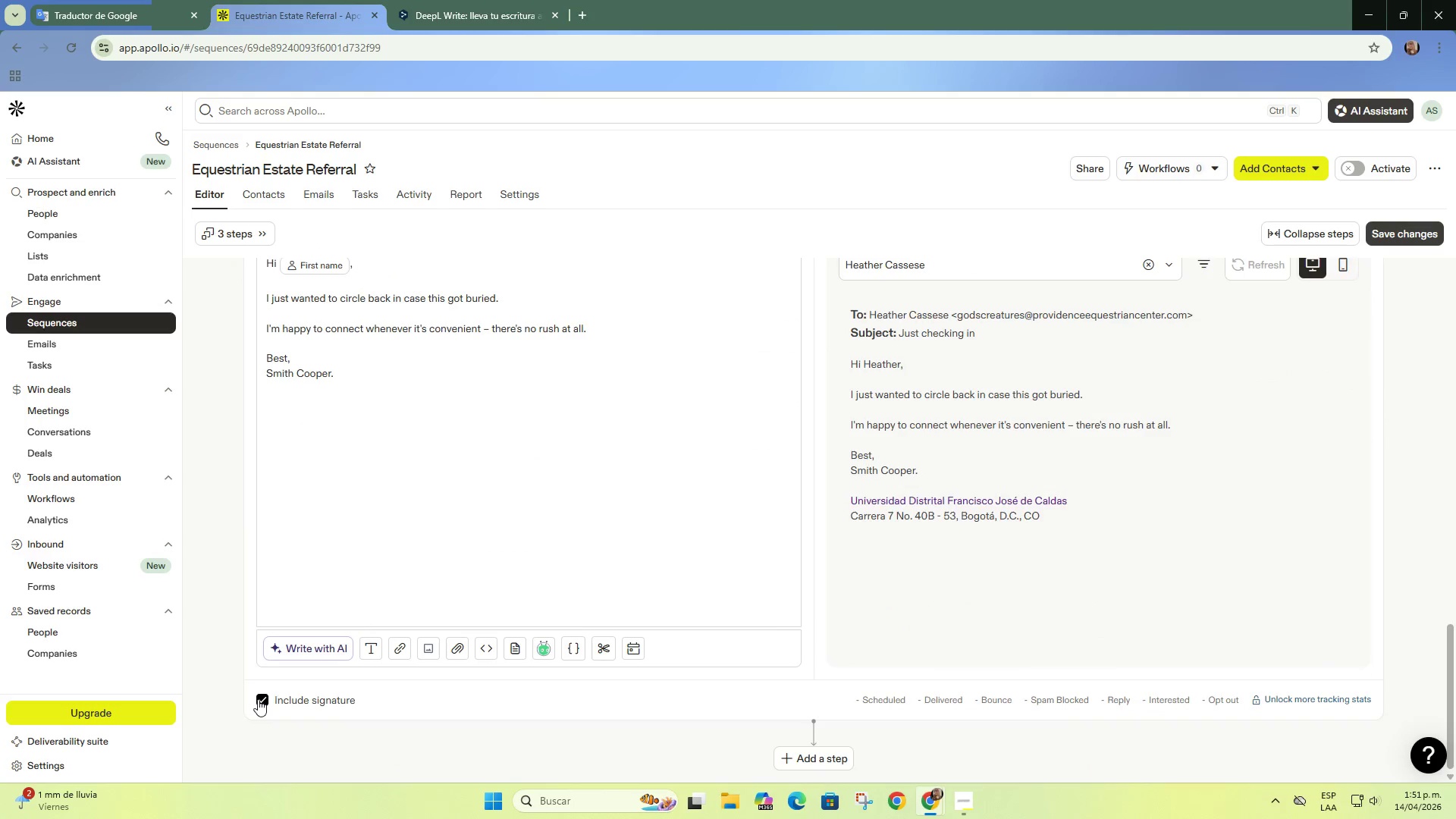 
left_click([257, 699])
 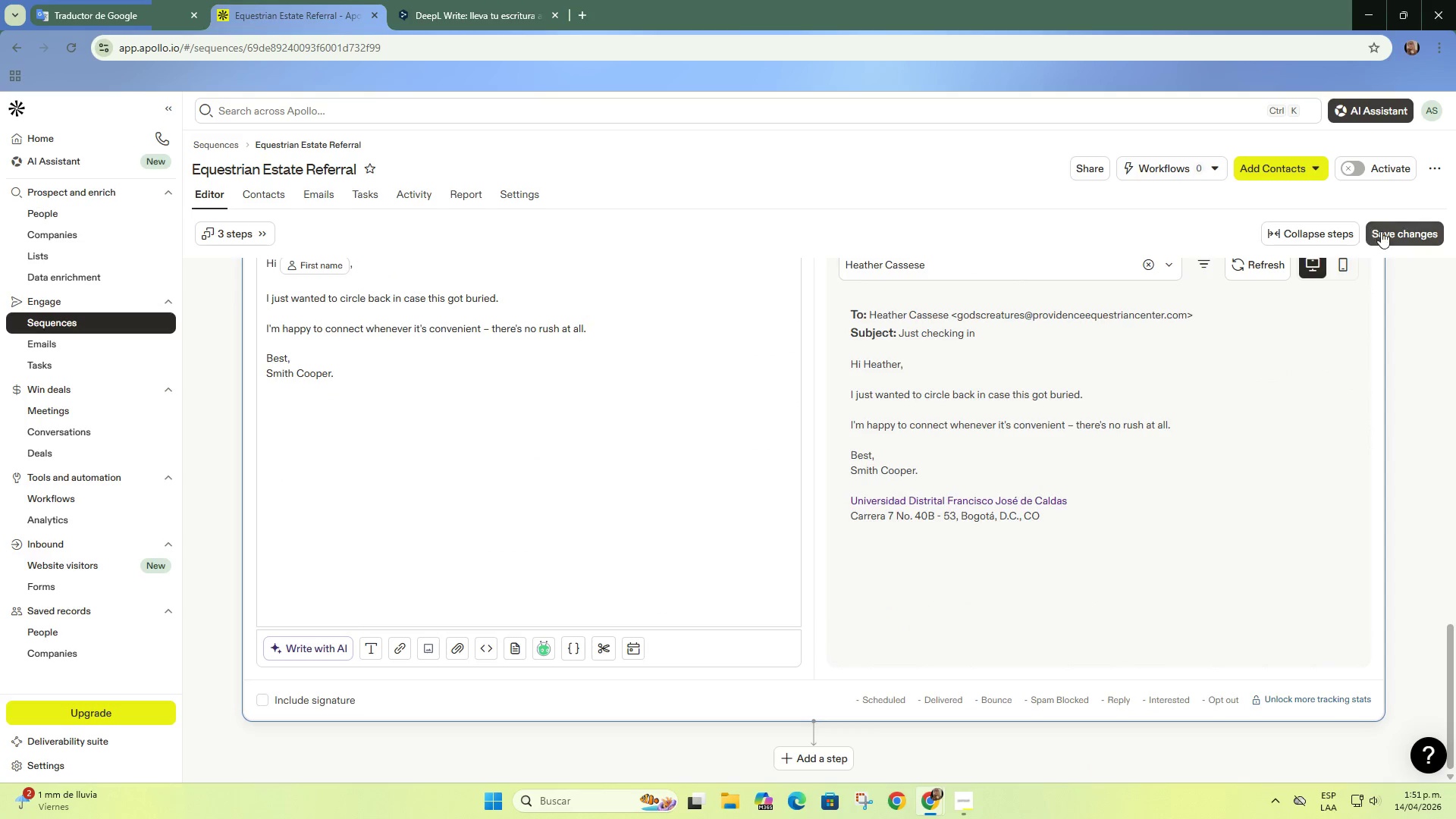 
left_click([1385, 232])
 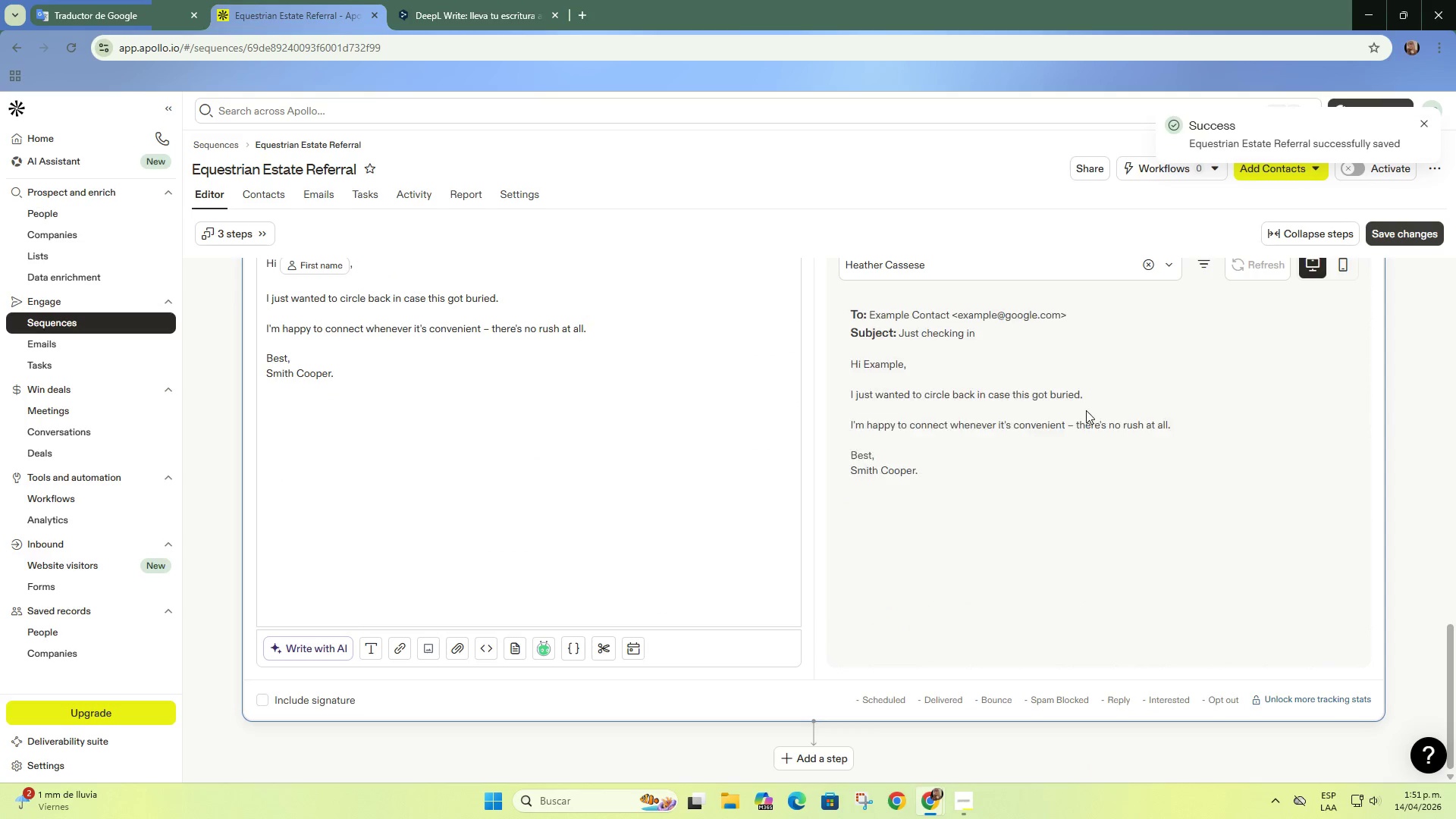 
scroll: coordinate [971, 394], scroll_direction: up, amount: 23.0
 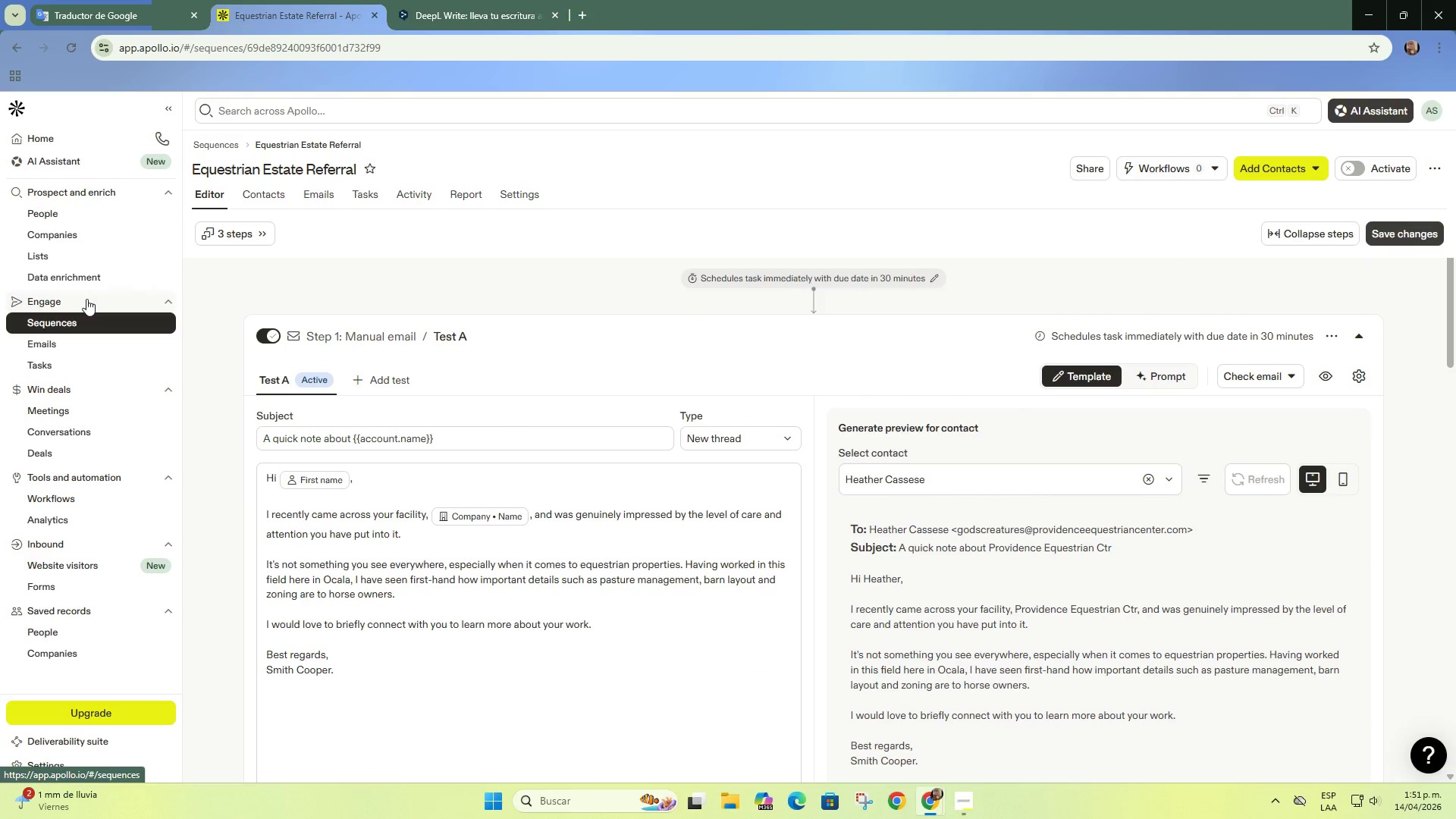 
left_click([71, 259])
 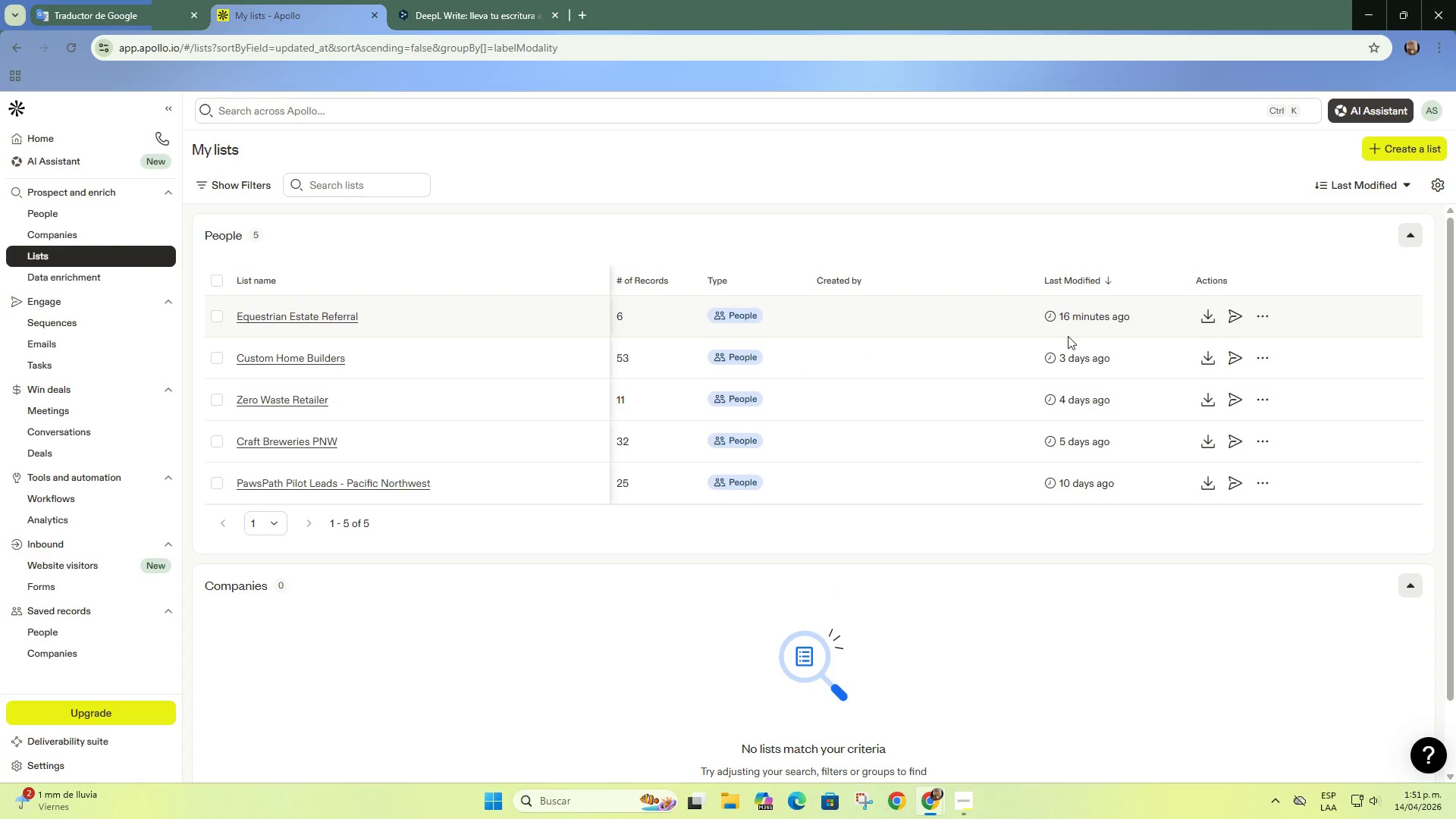 
wait(6.47)
 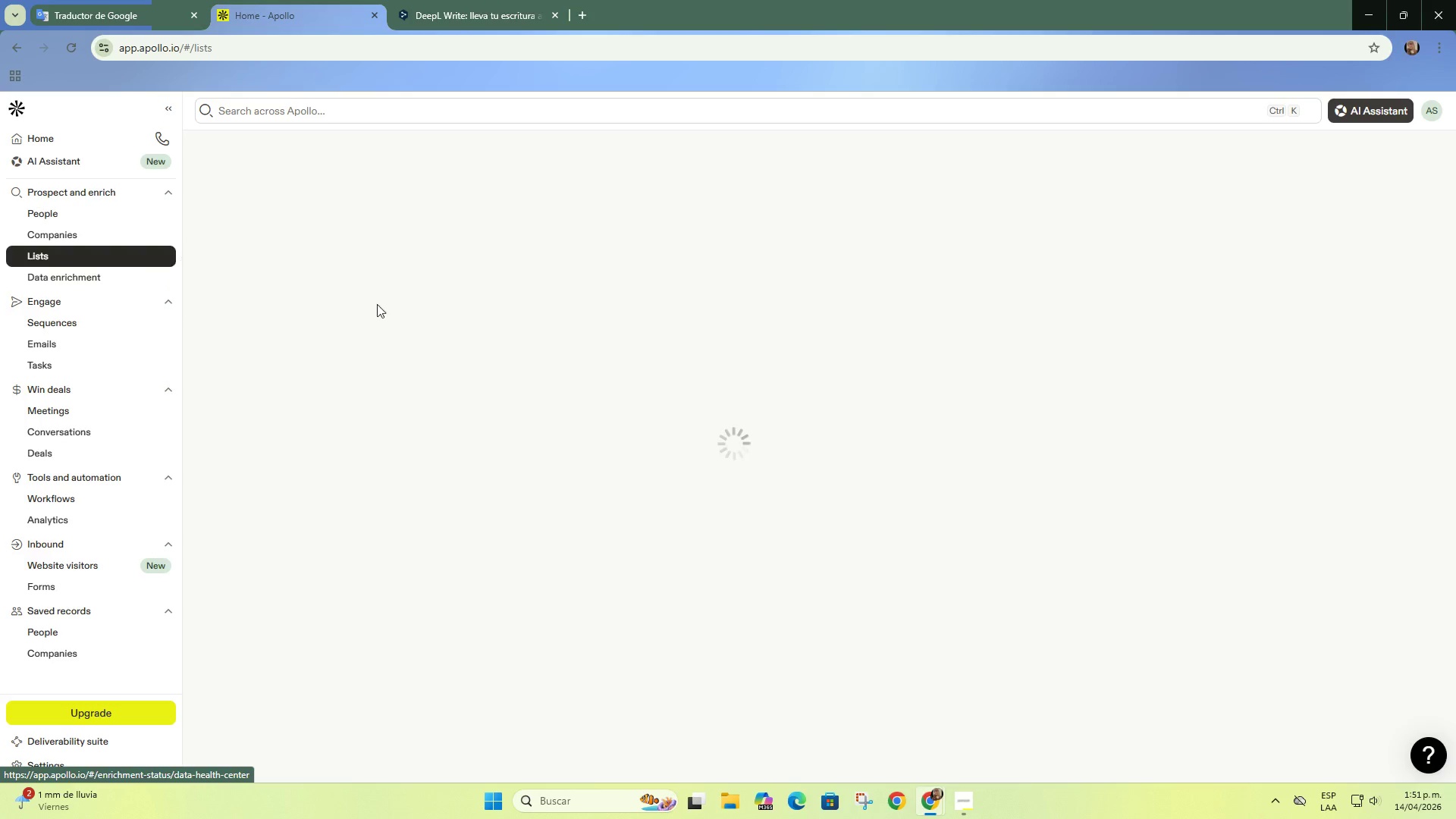 
left_click([1232, 319])
 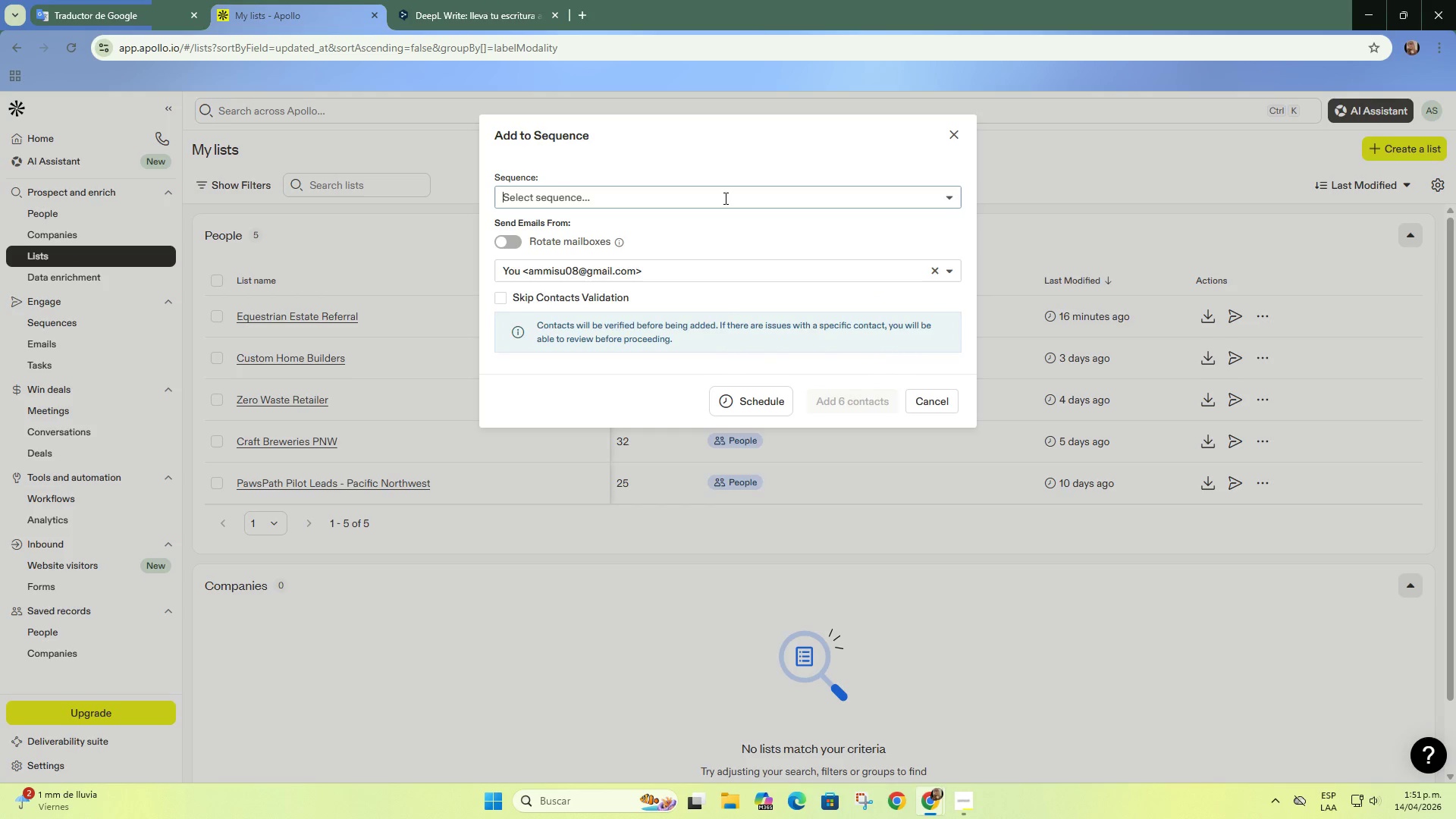 
left_click([724, 198])
 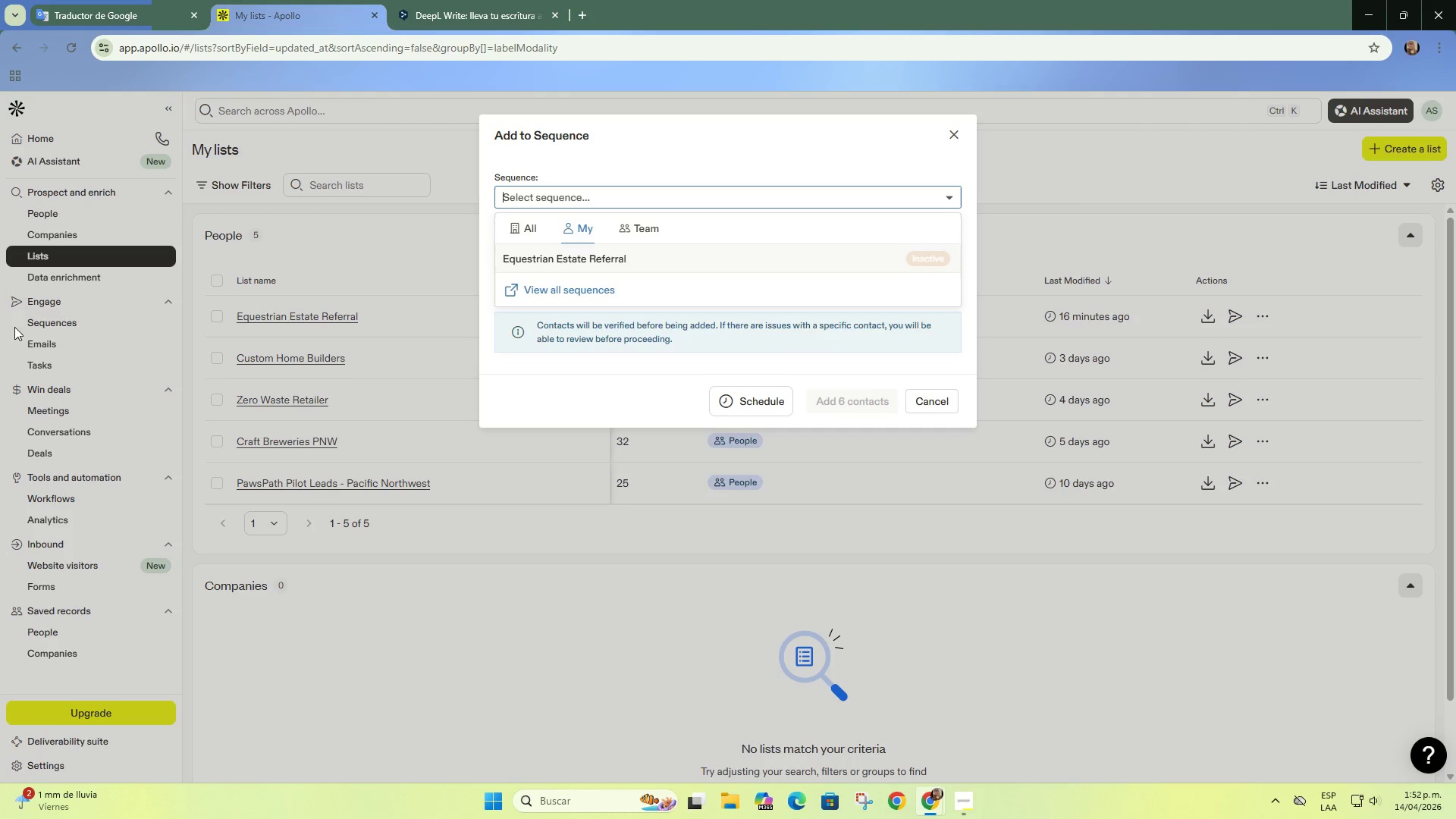 
wait(6.62)
 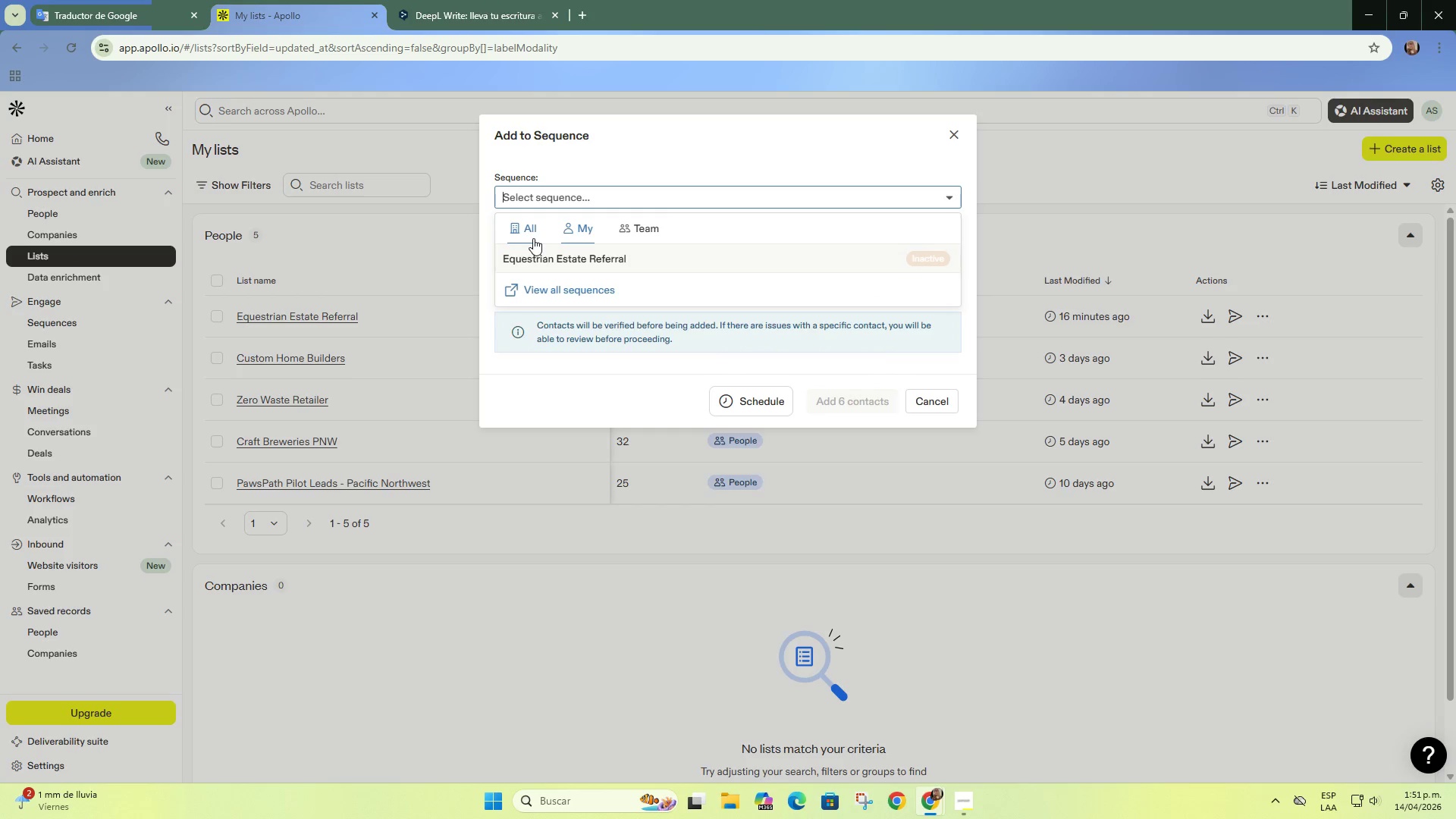 
double_click([65, 325])
 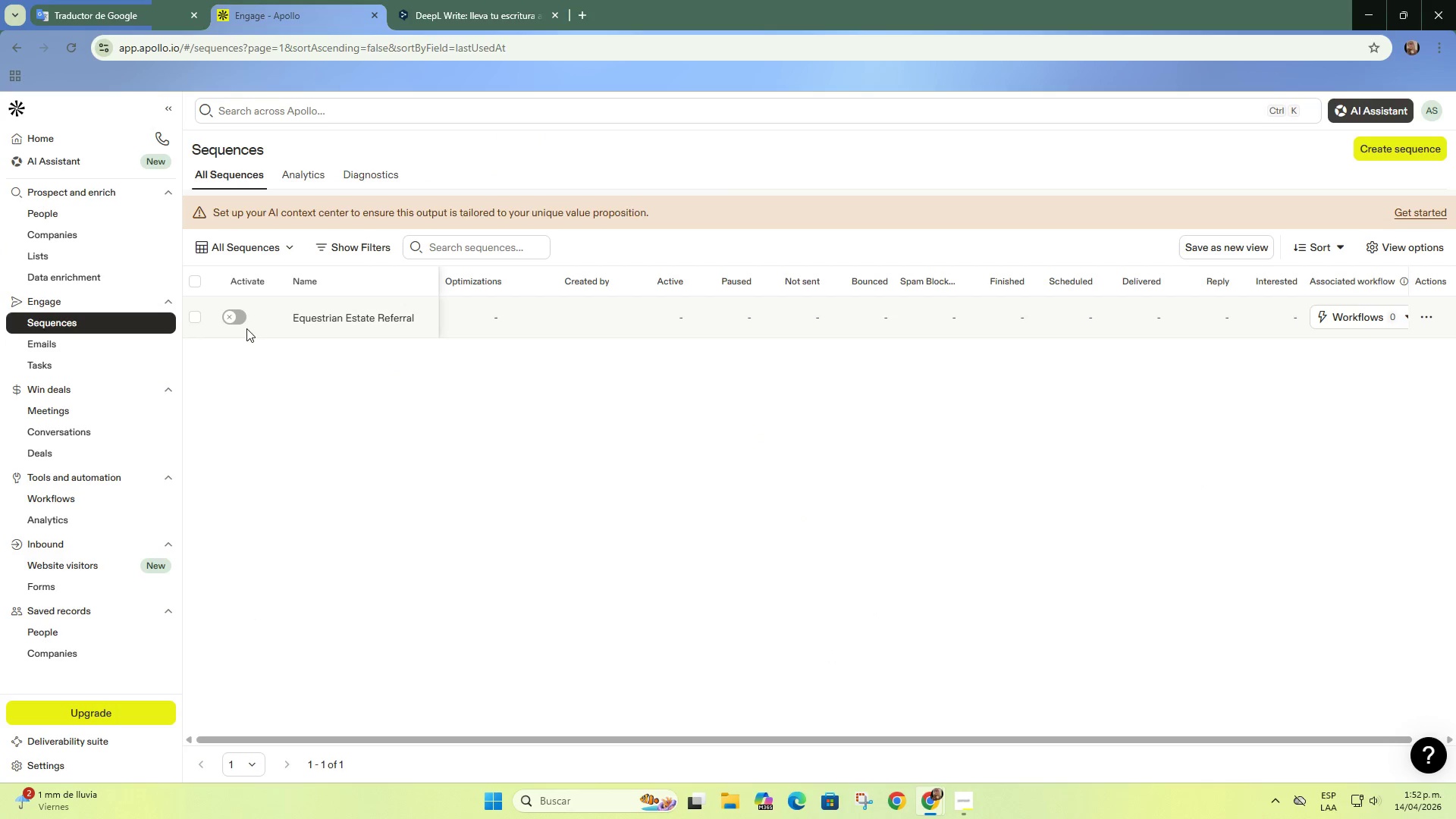 
left_click([230, 318])
 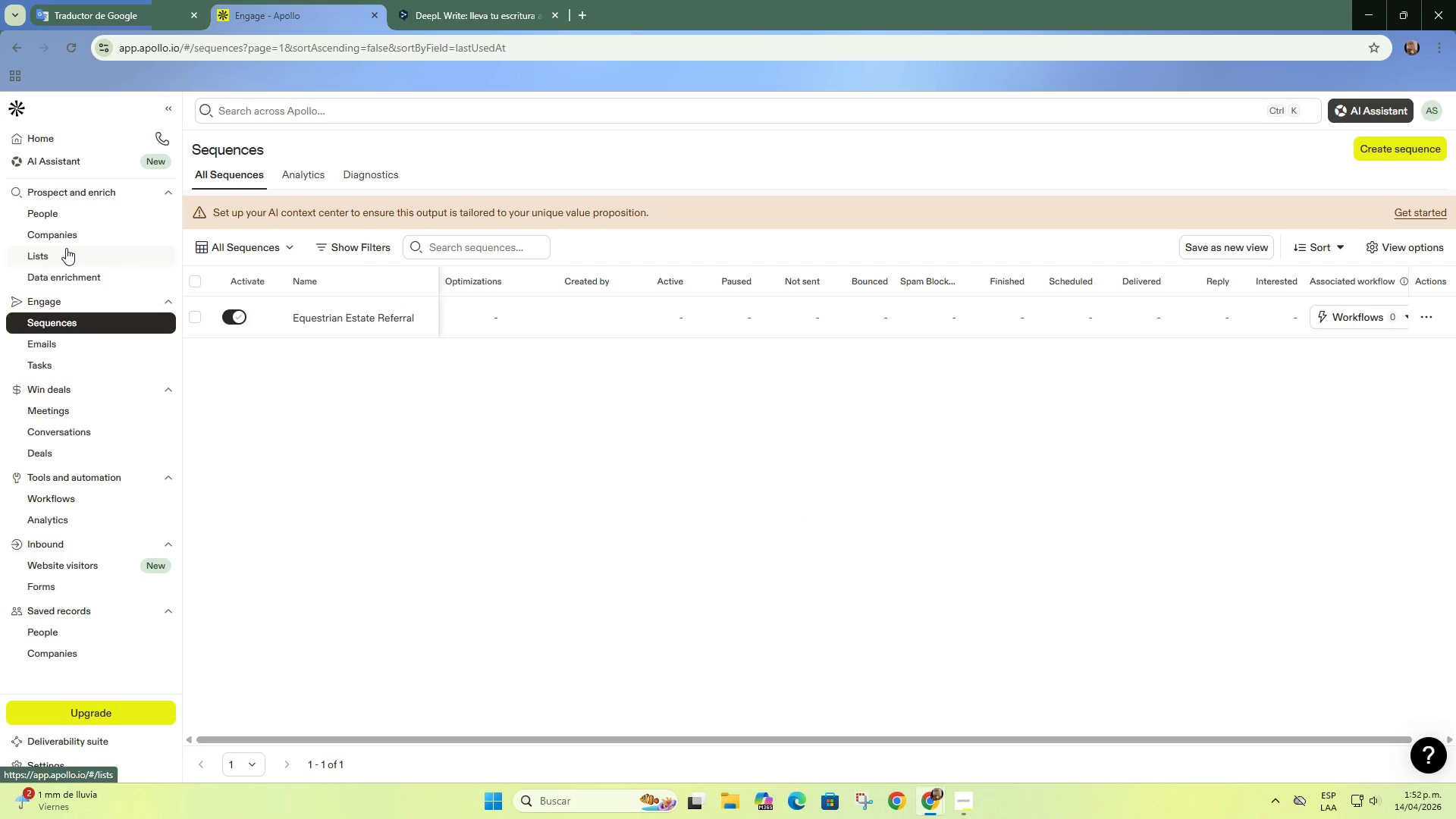 
wait(5.05)
 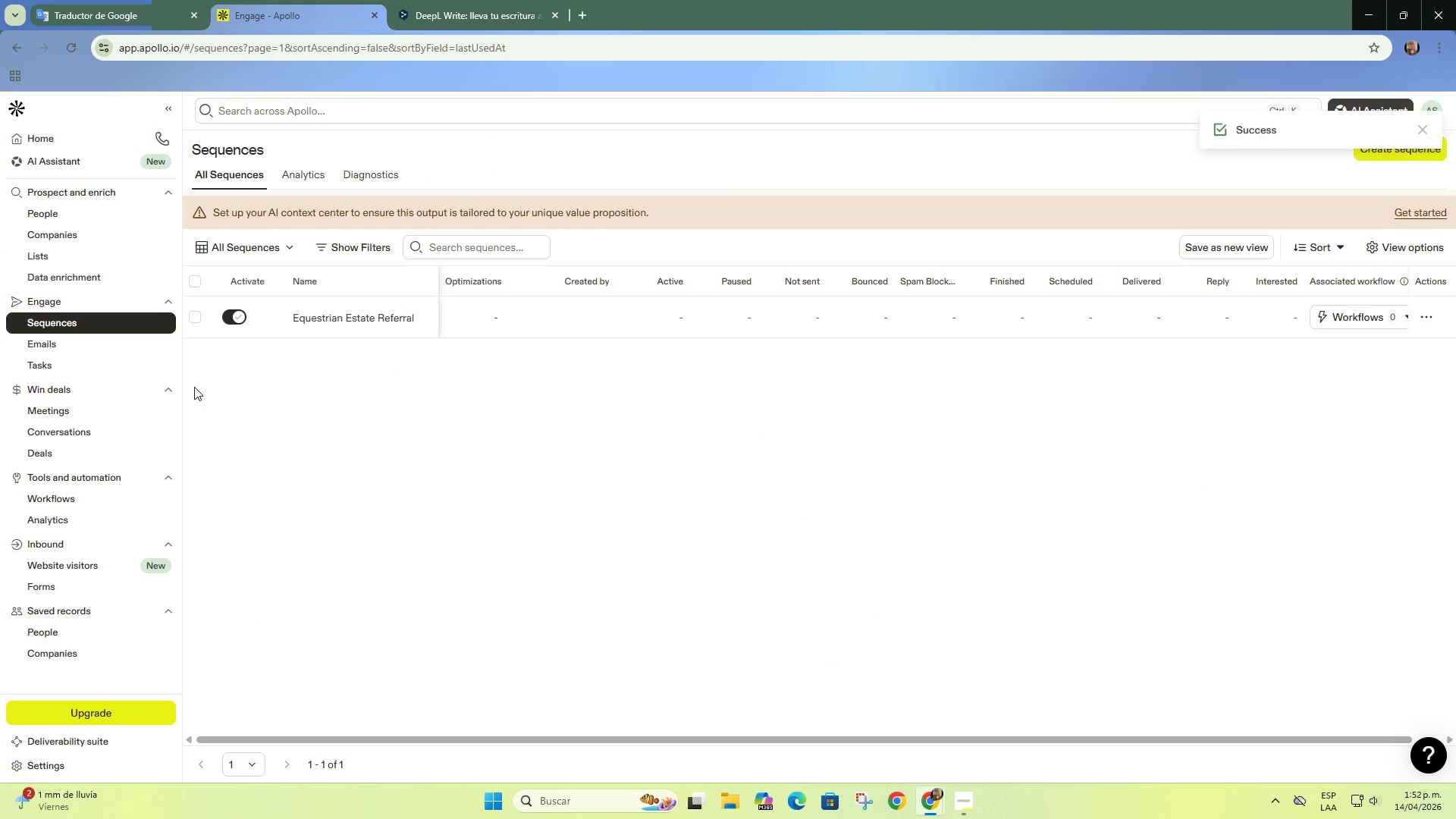 
left_click([66, 253])
 